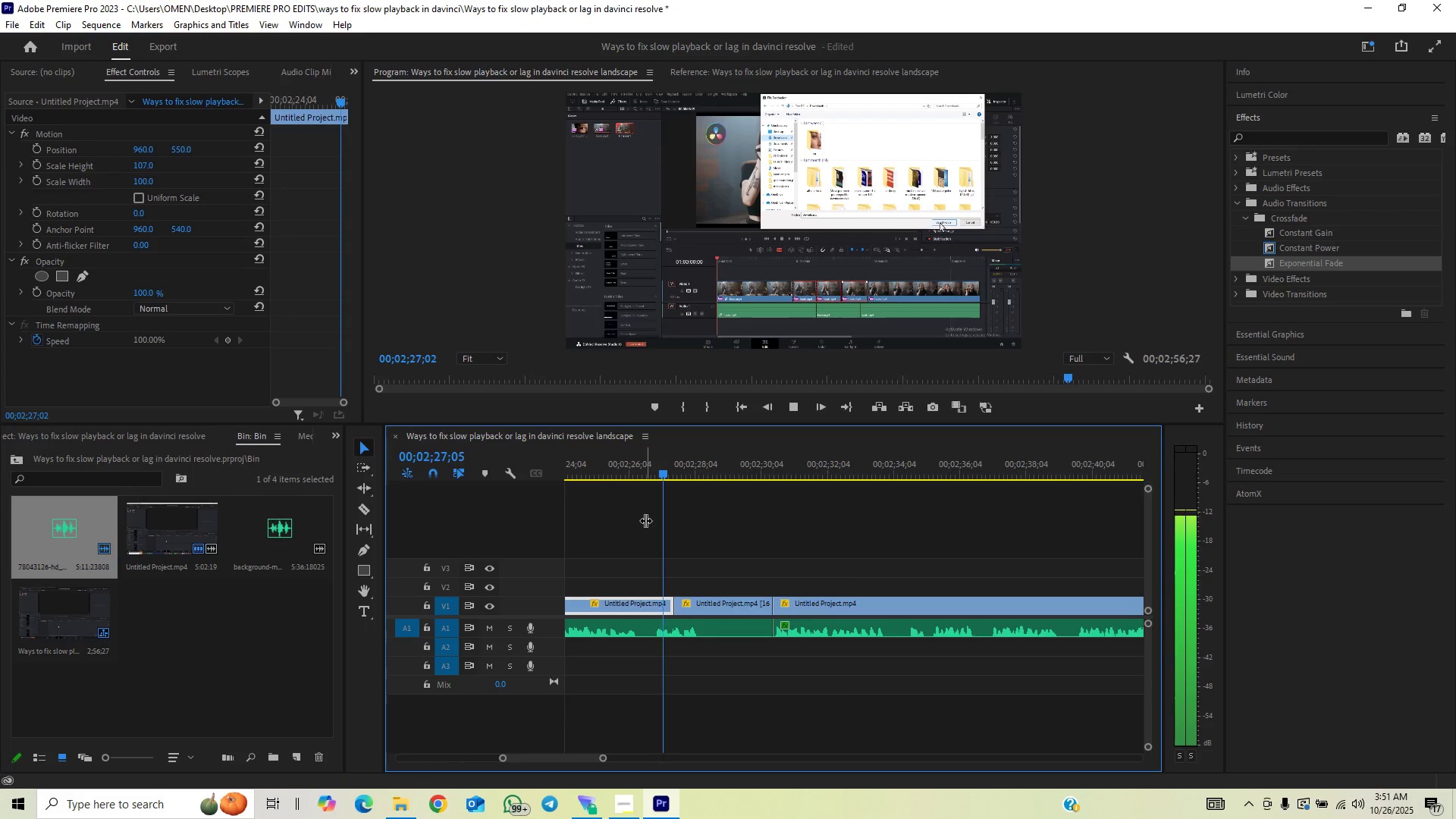 
left_click([657, 470])
 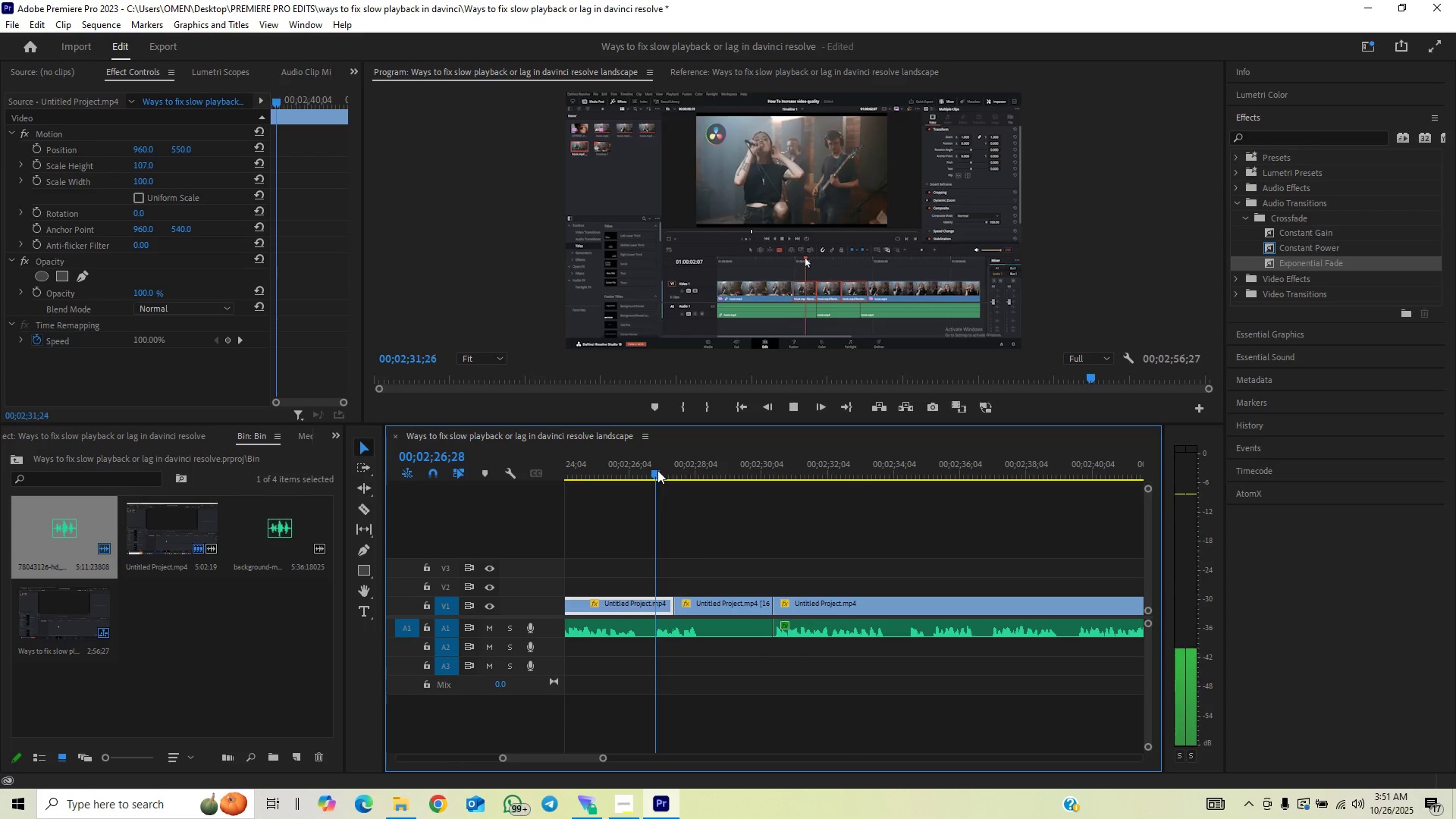 
key(Space)
 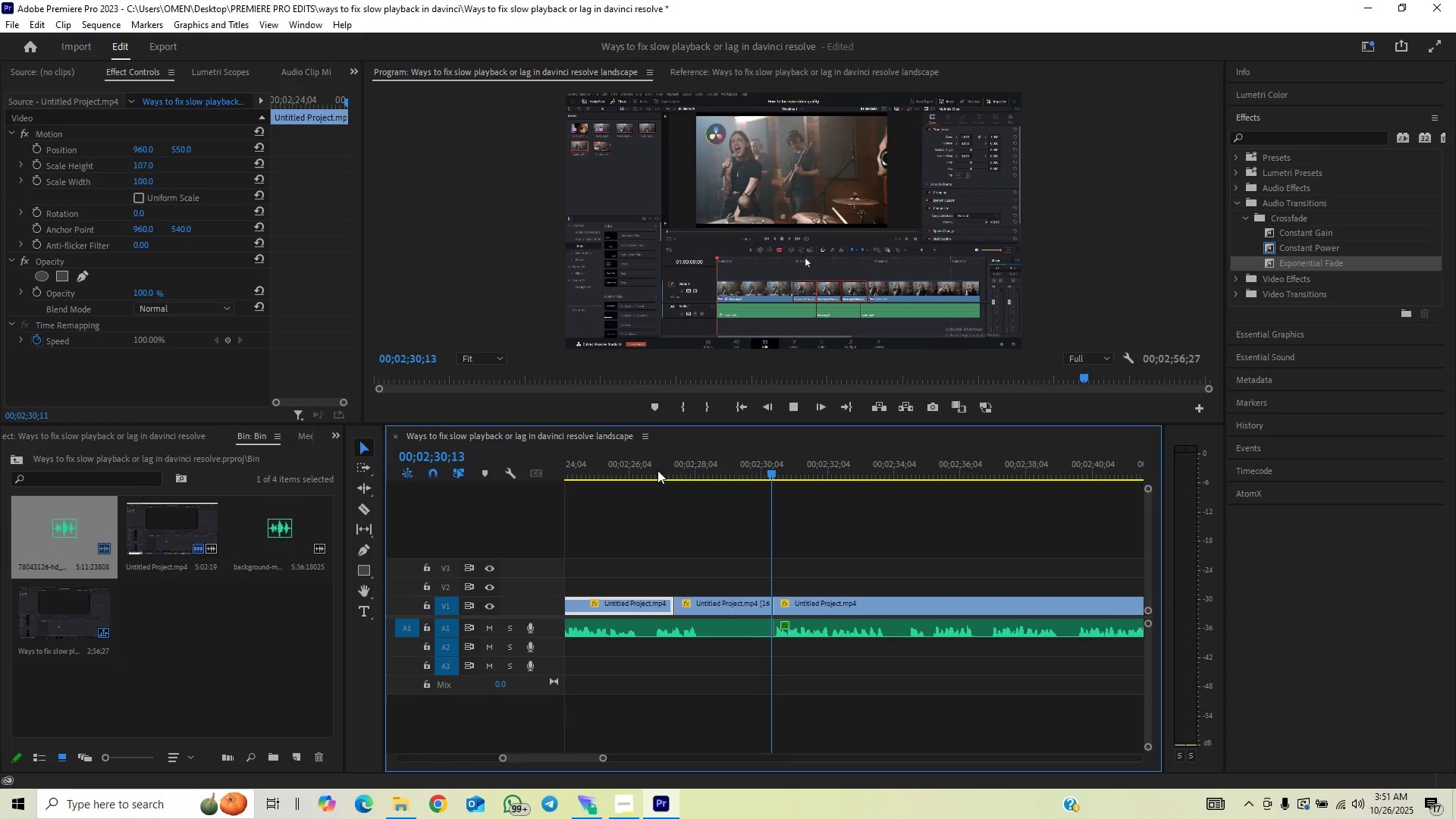 
wait(5.68)
 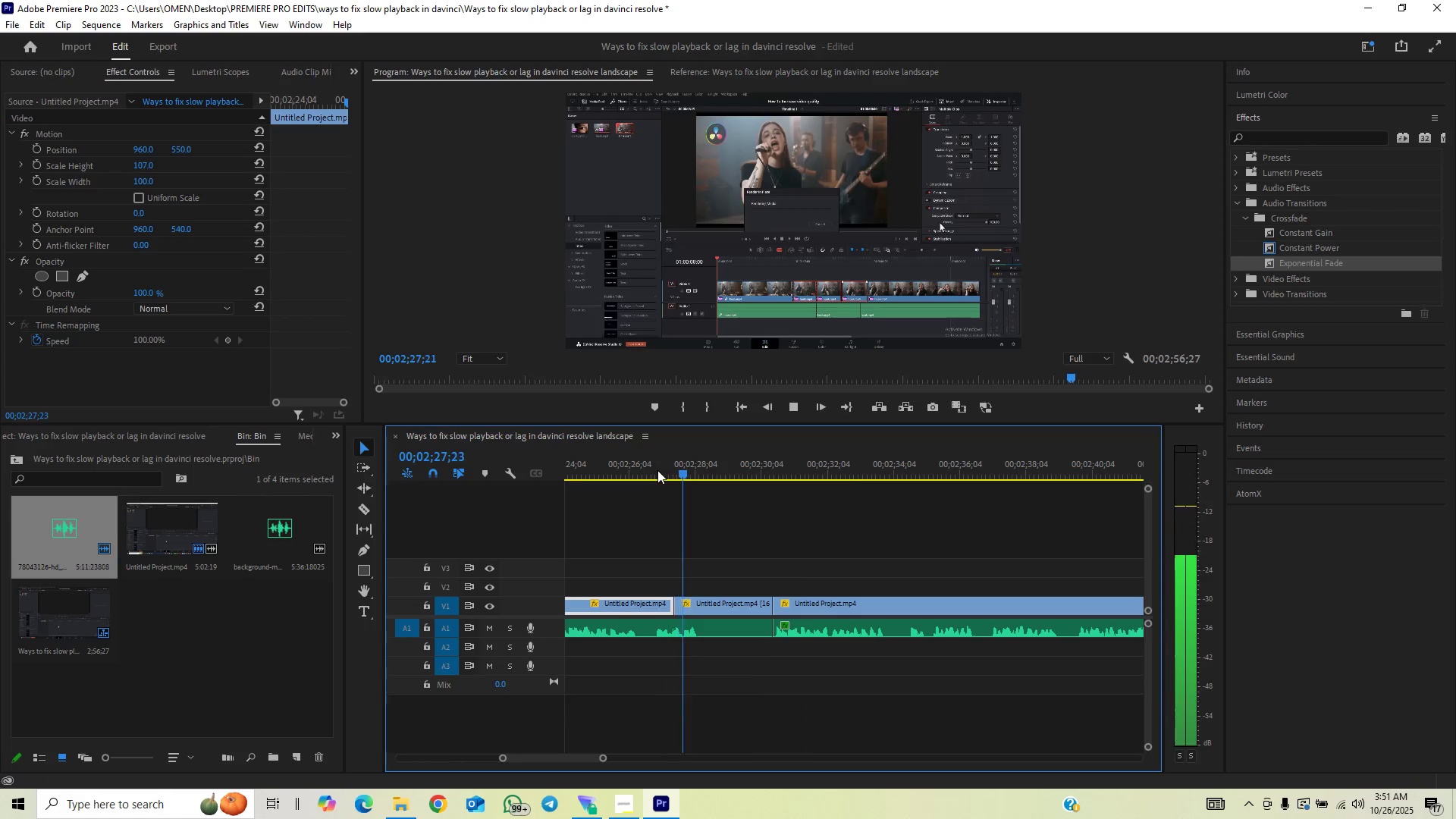 
key(Control+S)
 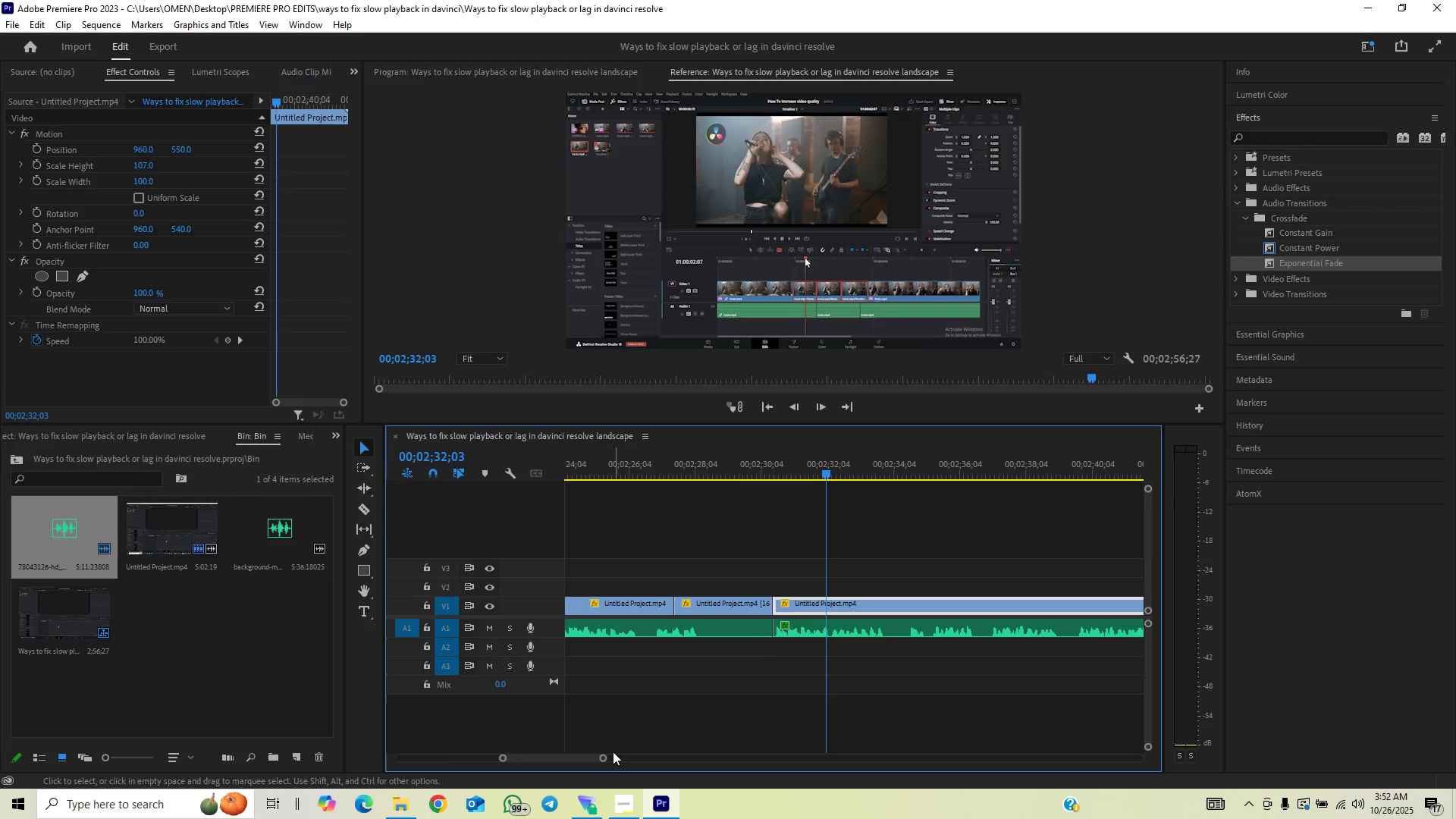 
left_click_drag(start_coordinate=[604, 761], to_coordinate=[613, 755])
 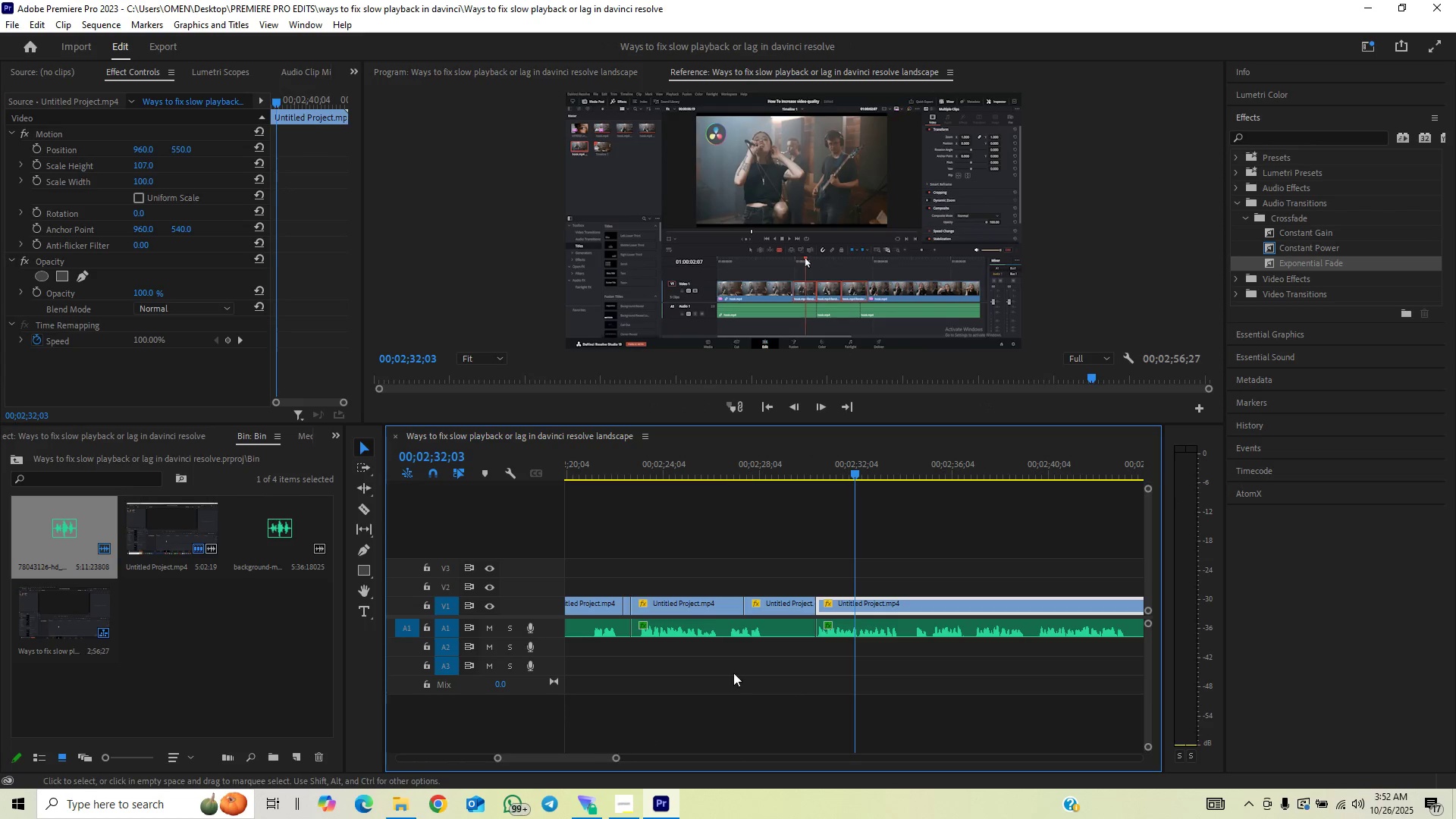 
key(Space)
 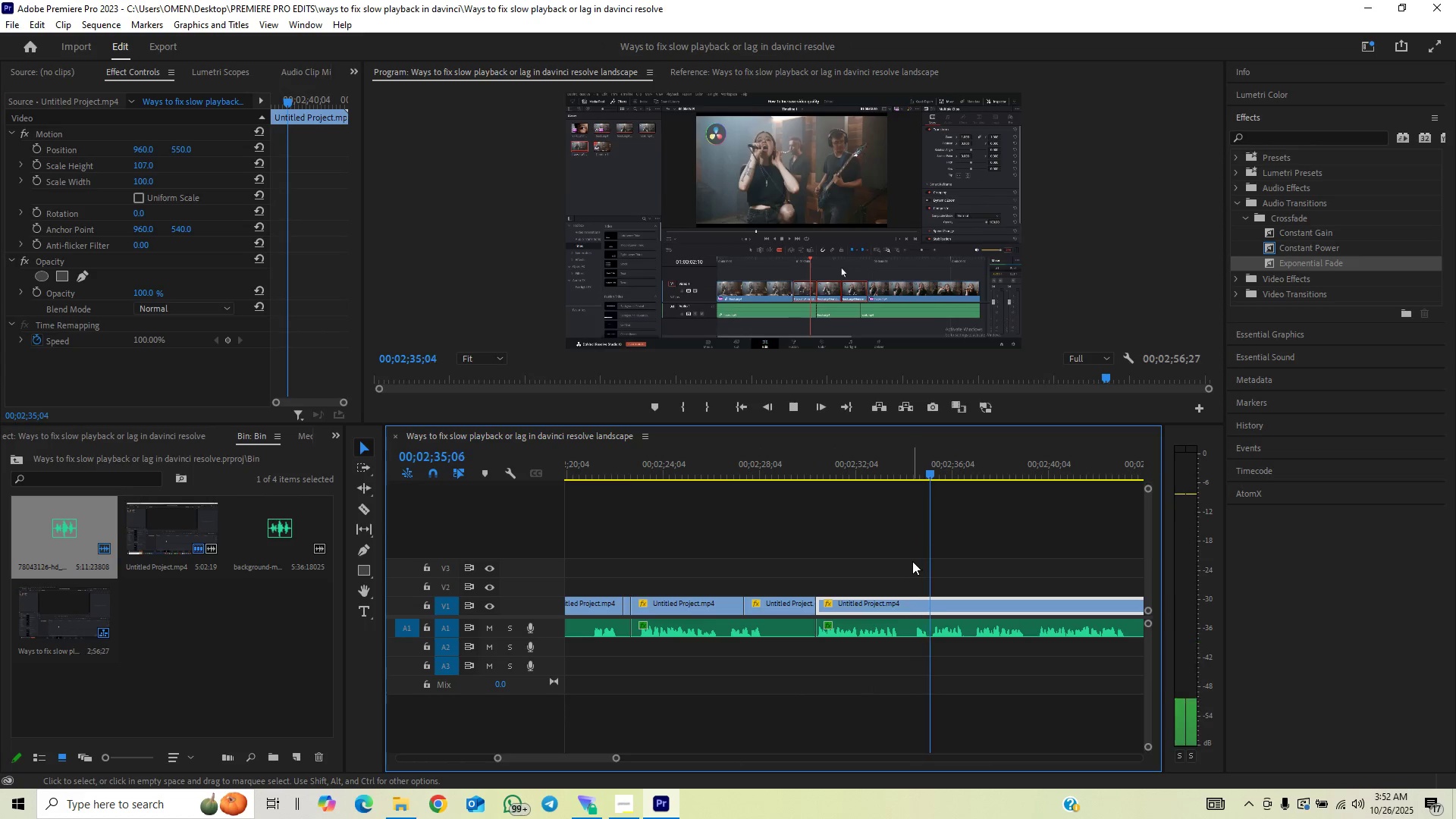 
left_click([864, 471])
 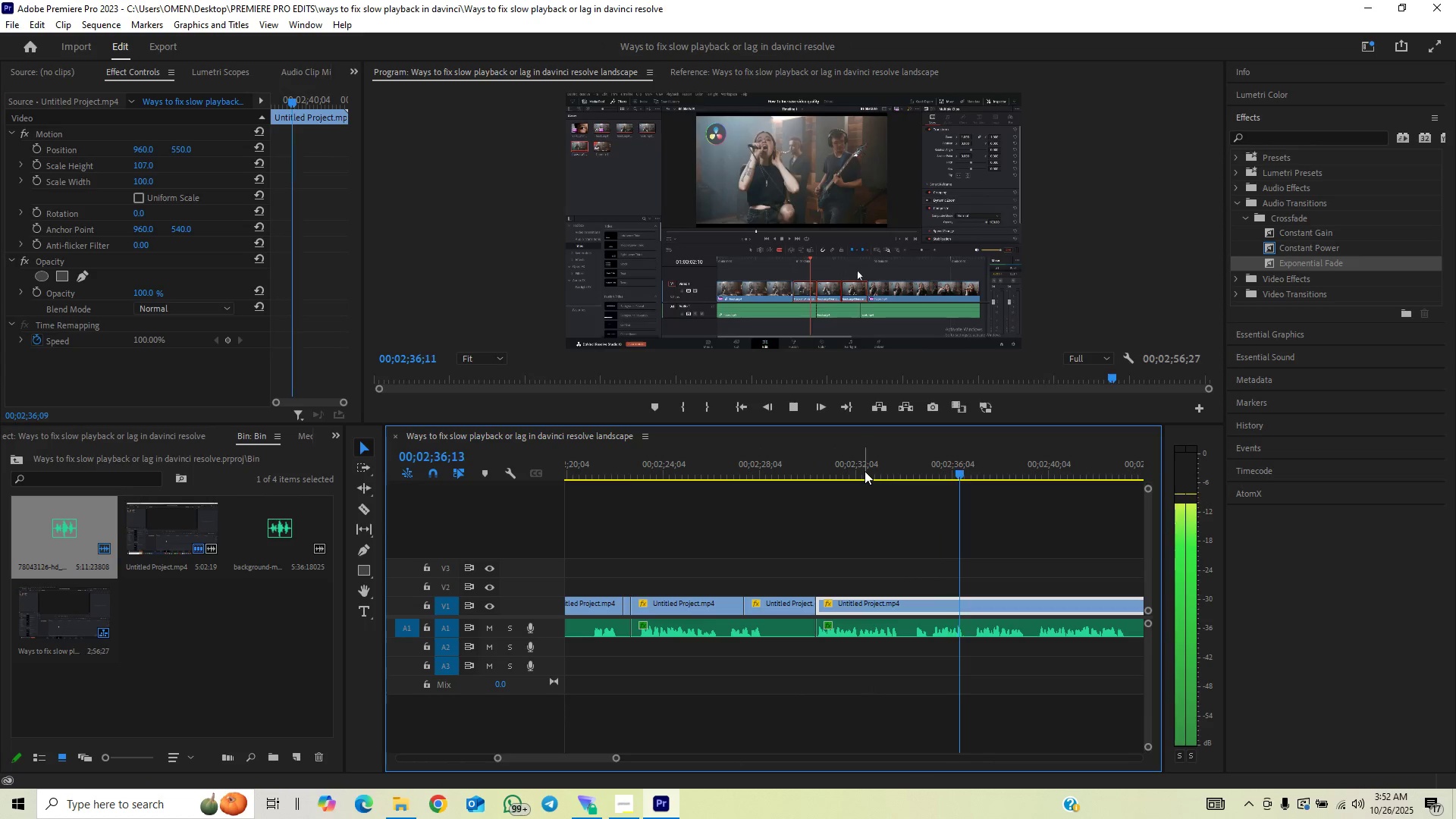 
key(Space)
 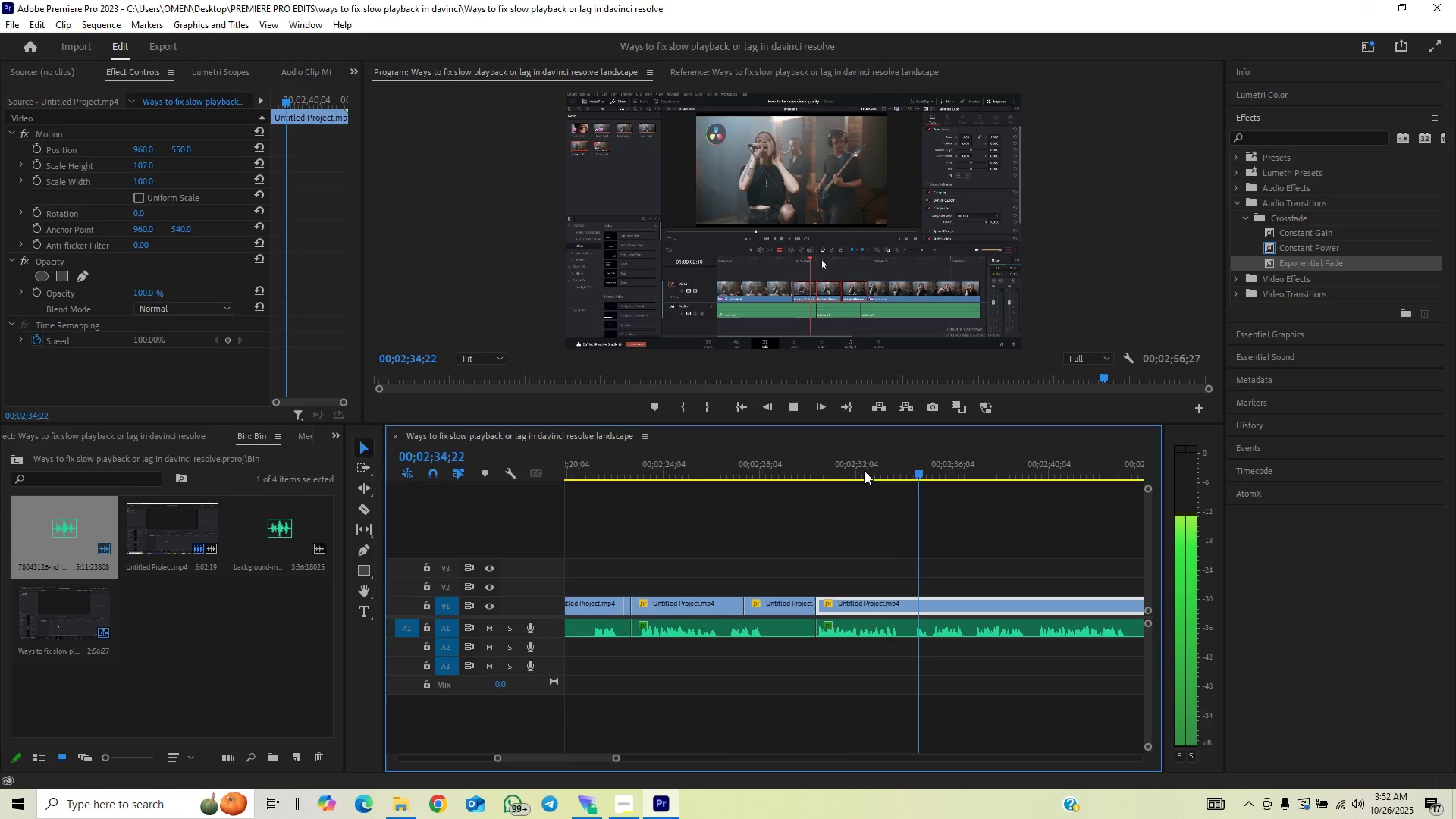 
key(Space)
 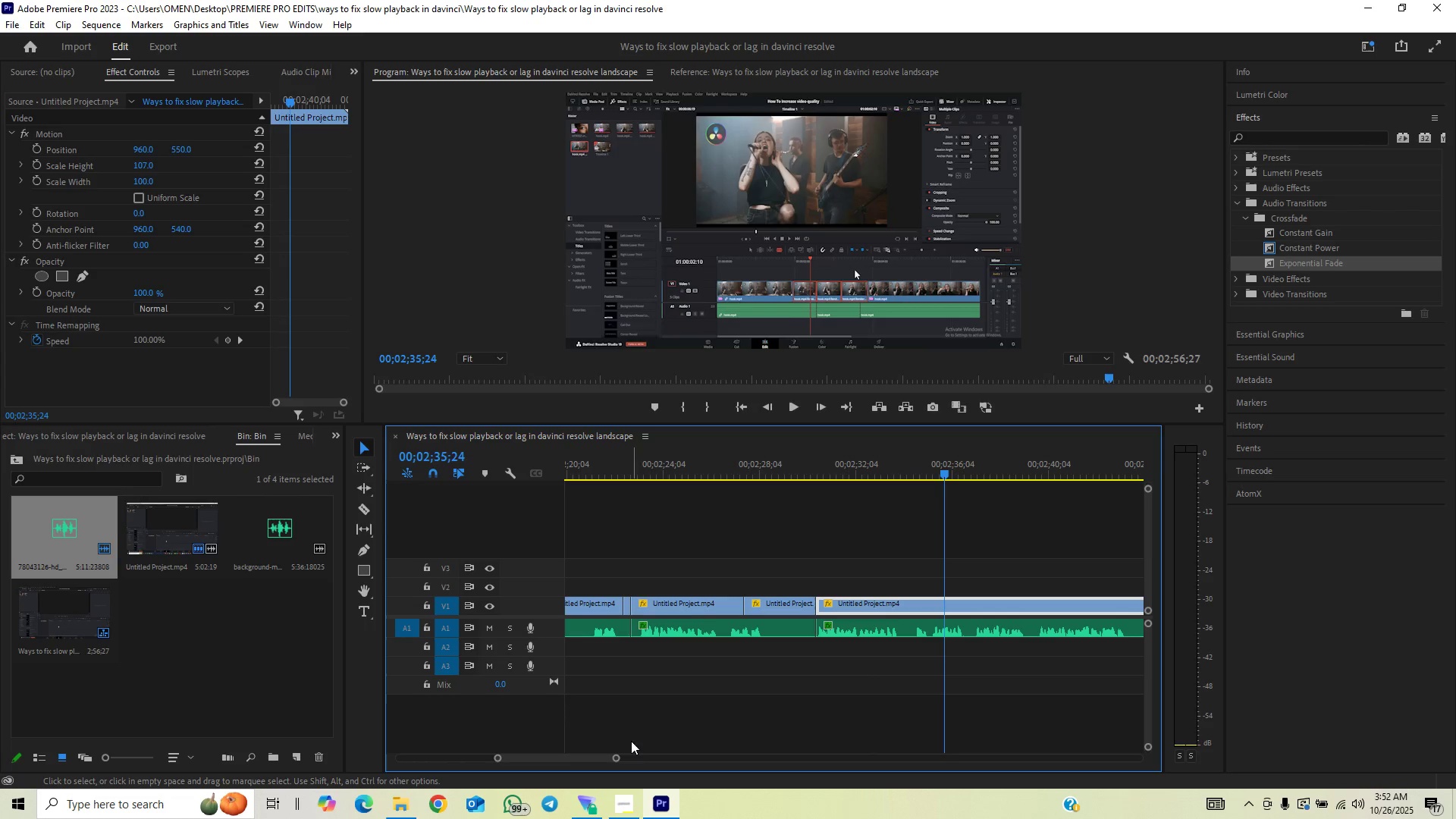 
left_click([613, 763])
 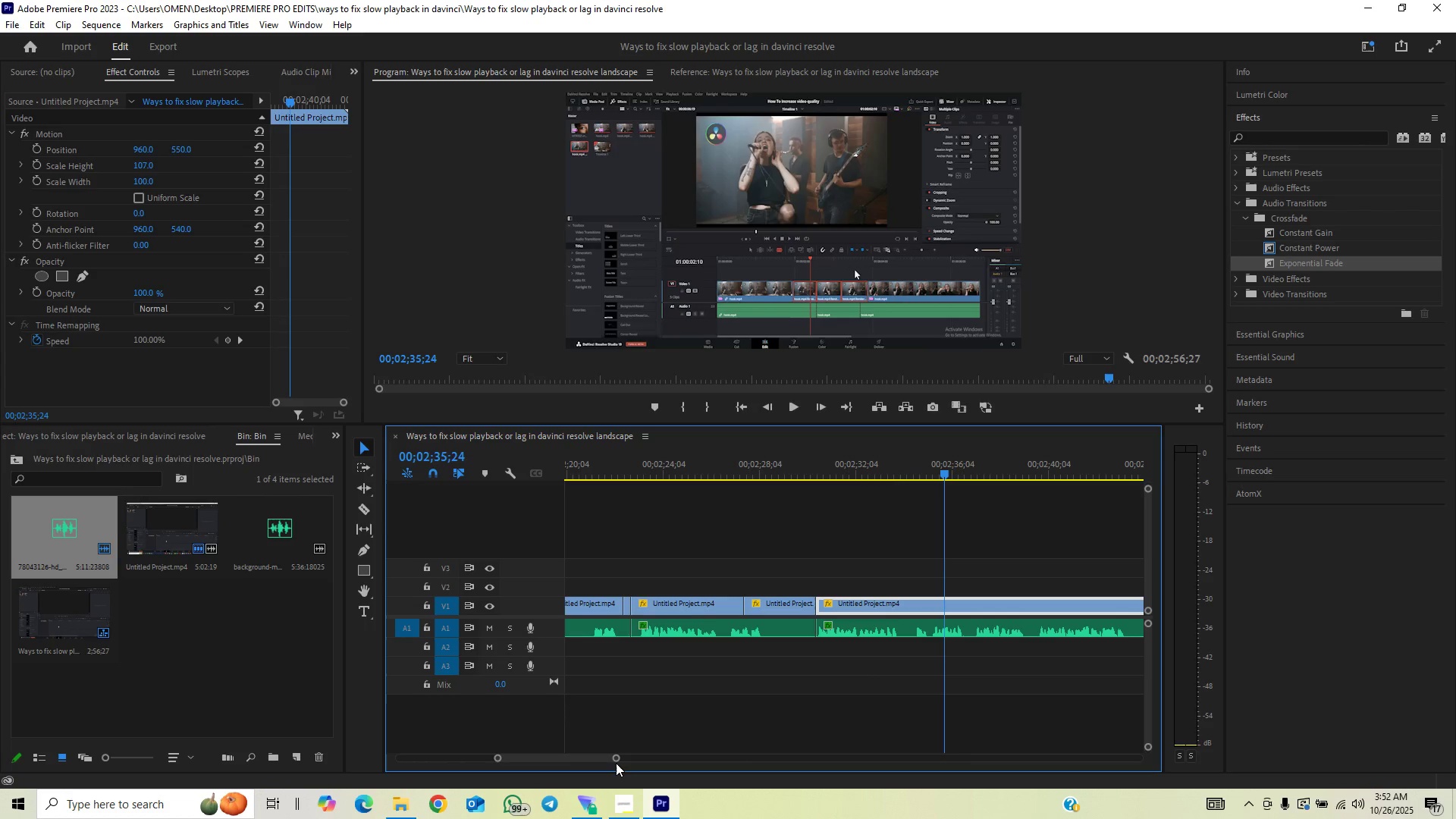 
left_click([616, 763])
 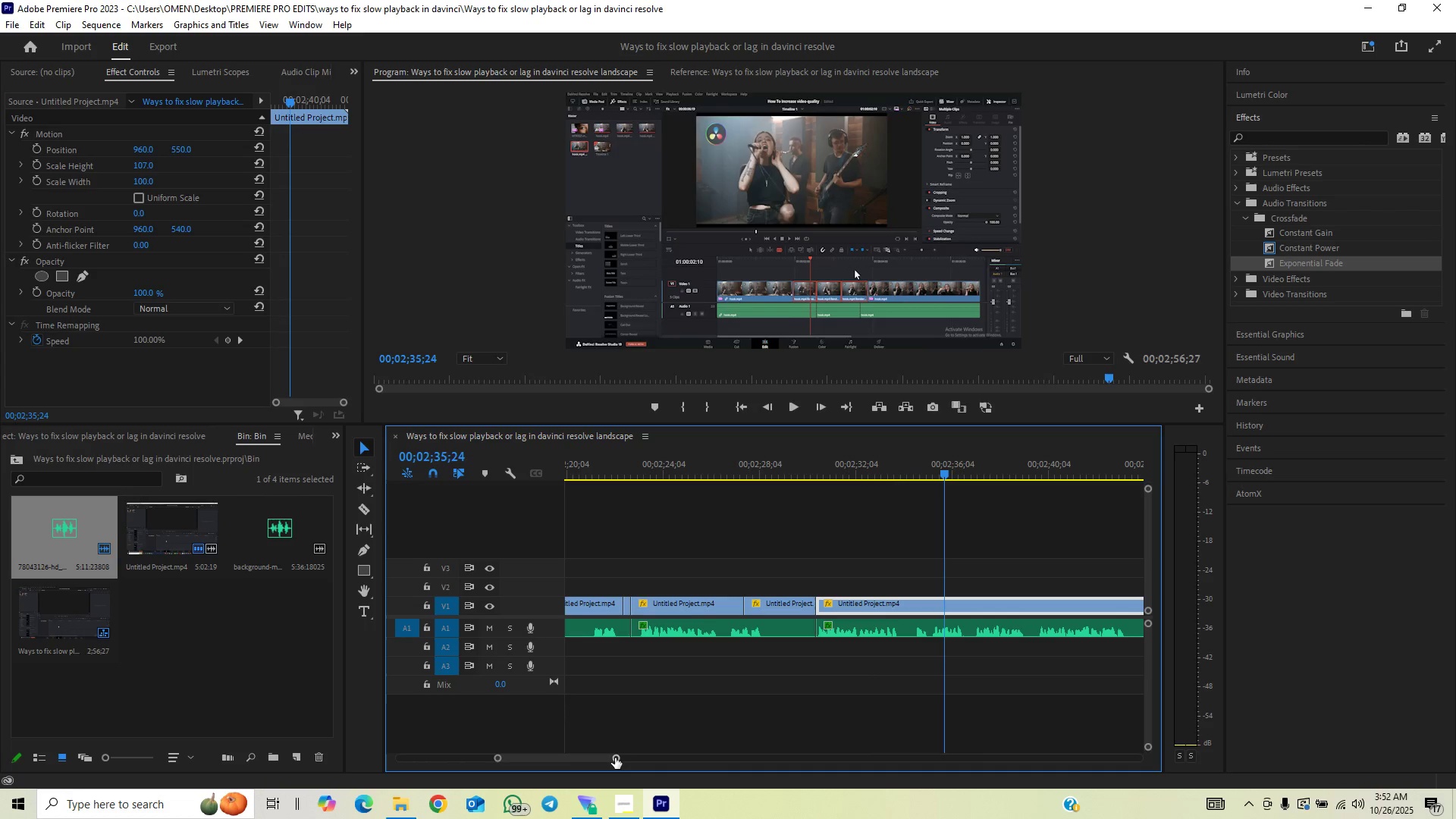 
left_click_drag(start_coordinate=[615, 758], to_coordinate=[588, 764])
 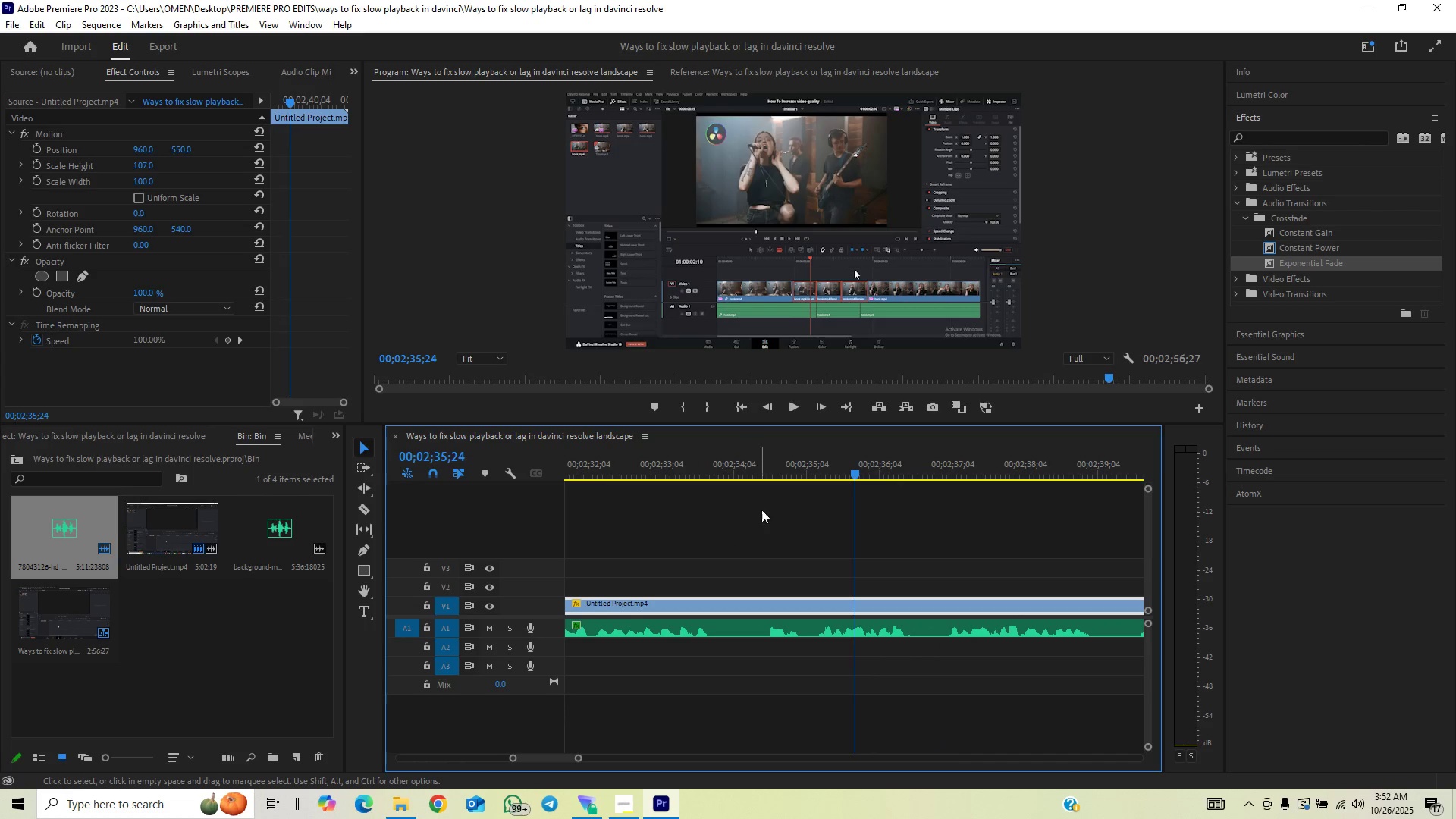 
left_click_drag(start_coordinate=[787, 466], to_coordinate=[815, 457])
 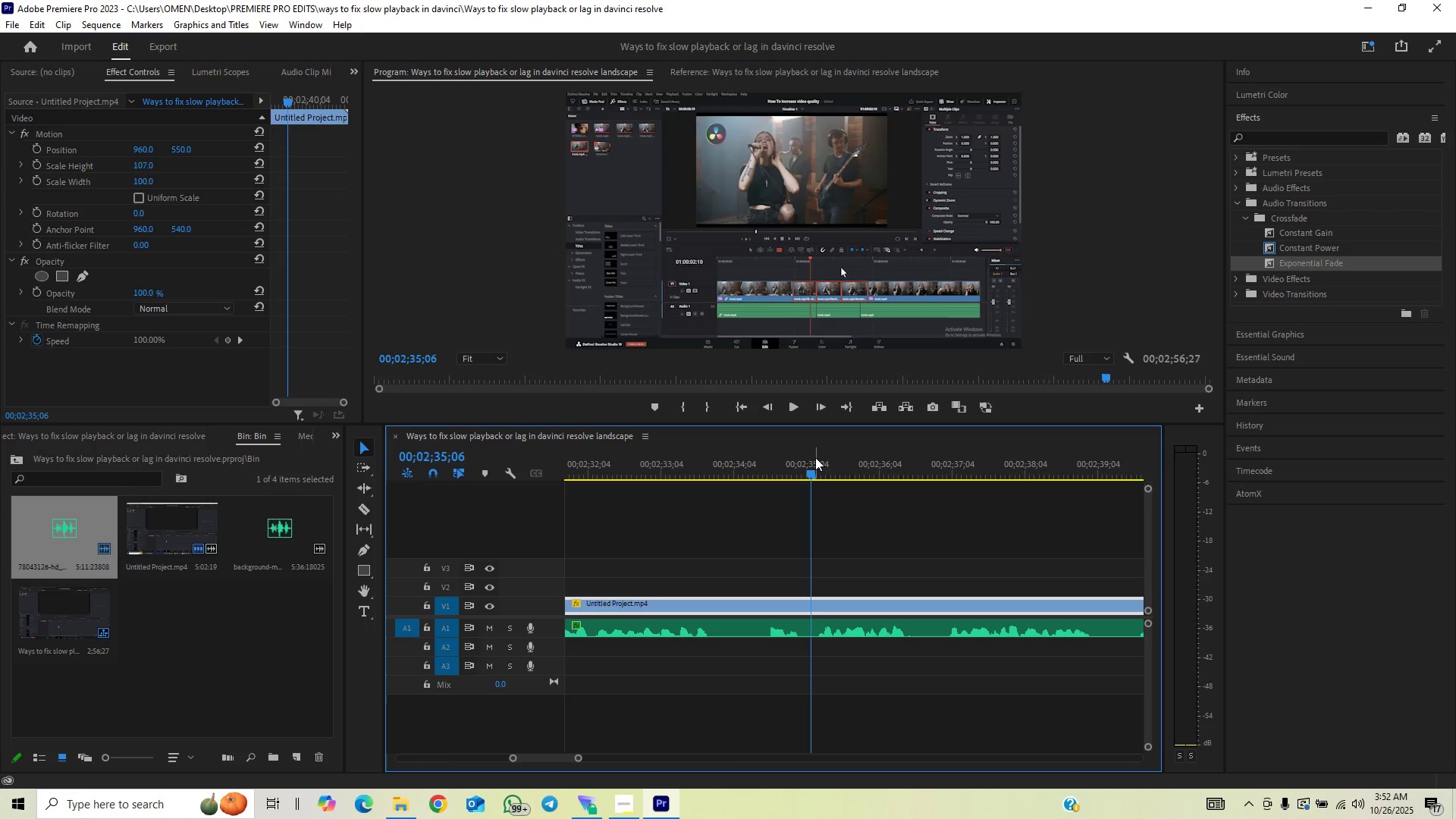 
key(C)
 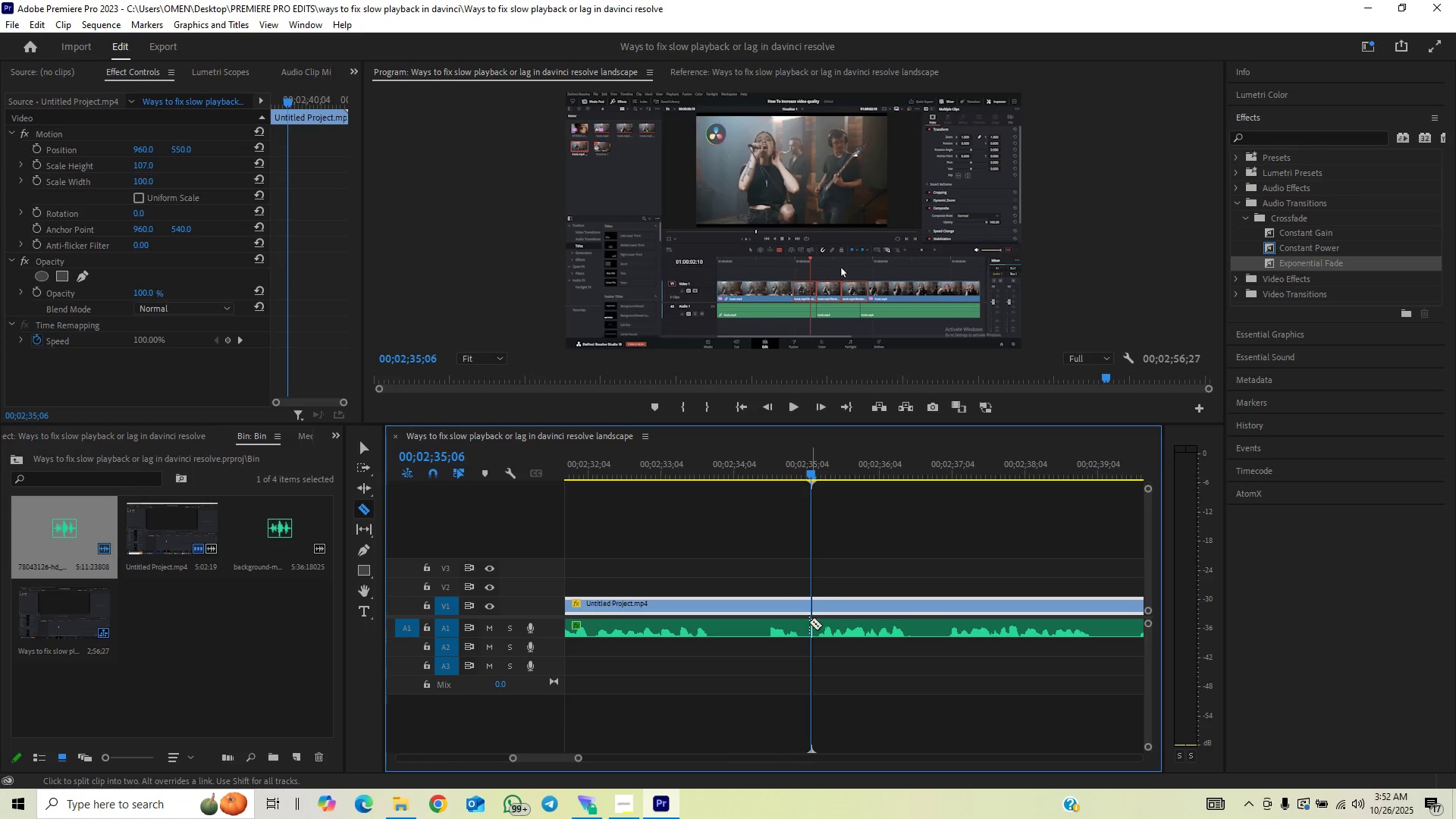 
double_click([809, 633])
 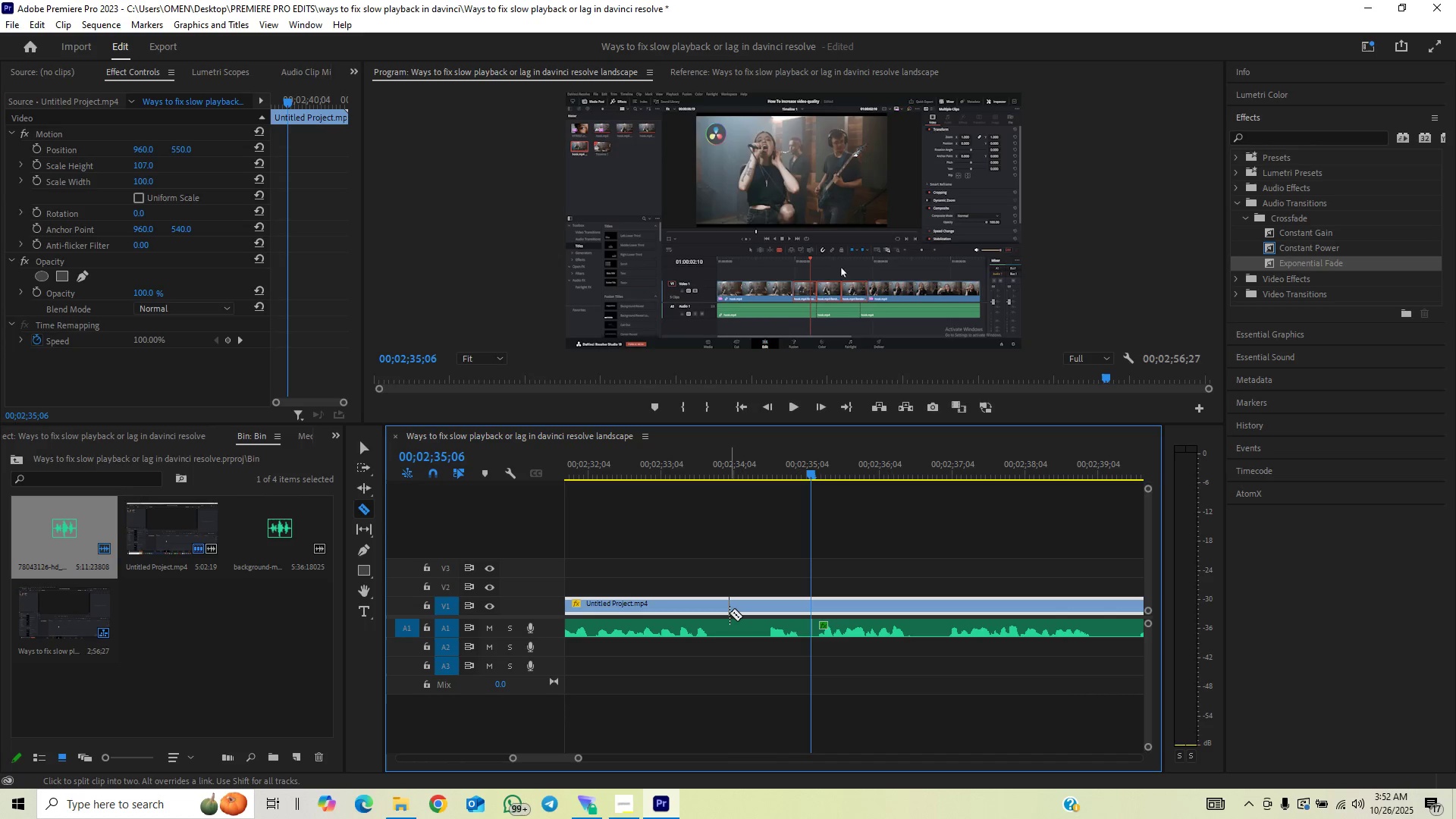 
left_click([730, 613])
 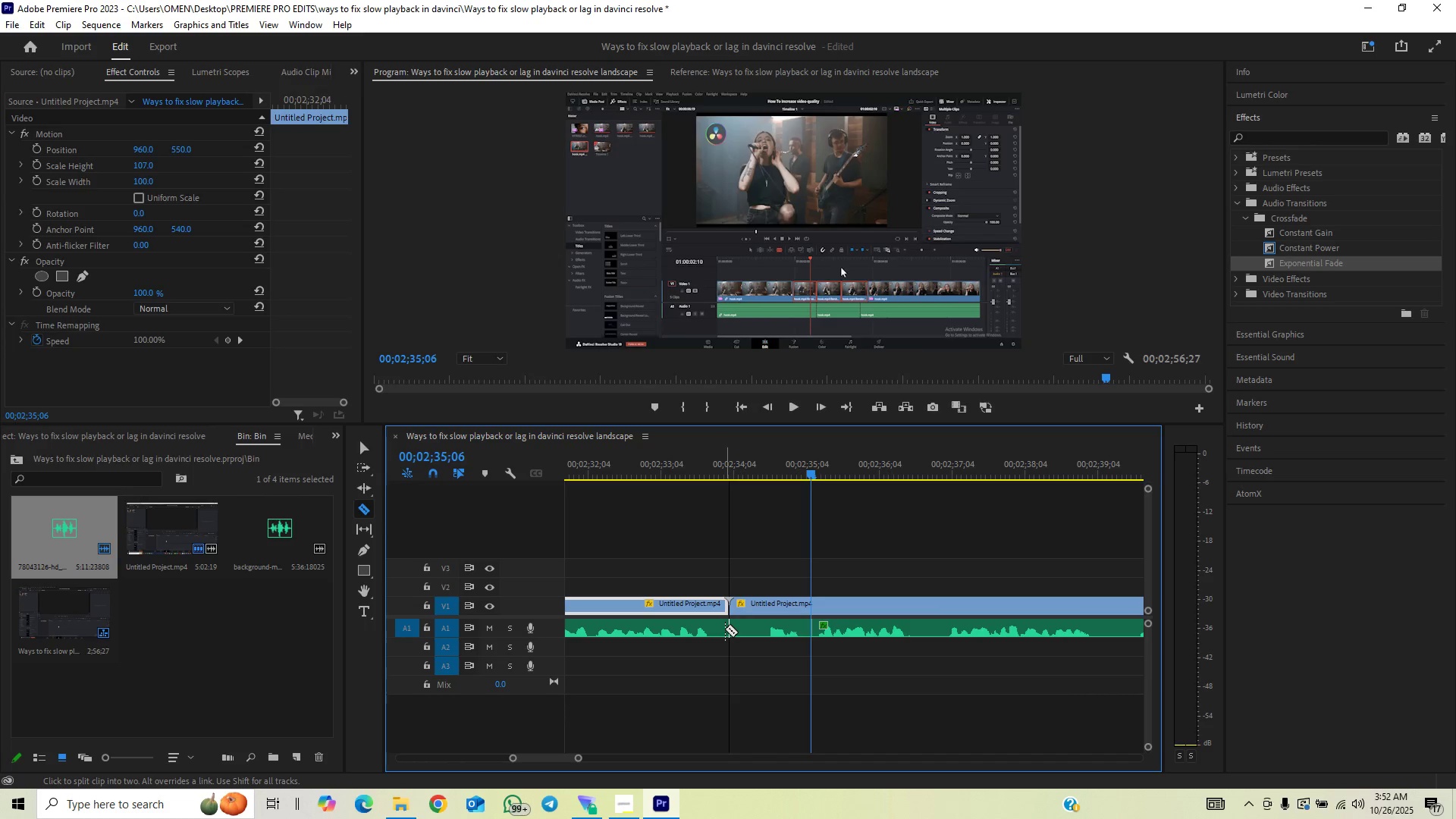 
left_click([725, 629])
 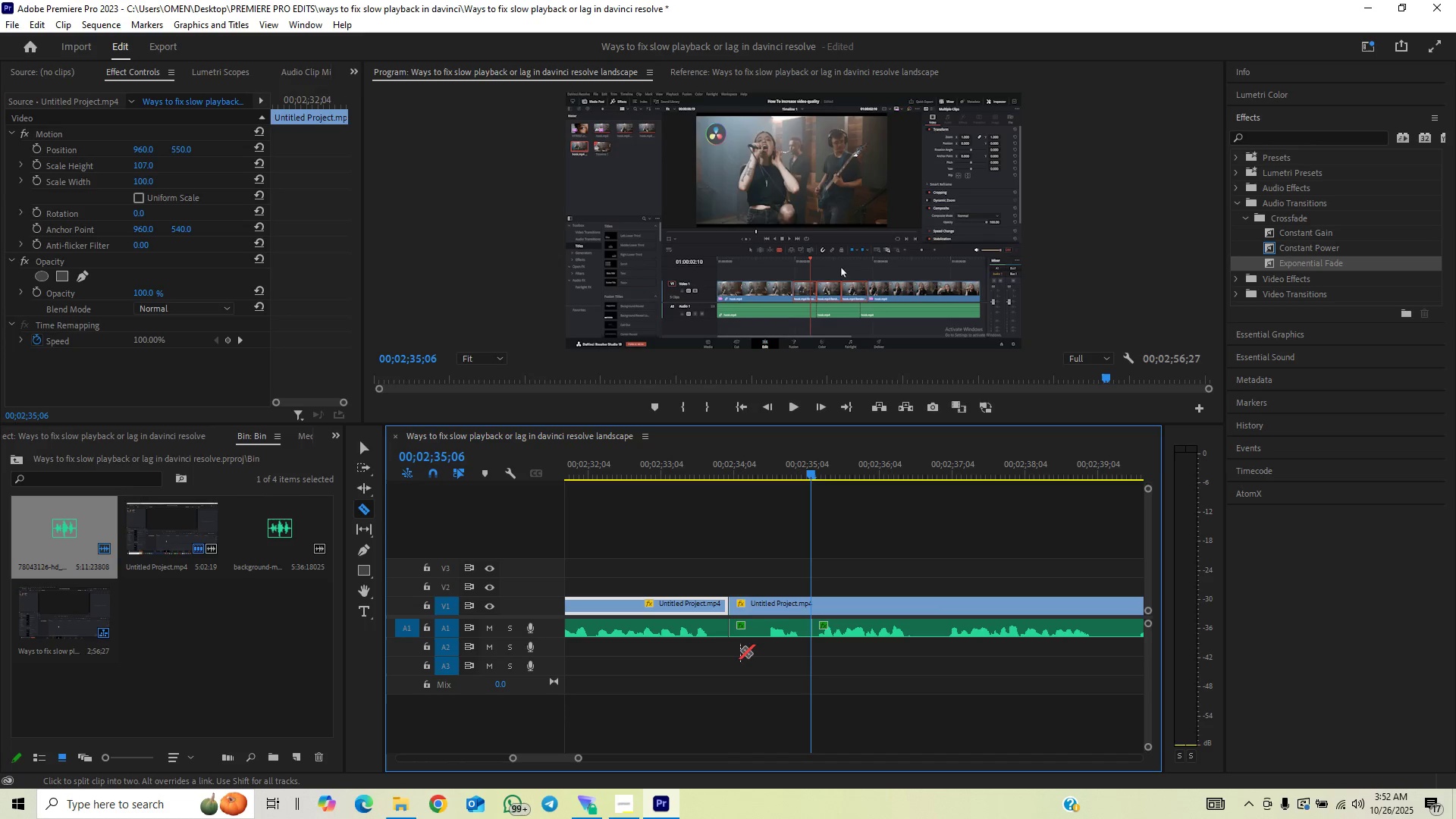 
type(vc)
 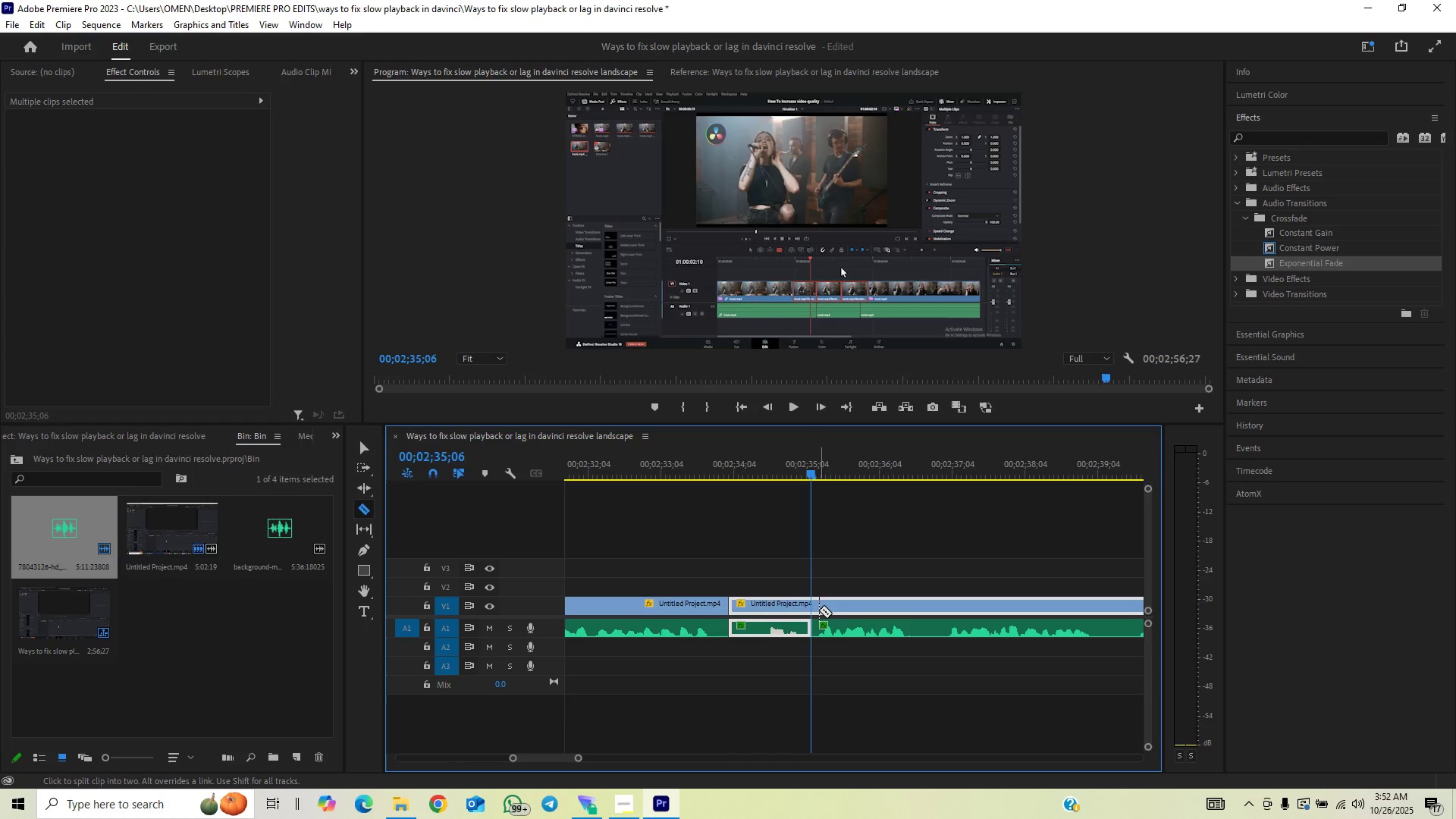 
left_click_drag(start_coordinate=[748, 658], to_coordinate=[768, 612])
 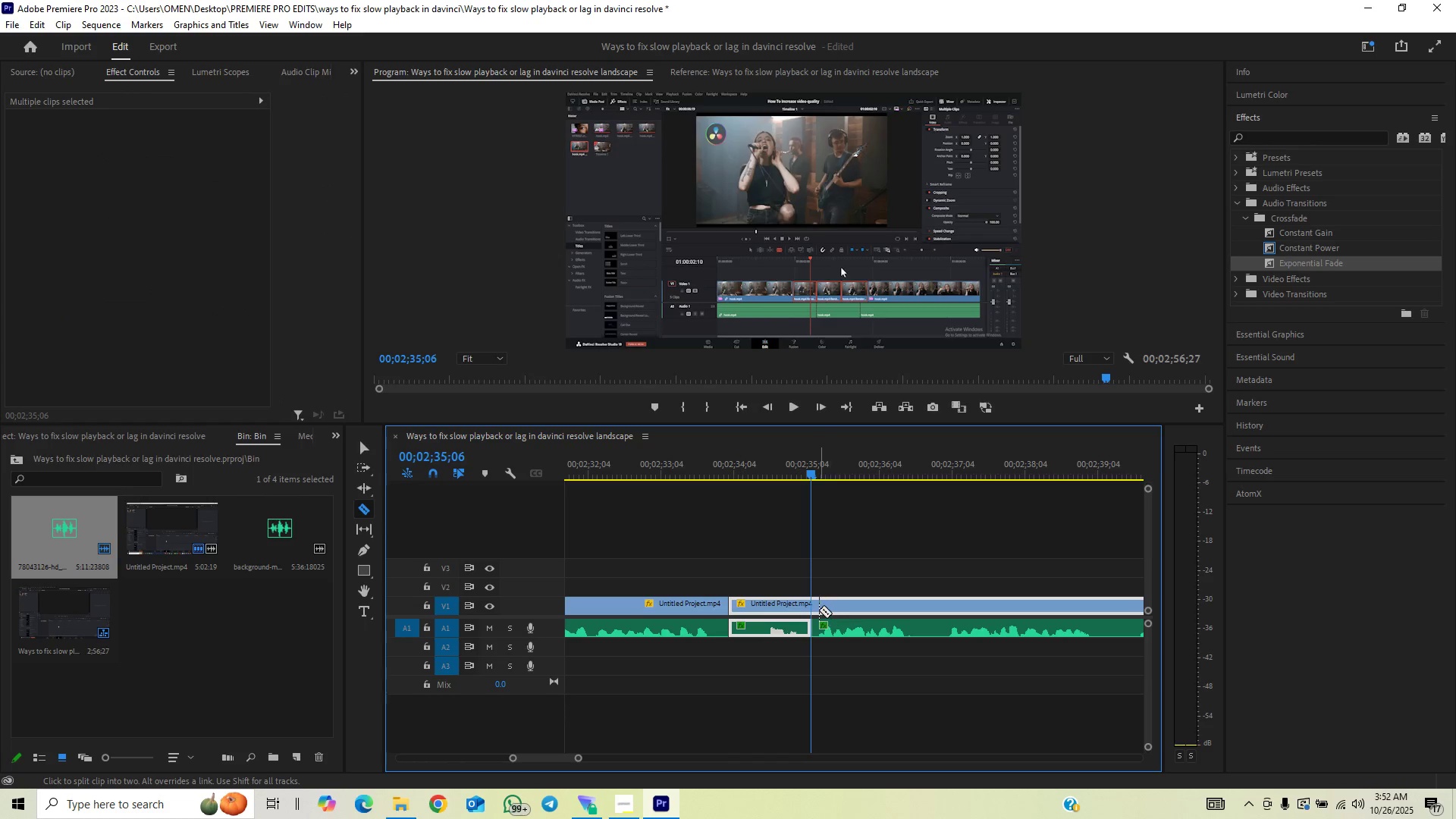 
left_click([809, 612])
 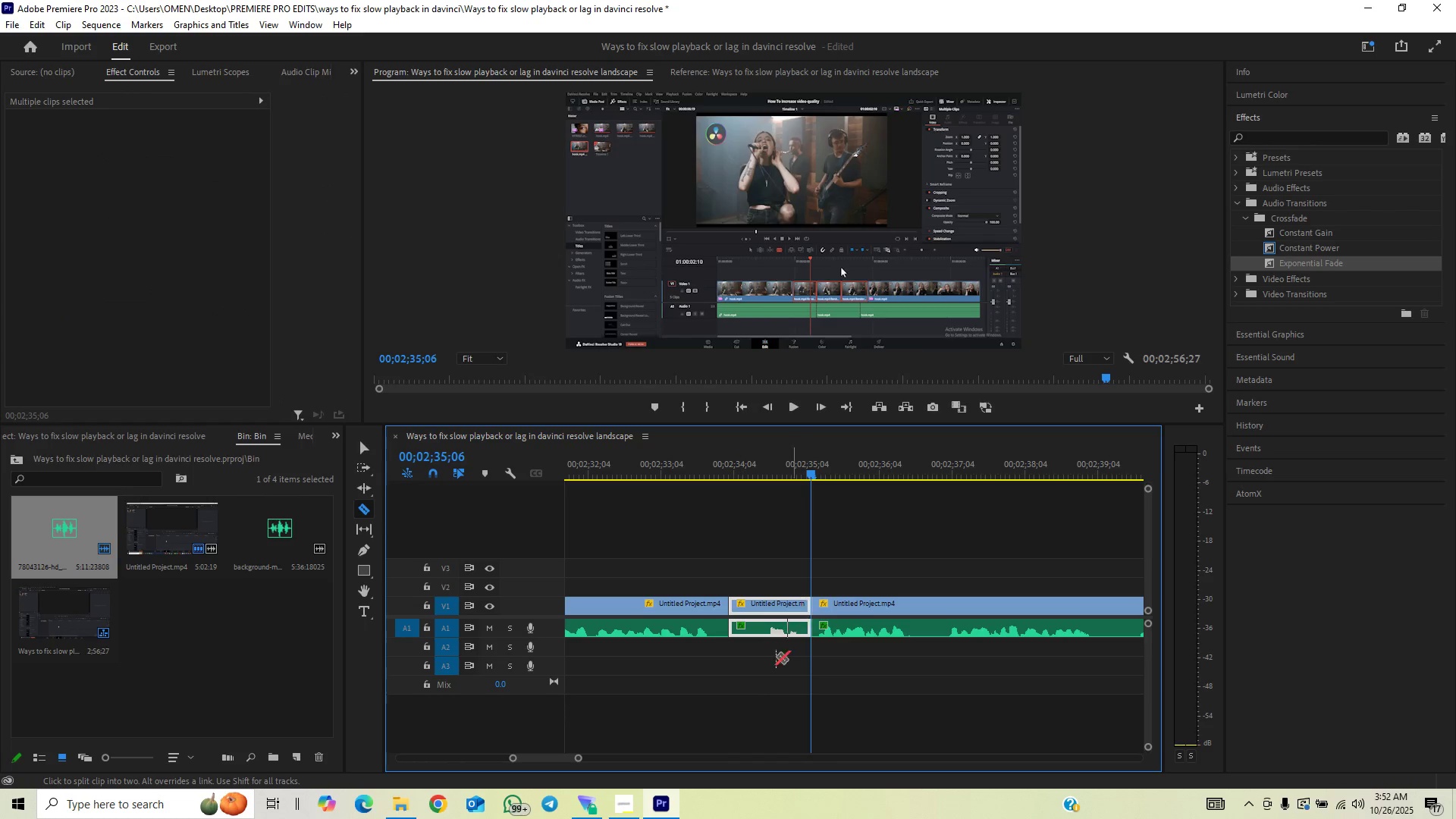 
key(V)
 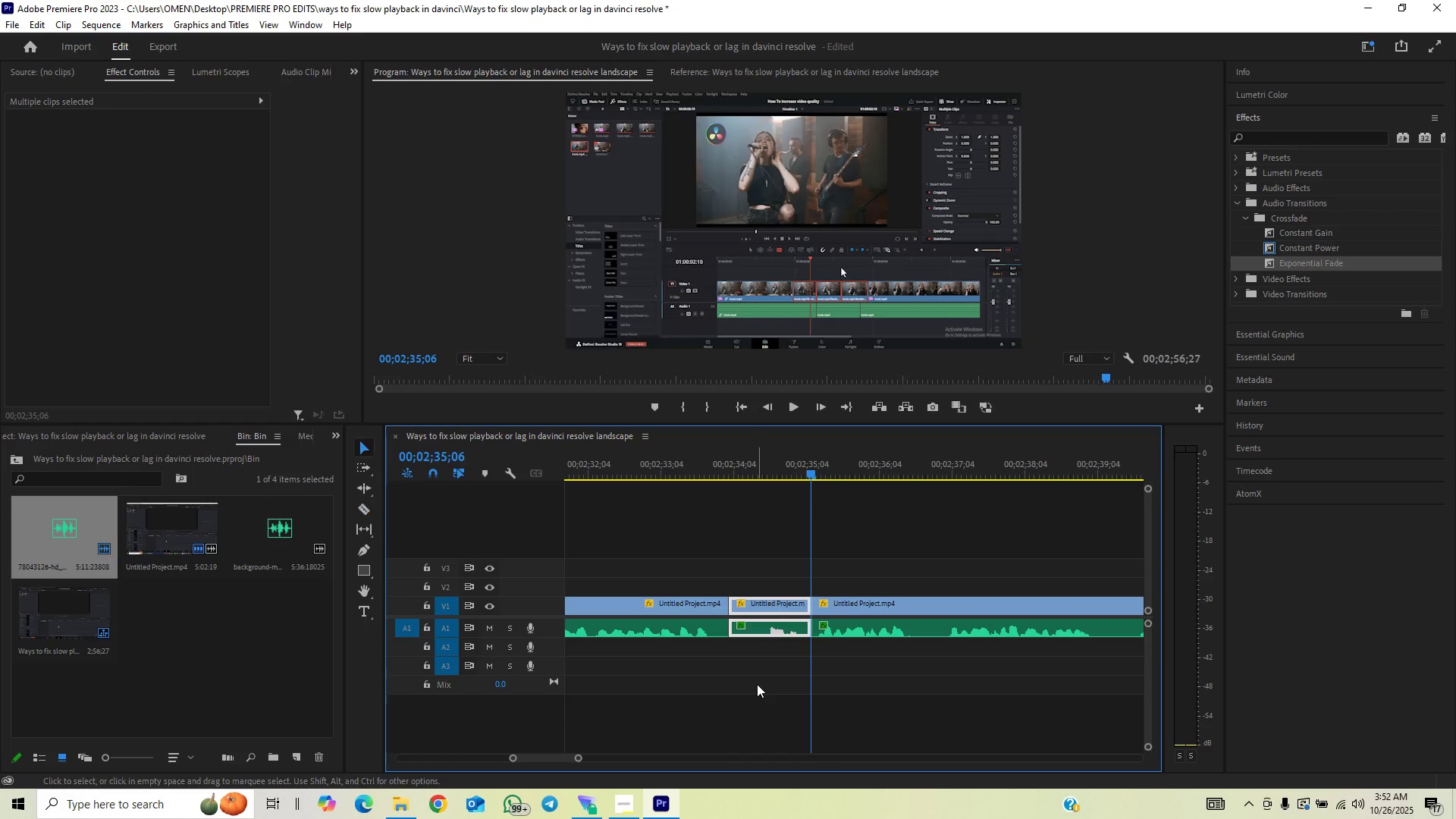 
left_click_drag(start_coordinate=[757, 684], to_coordinate=[784, 586])
 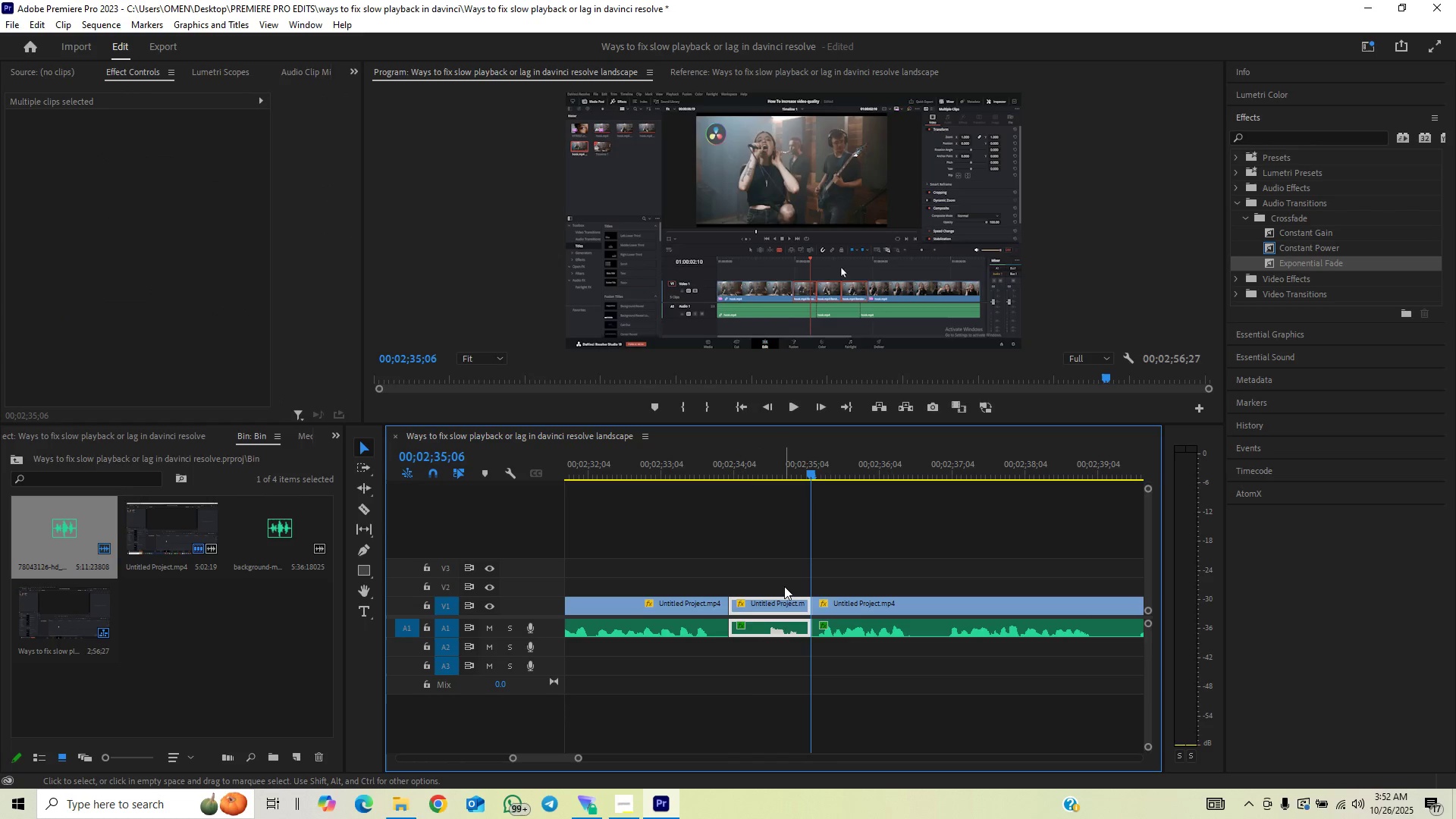 
key(Backspace)
 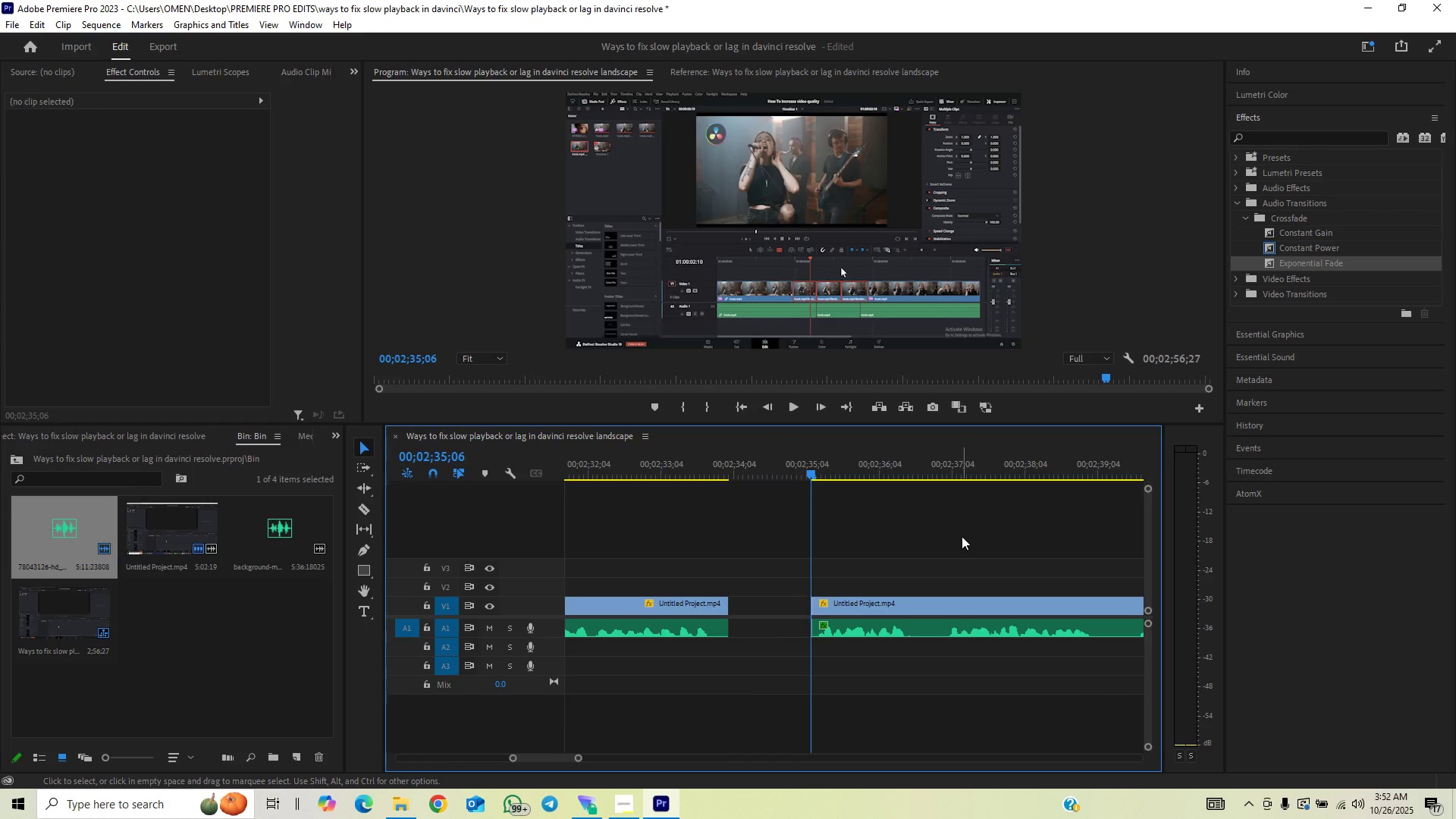 
left_click_drag(start_coordinate=[962, 536], to_coordinate=[879, 623])
 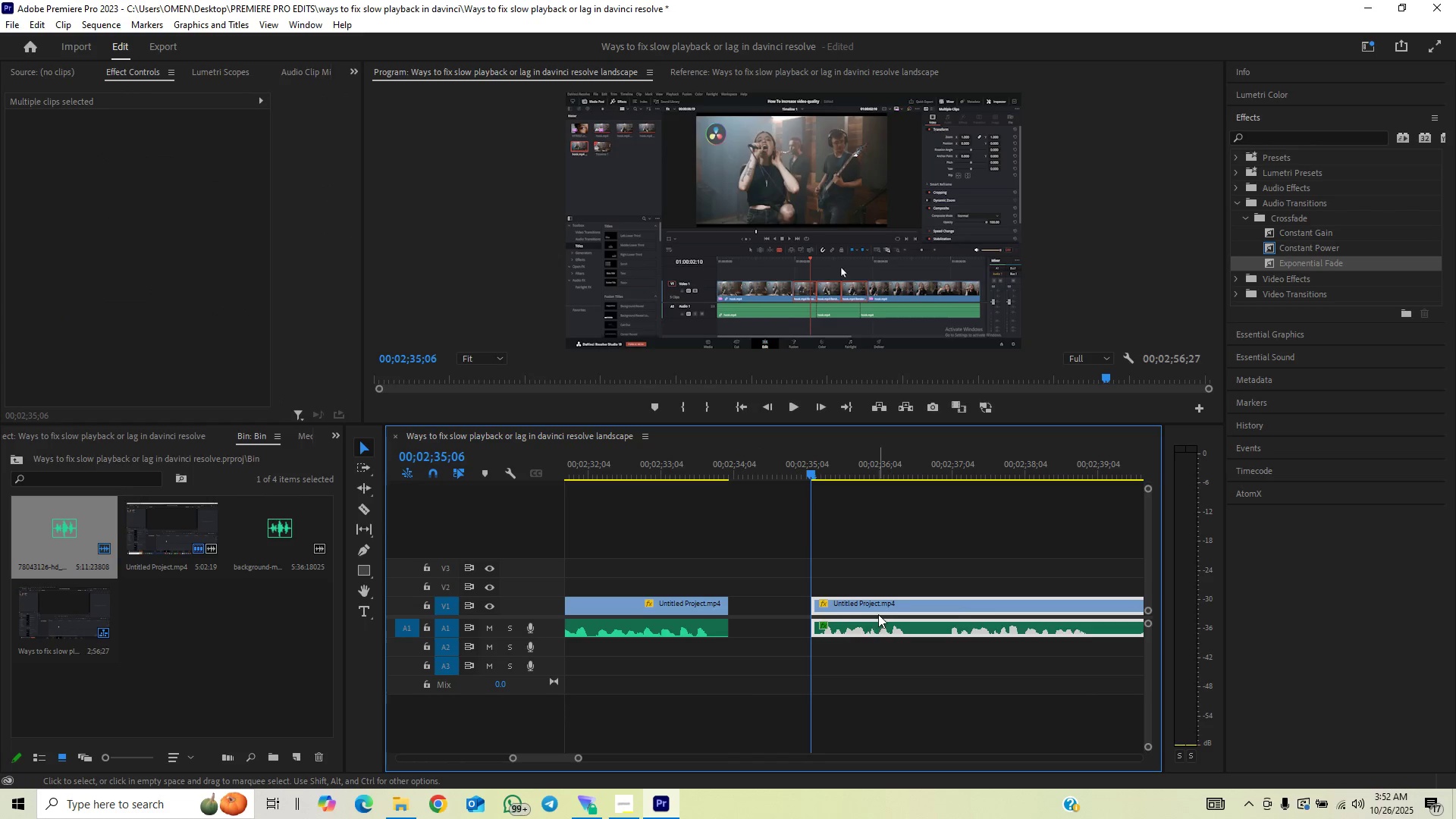 
left_click_drag(start_coordinate=[878, 613], to_coordinate=[803, 625])
 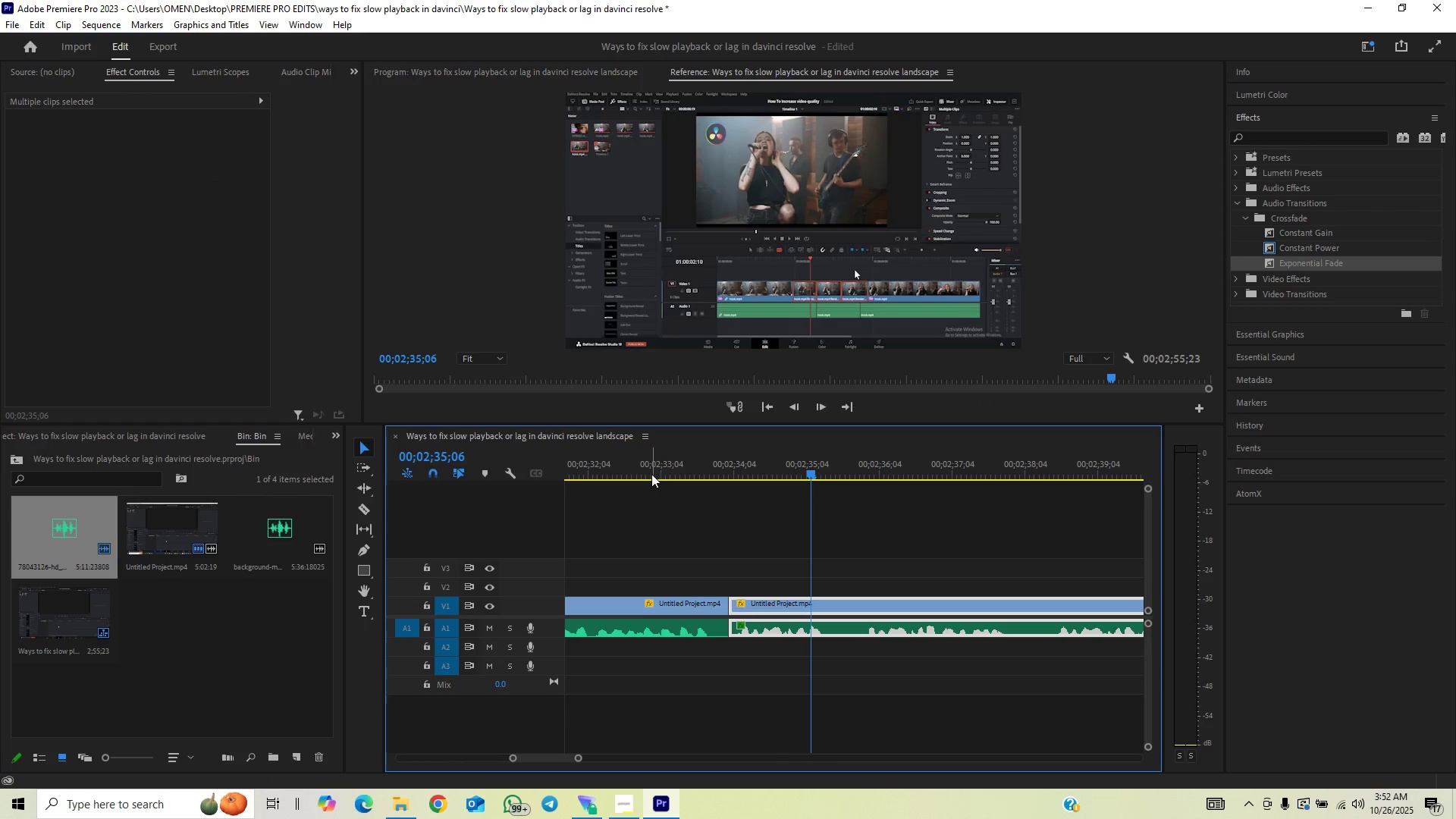 
left_click([655, 464])
 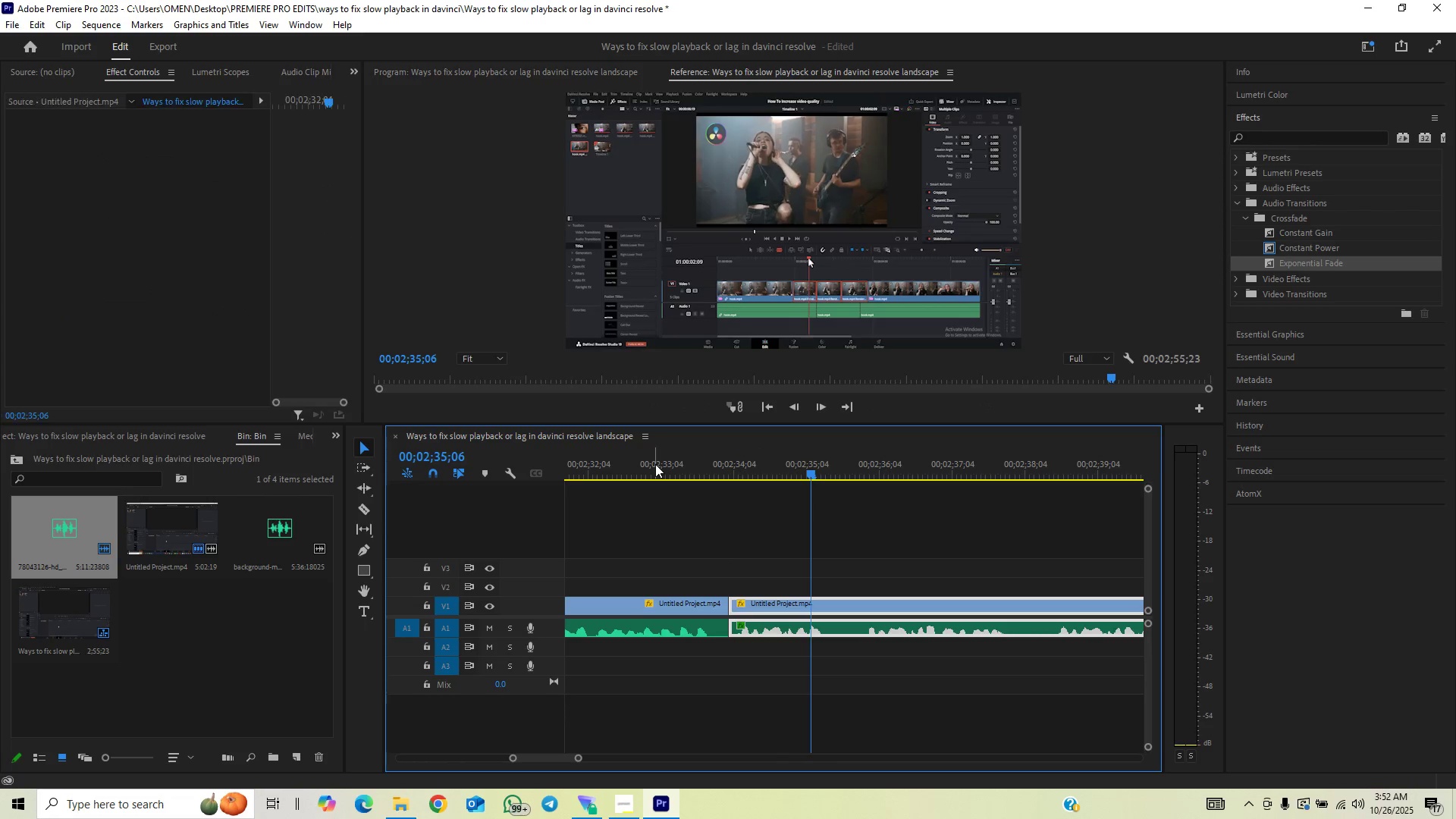 
key(Space)
 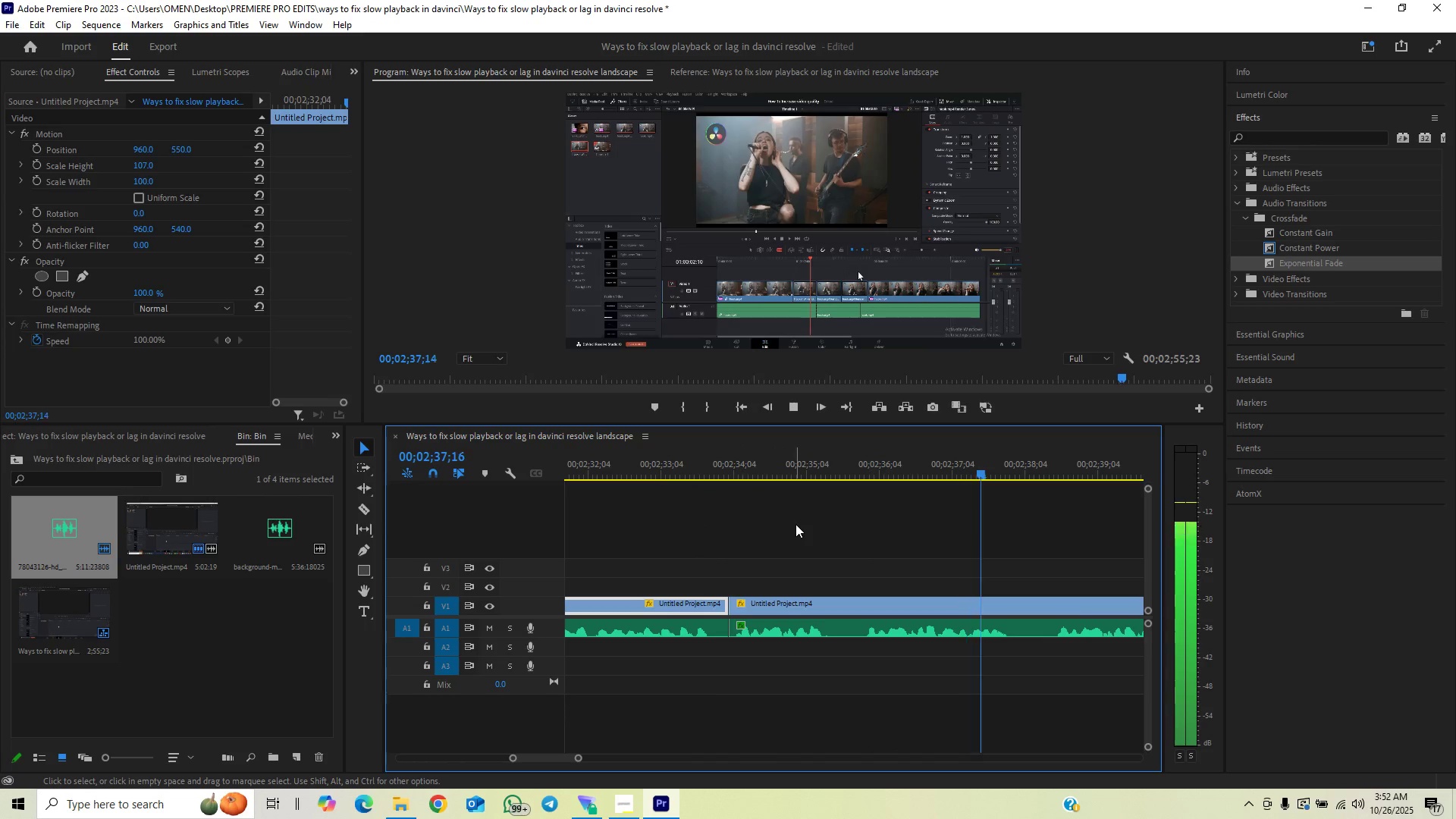 
wait(6.36)
 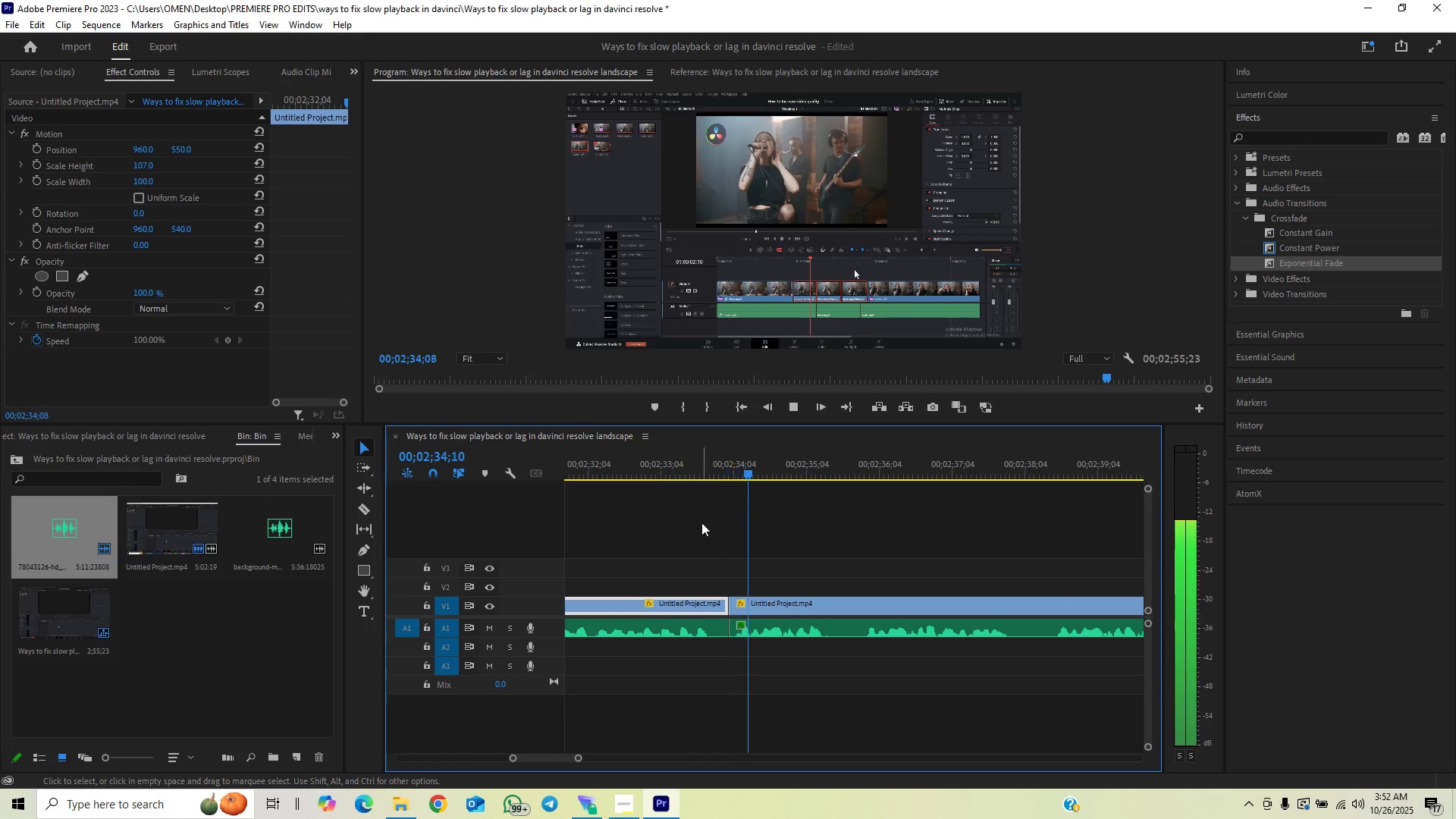 
key(Space)
 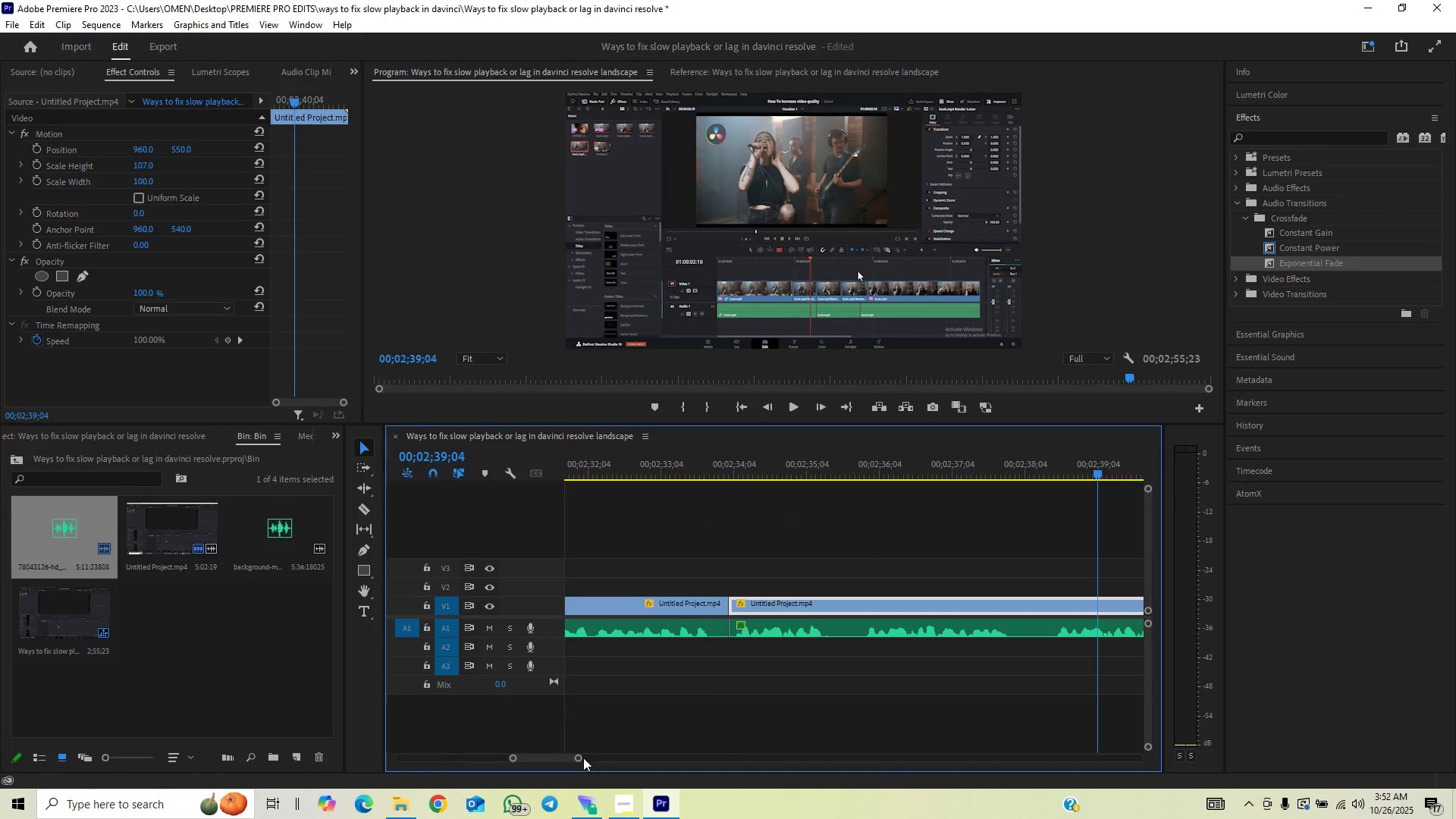 
left_click_drag(start_coordinate=[582, 758], to_coordinate=[597, 750])
 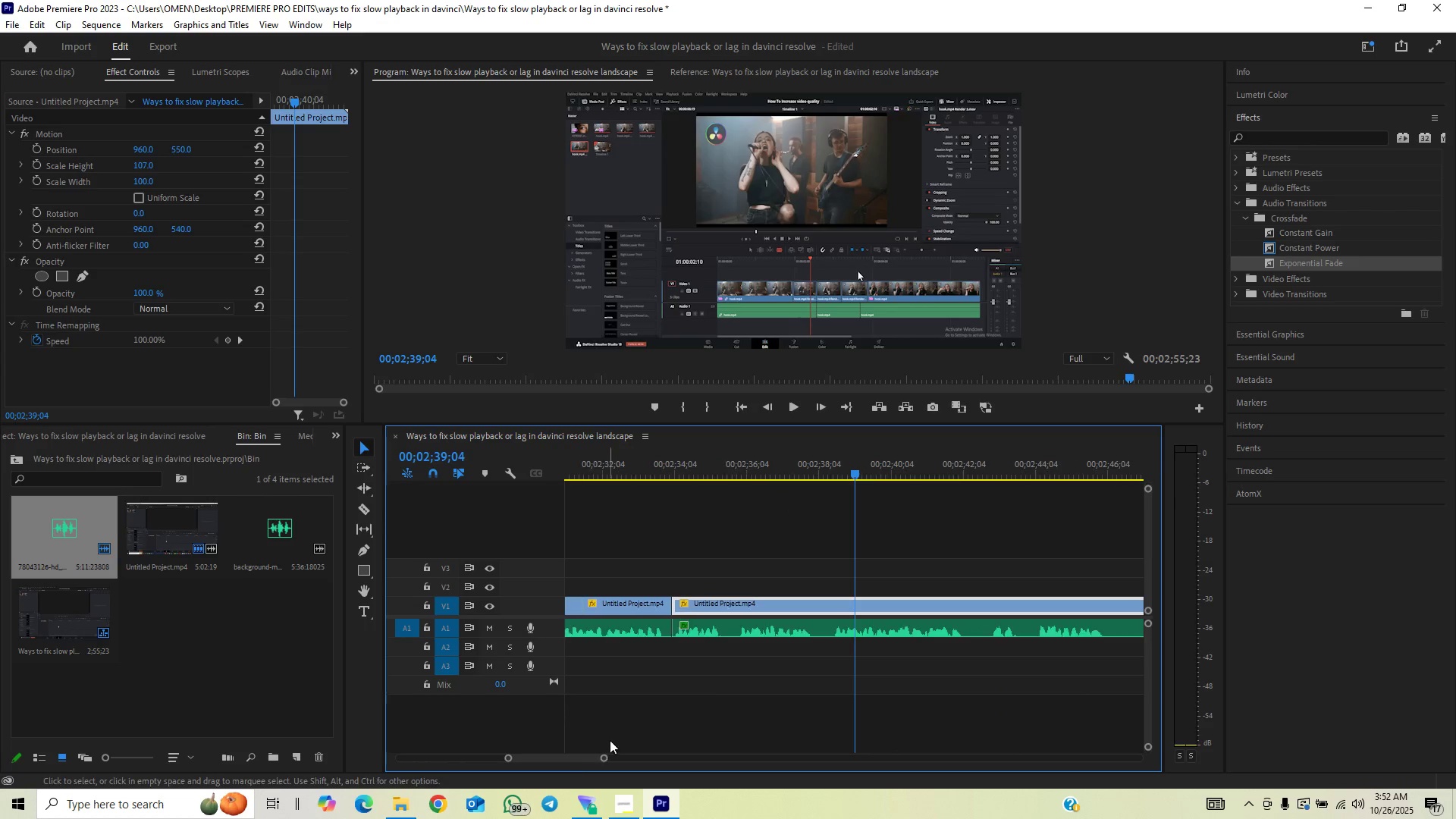 
key(Space)
 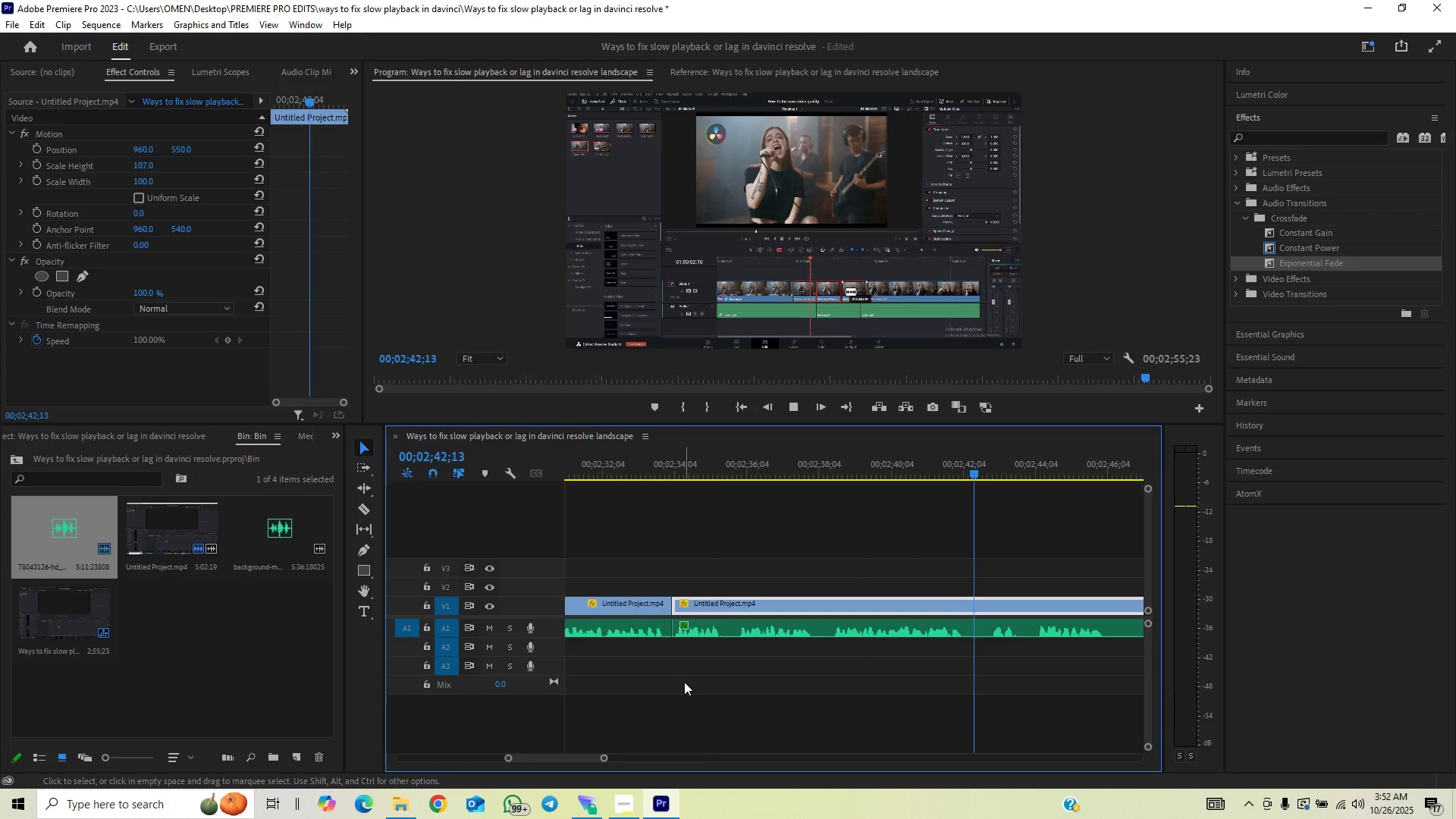 
key(Space)
 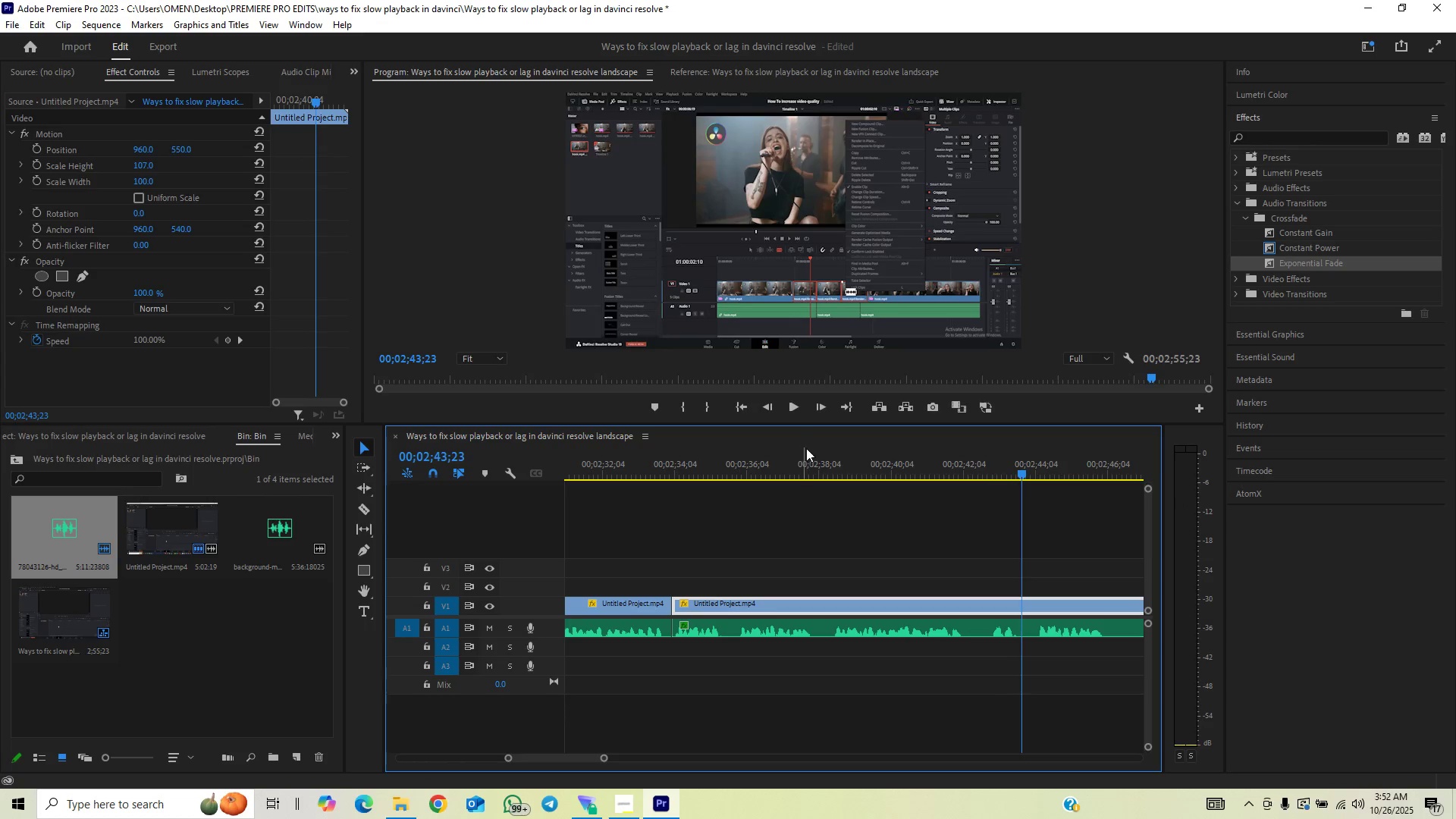 
left_click_drag(start_coordinate=[812, 444], to_coordinate=[821, 473])
 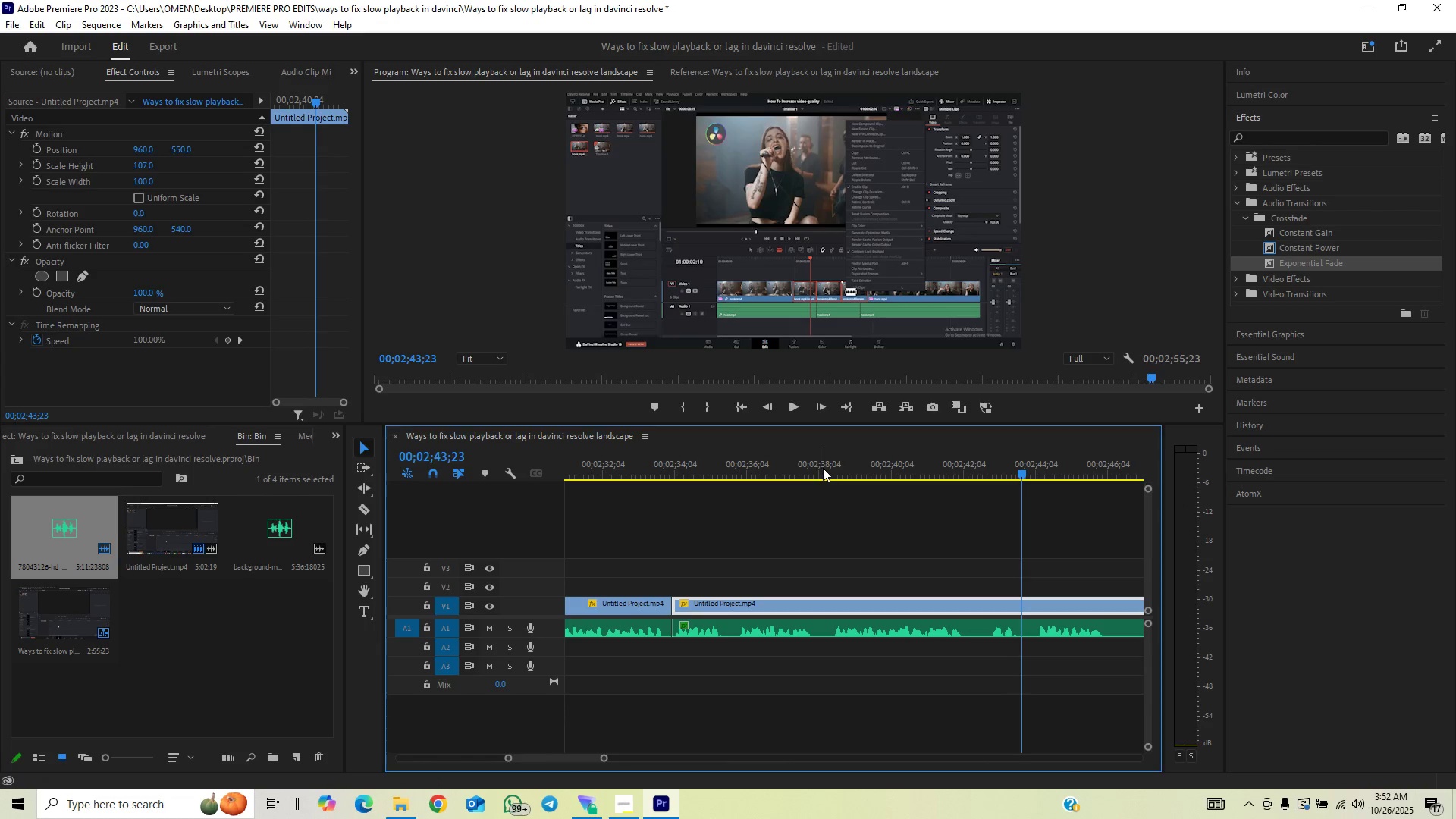 
left_click_drag(start_coordinate=[823, 468], to_coordinate=[831, 479])
 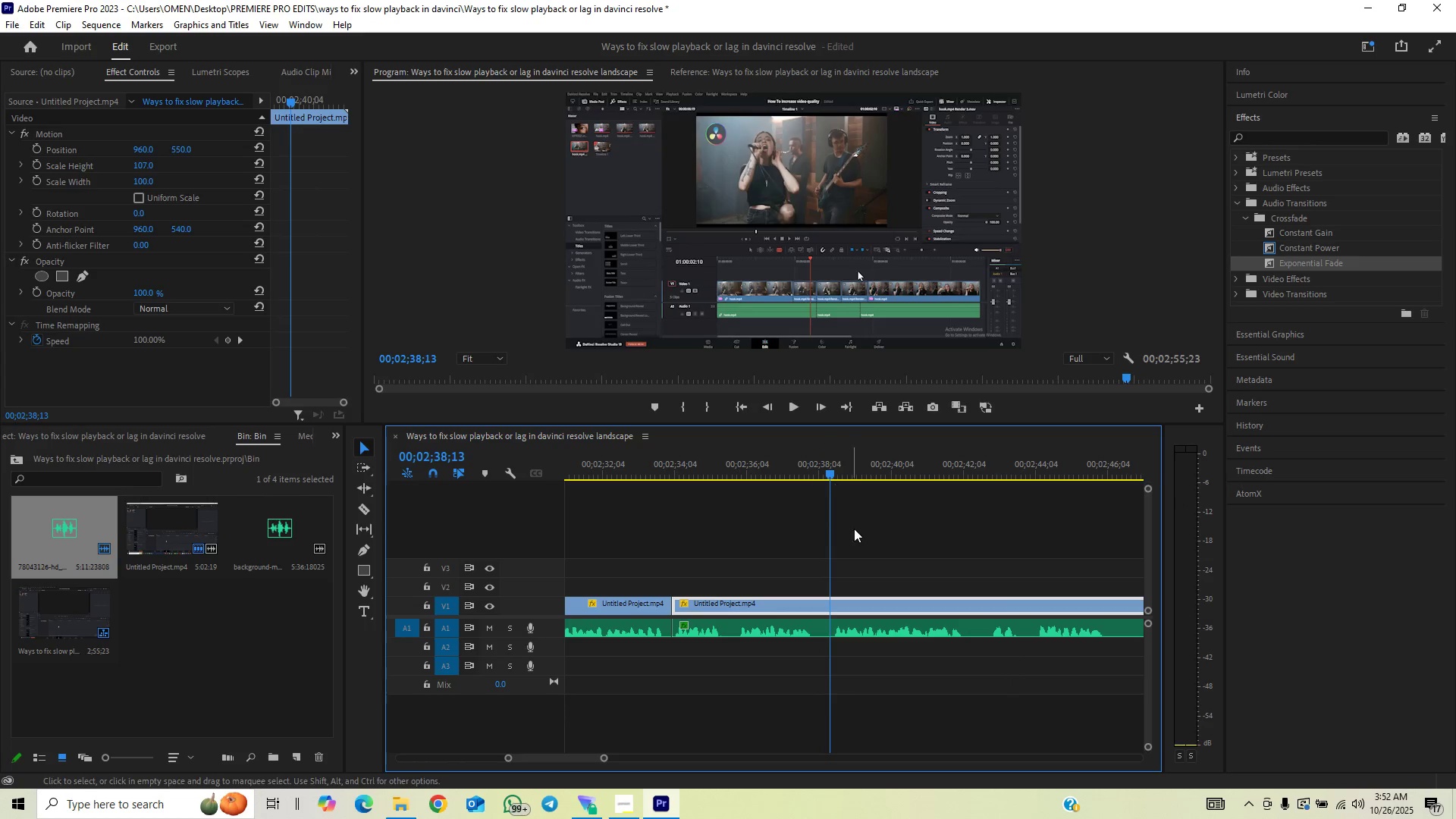 
key(C)
 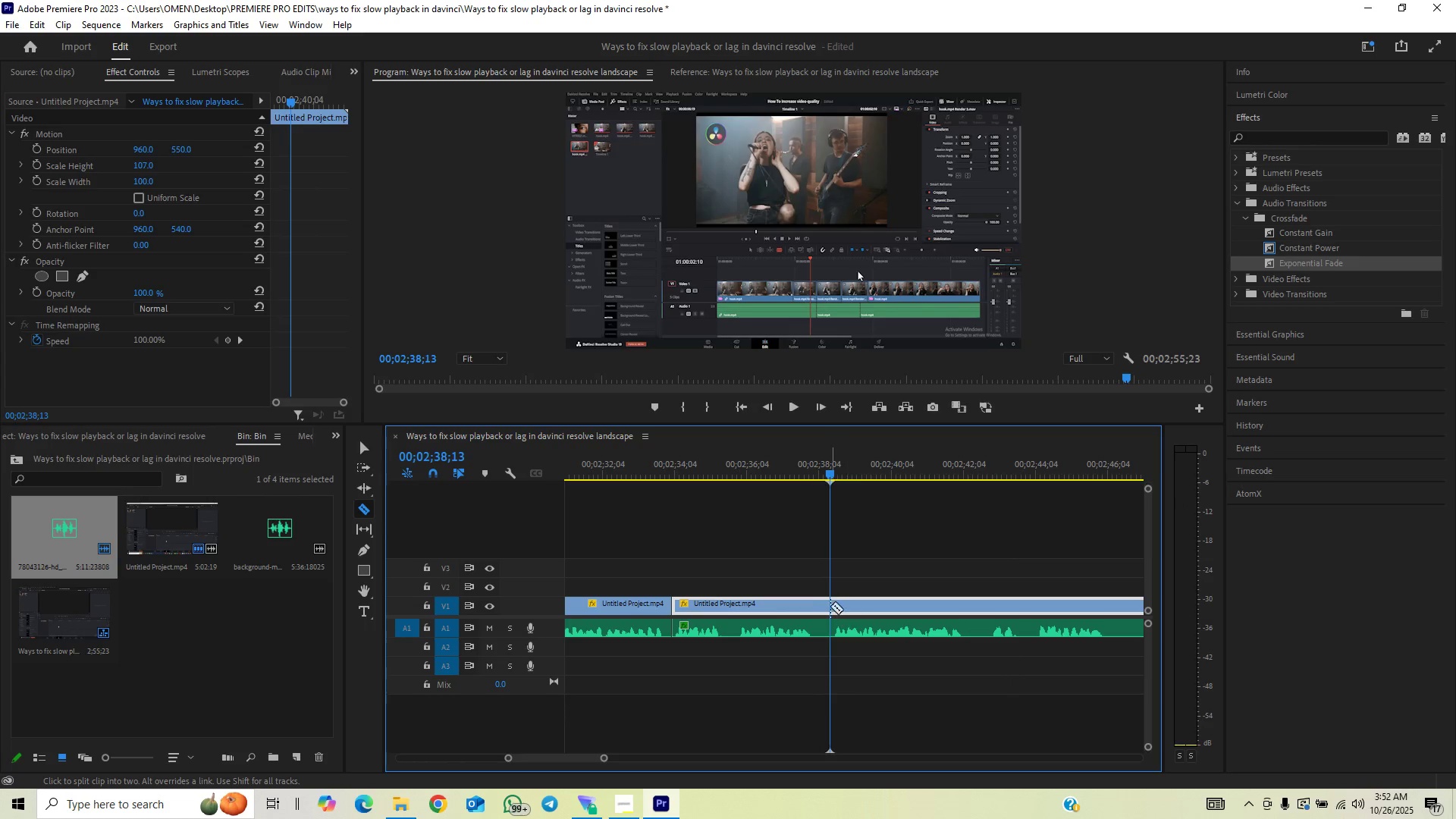 
left_click([828, 606])
 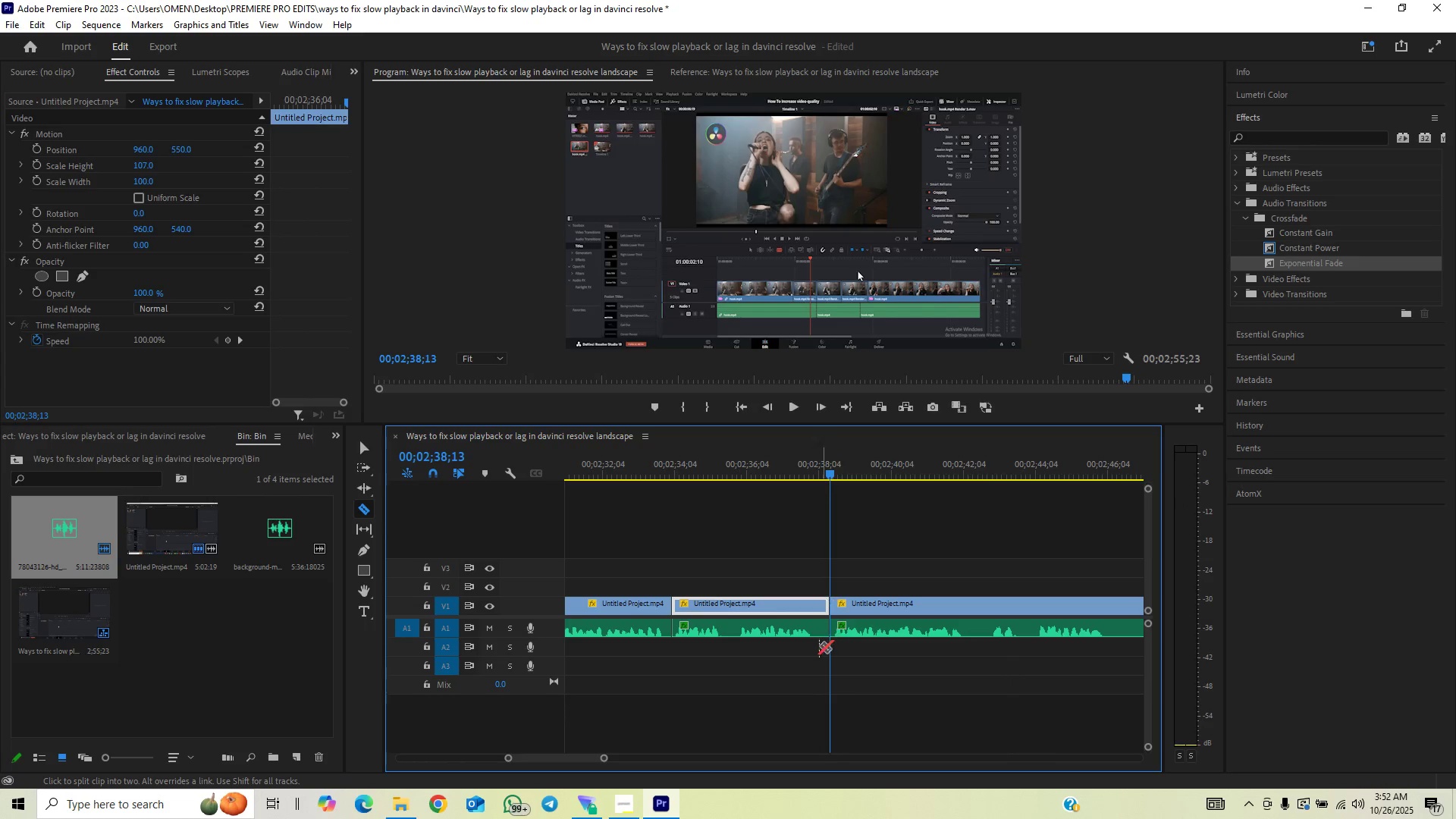 
key(V)
 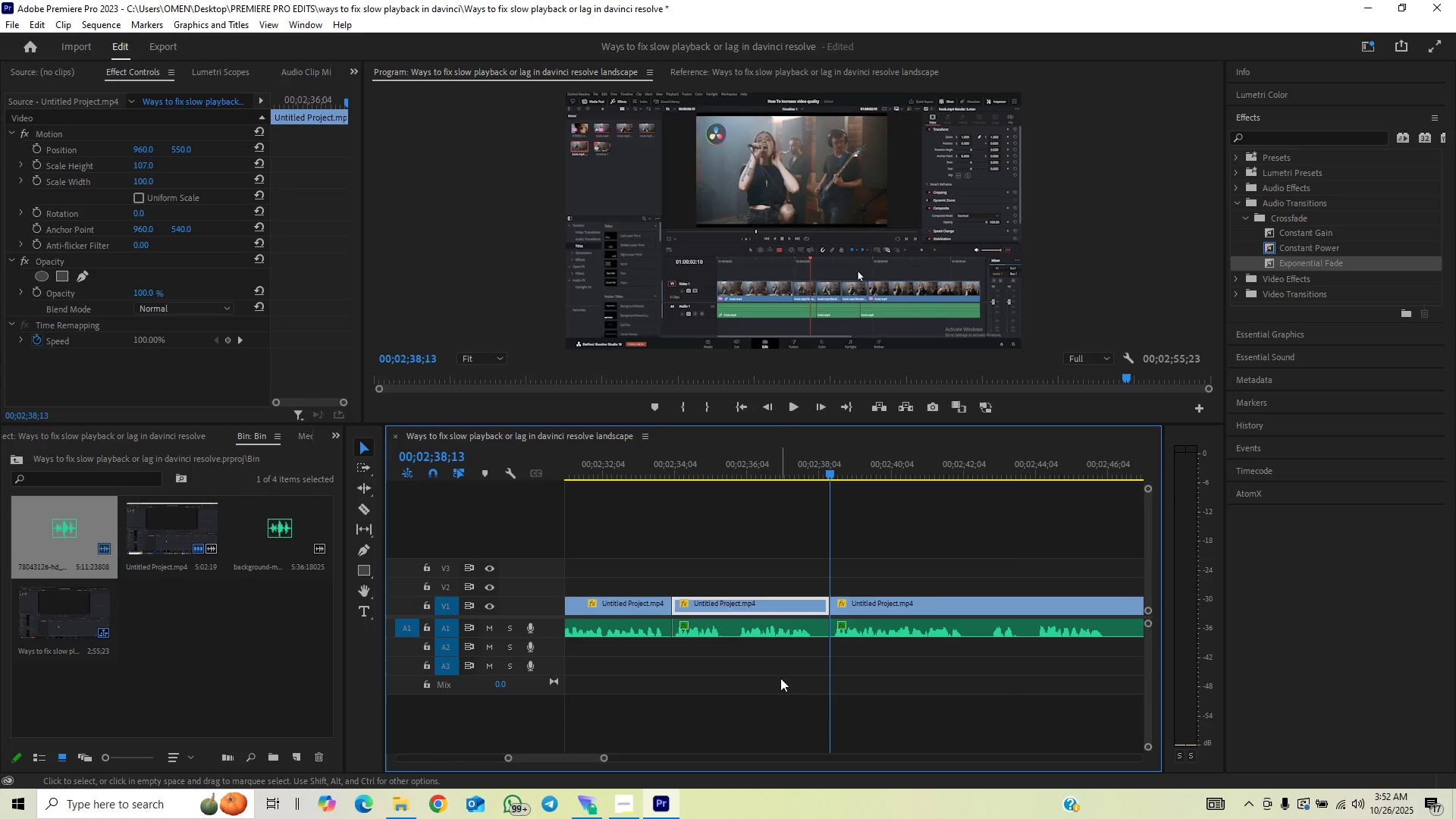 
left_click_drag(start_coordinate=[780, 678], to_coordinate=[795, 601])
 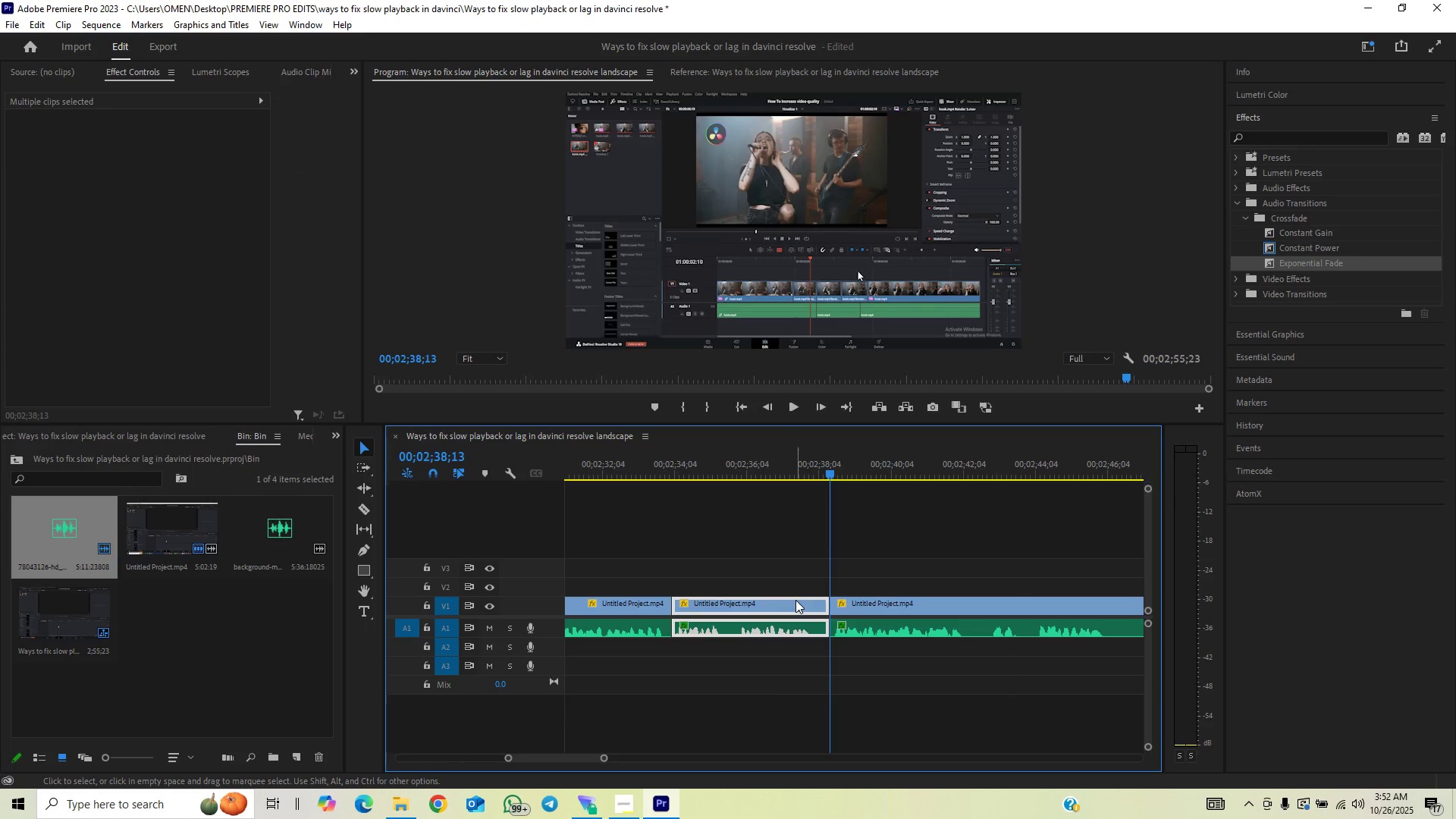 
key(Backspace)
 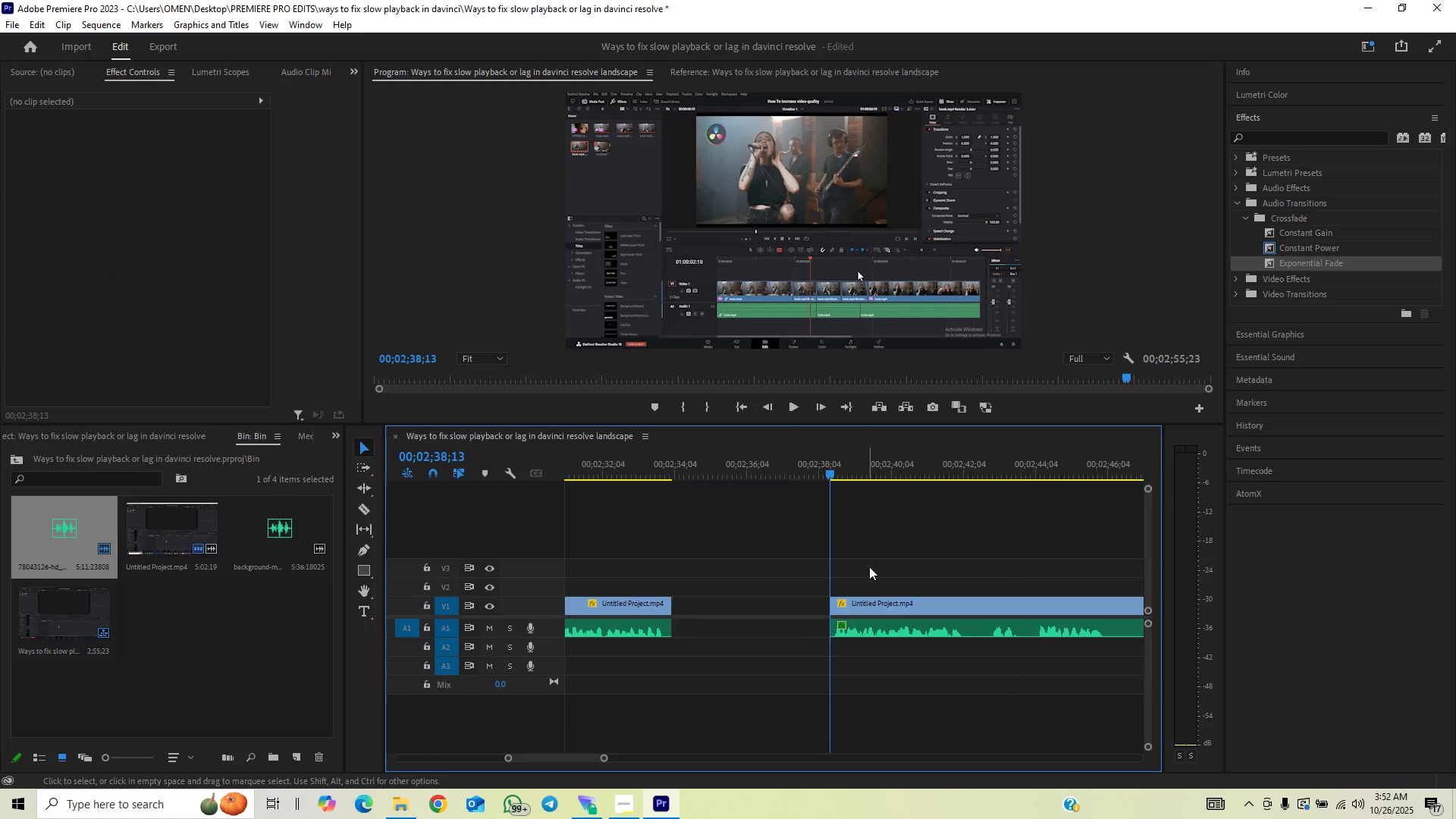 
left_click_drag(start_coordinate=[875, 560], to_coordinate=[852, 672])
 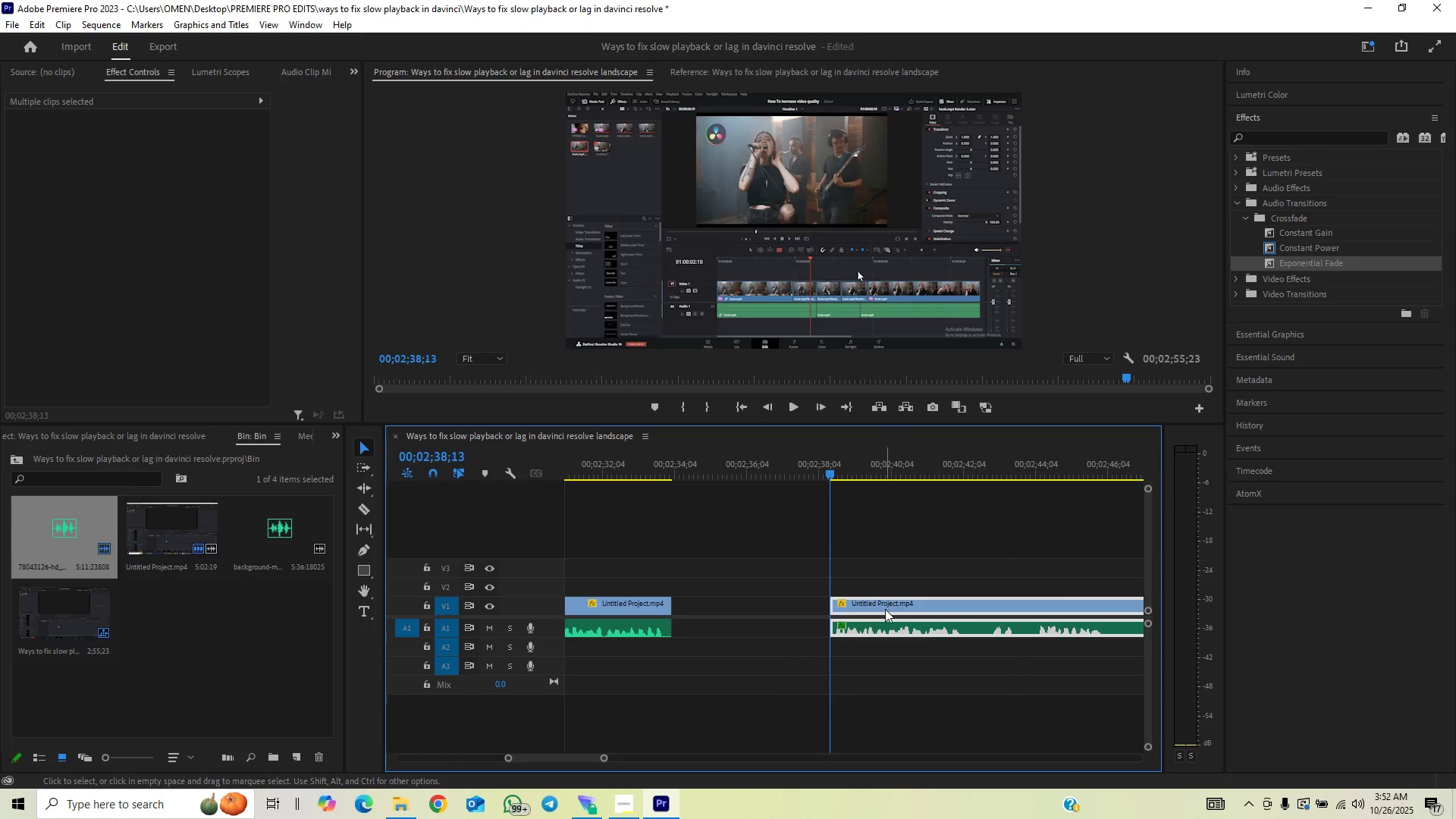 
left_click_drag(start_coordinate=[885, 609], to_coordinate=[726, 620])
 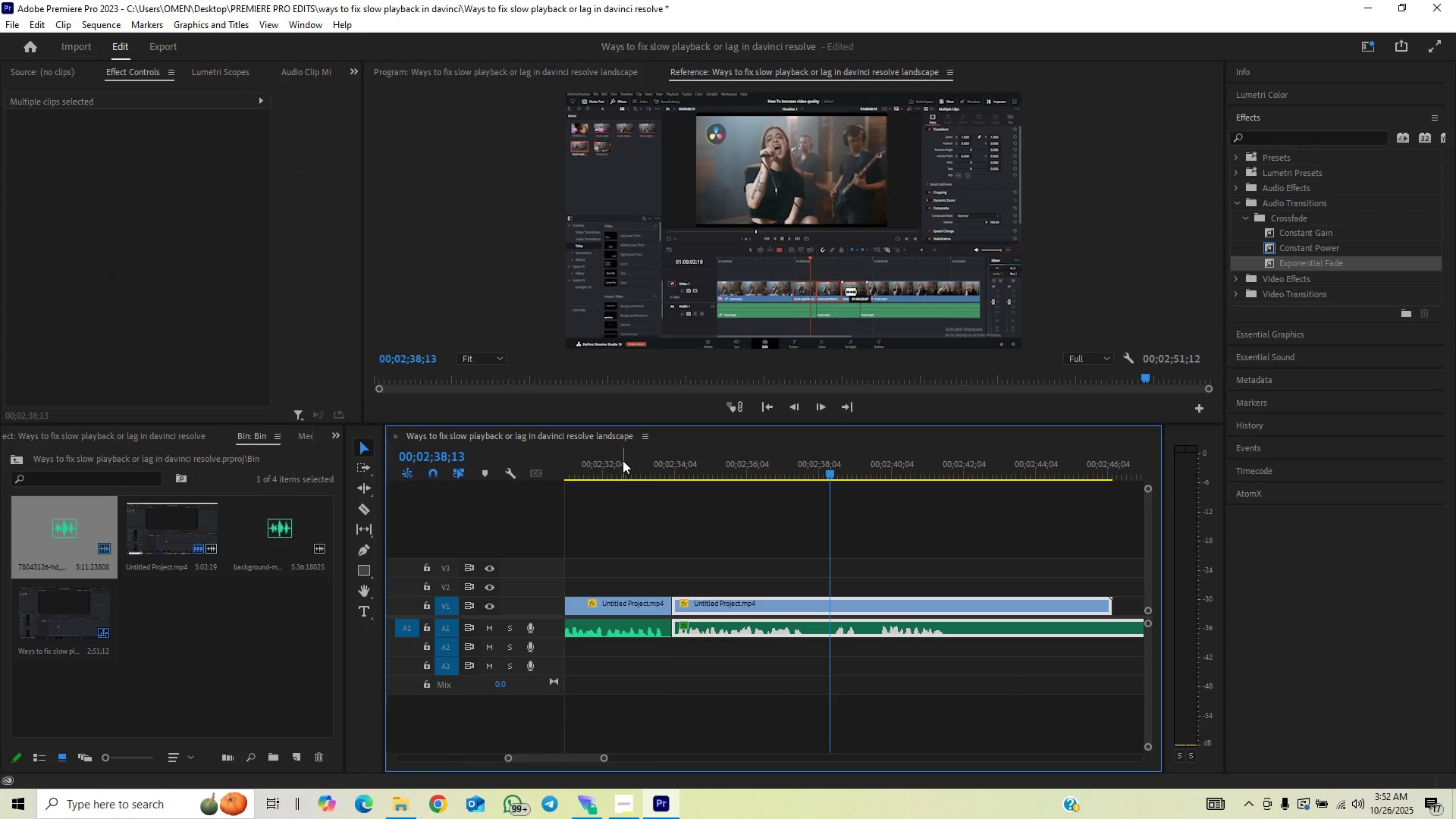 
left_click([623, 460])
 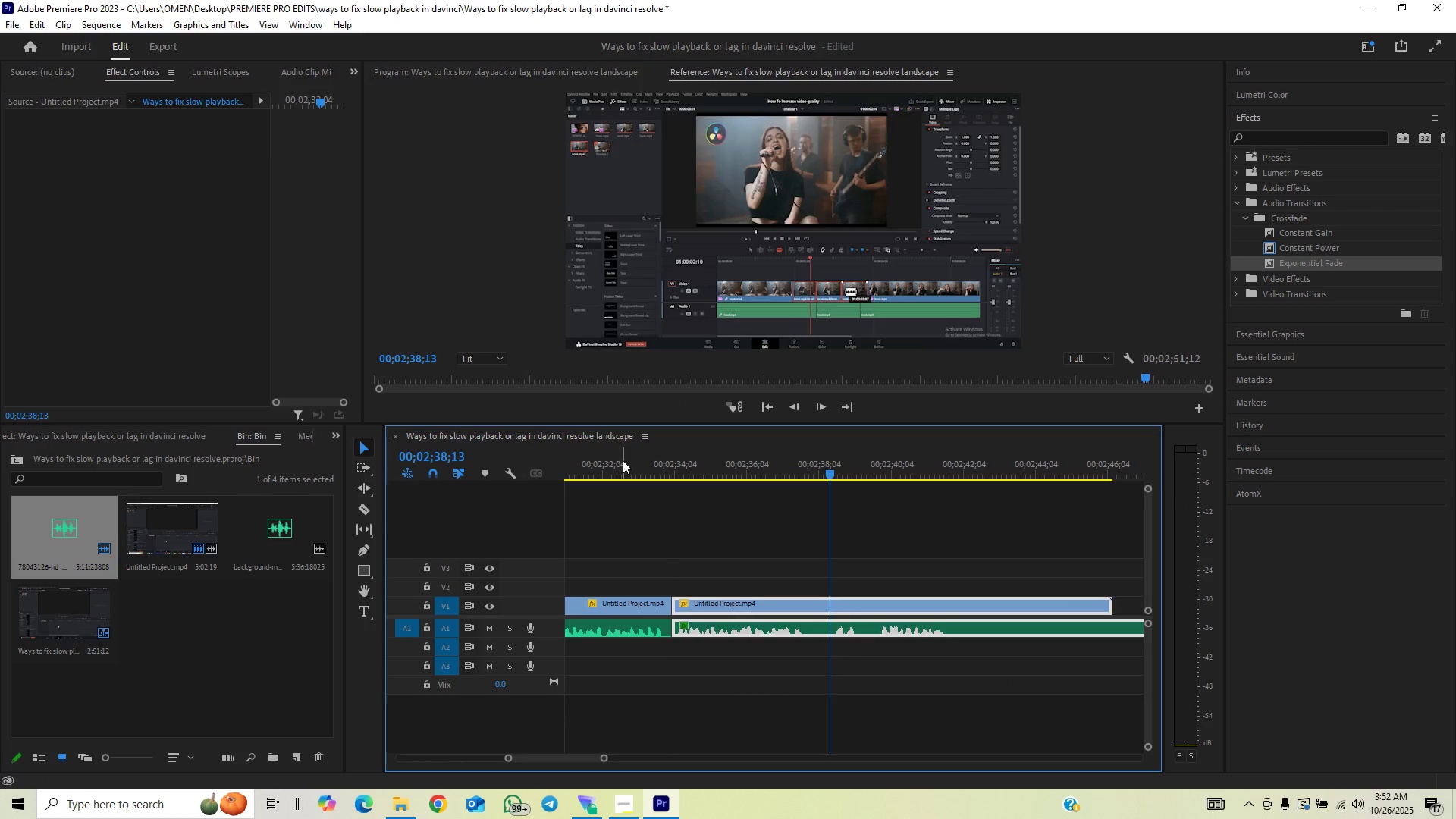 
key(Space)
 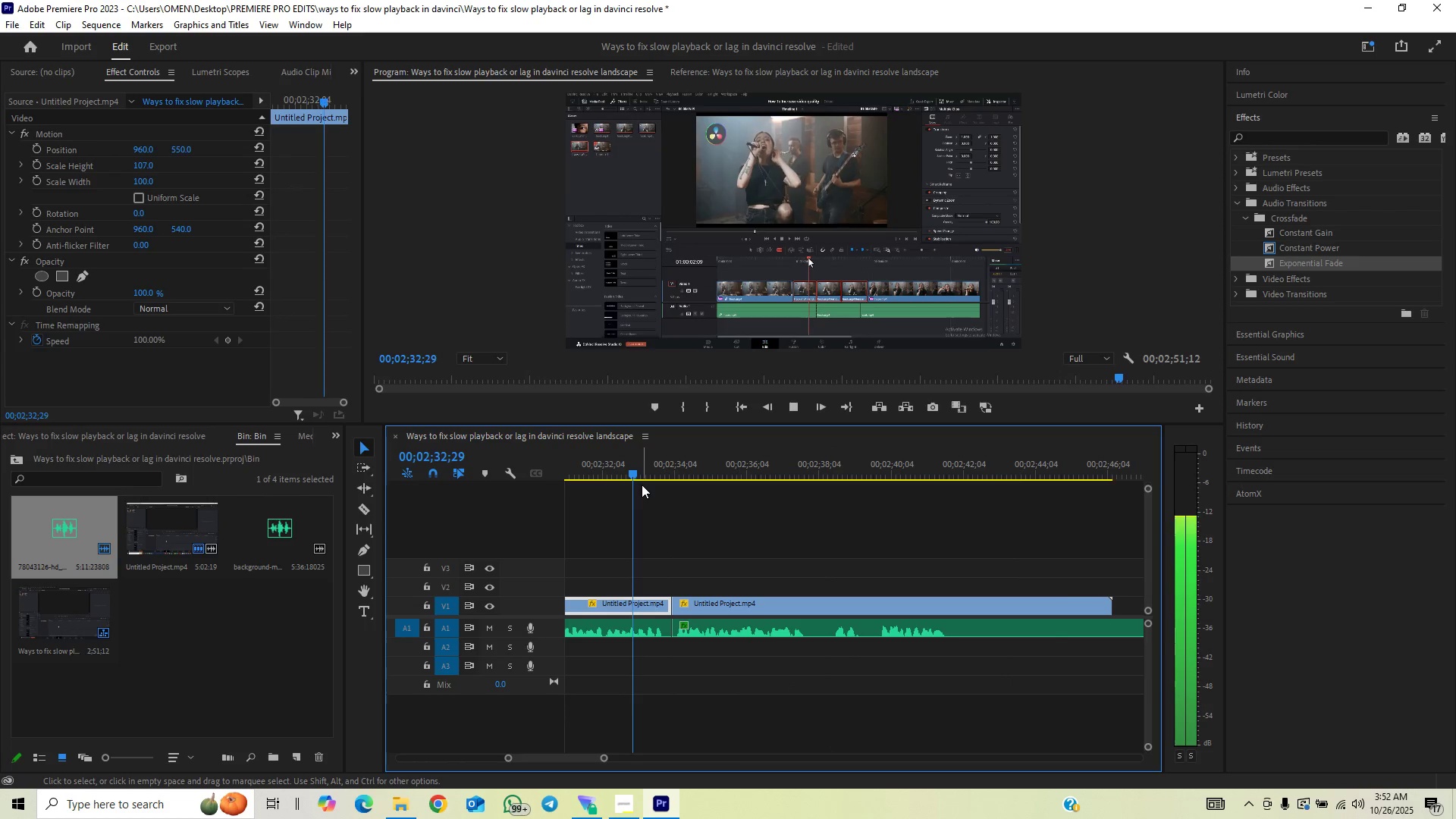 
key(Space)
 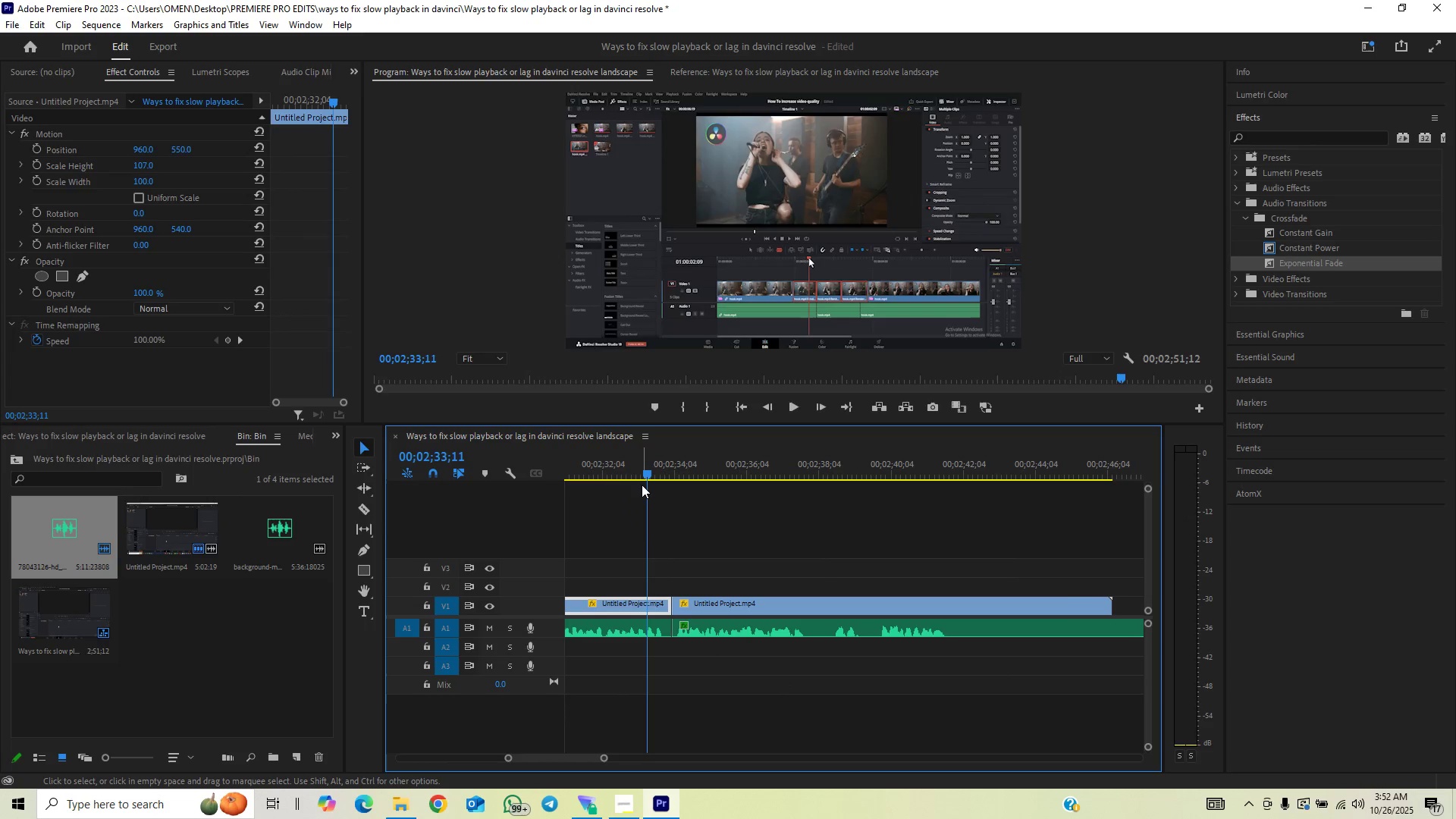 
key(Space)
 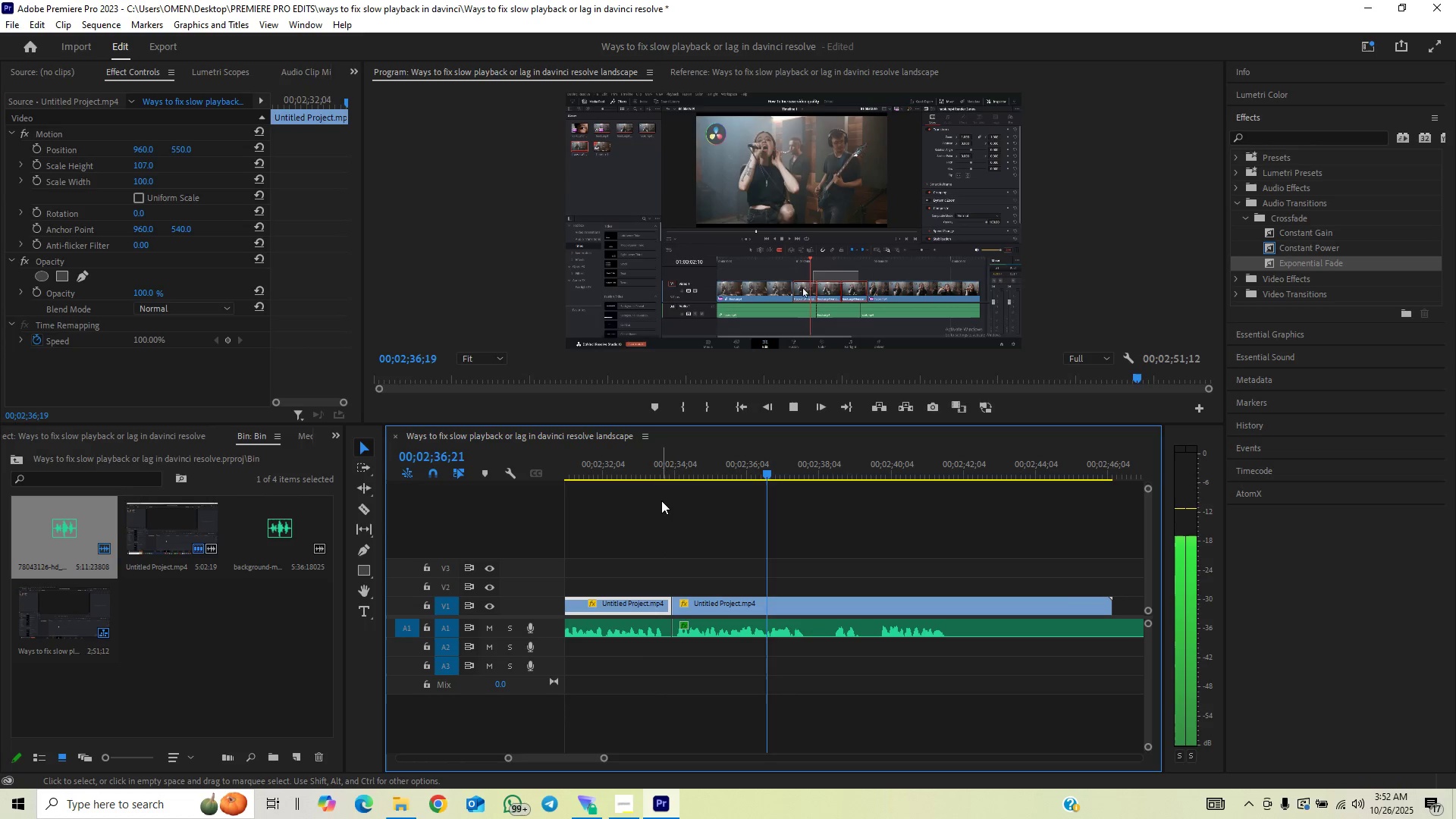 
wait(8.58)
 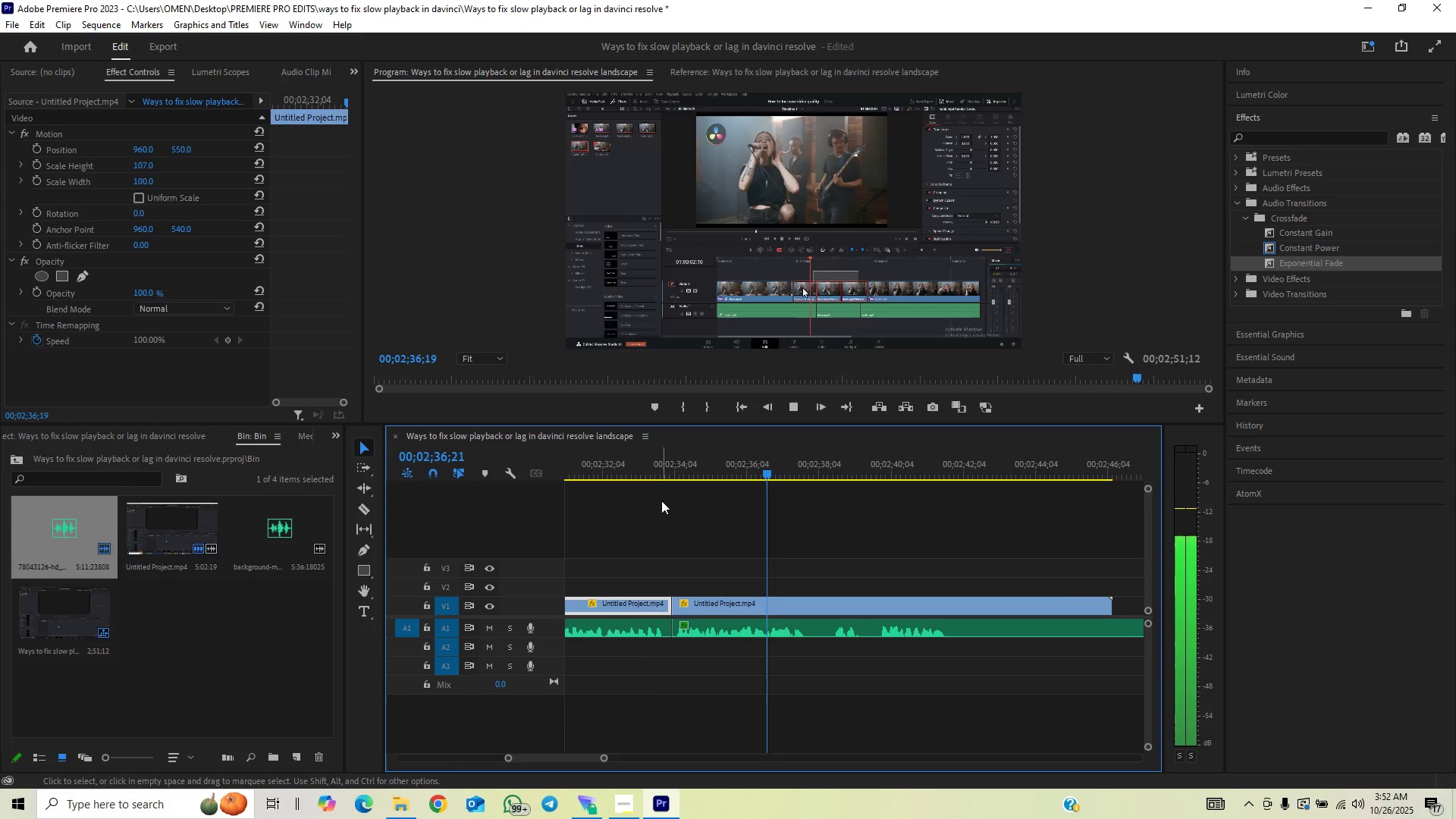 
key(Space)
 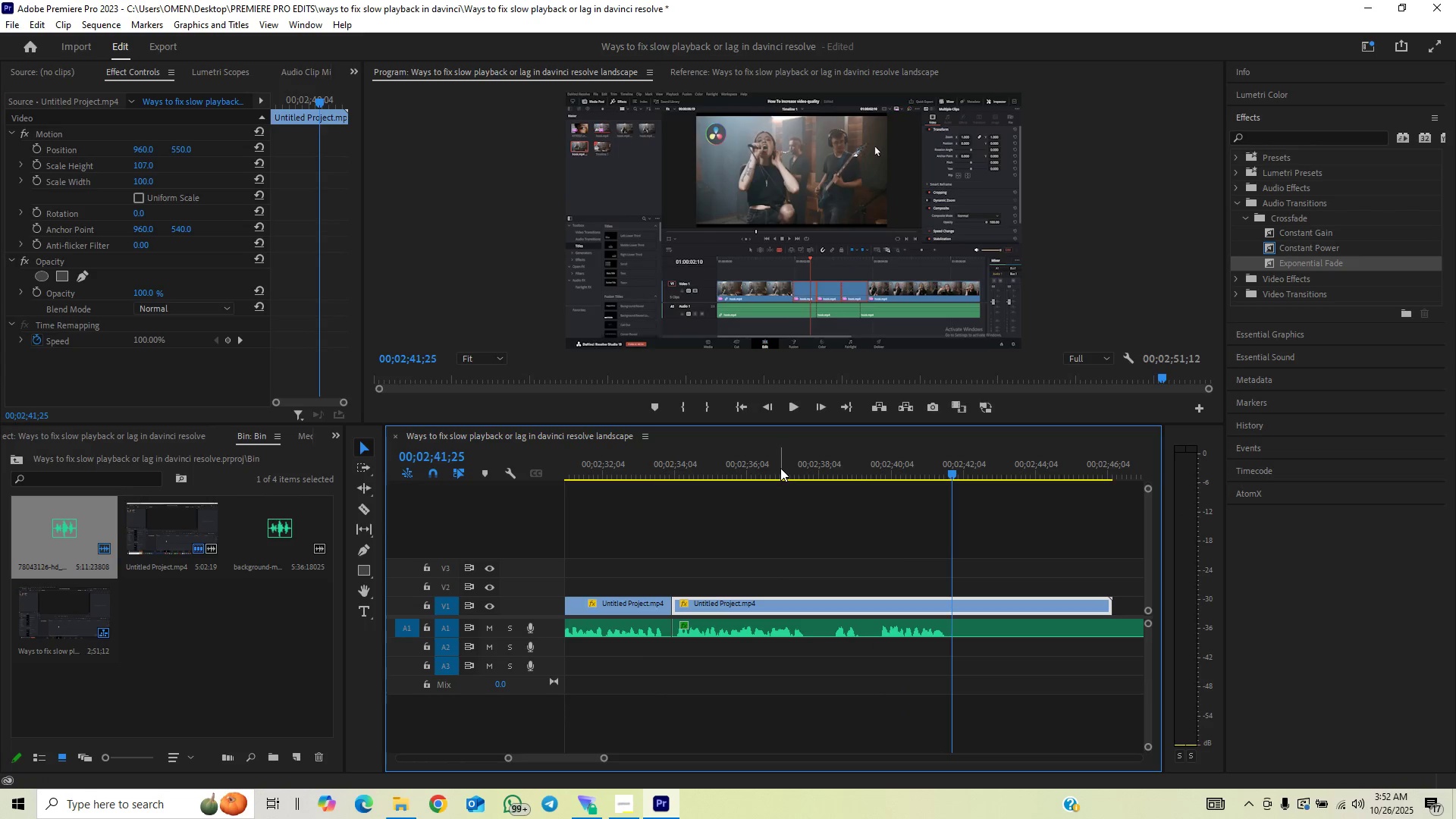 
left_click([780, 468])
 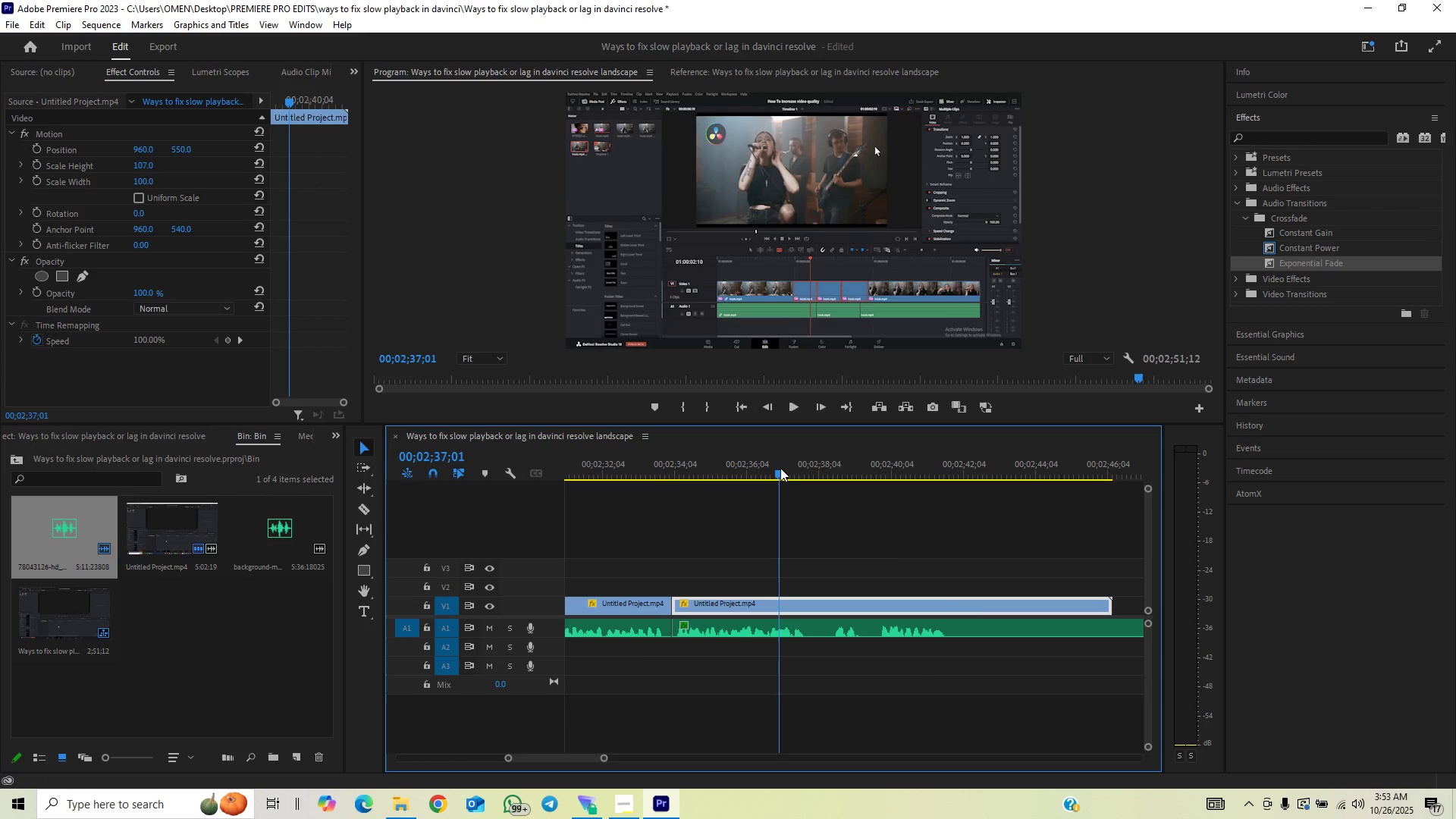 
key(Space)
 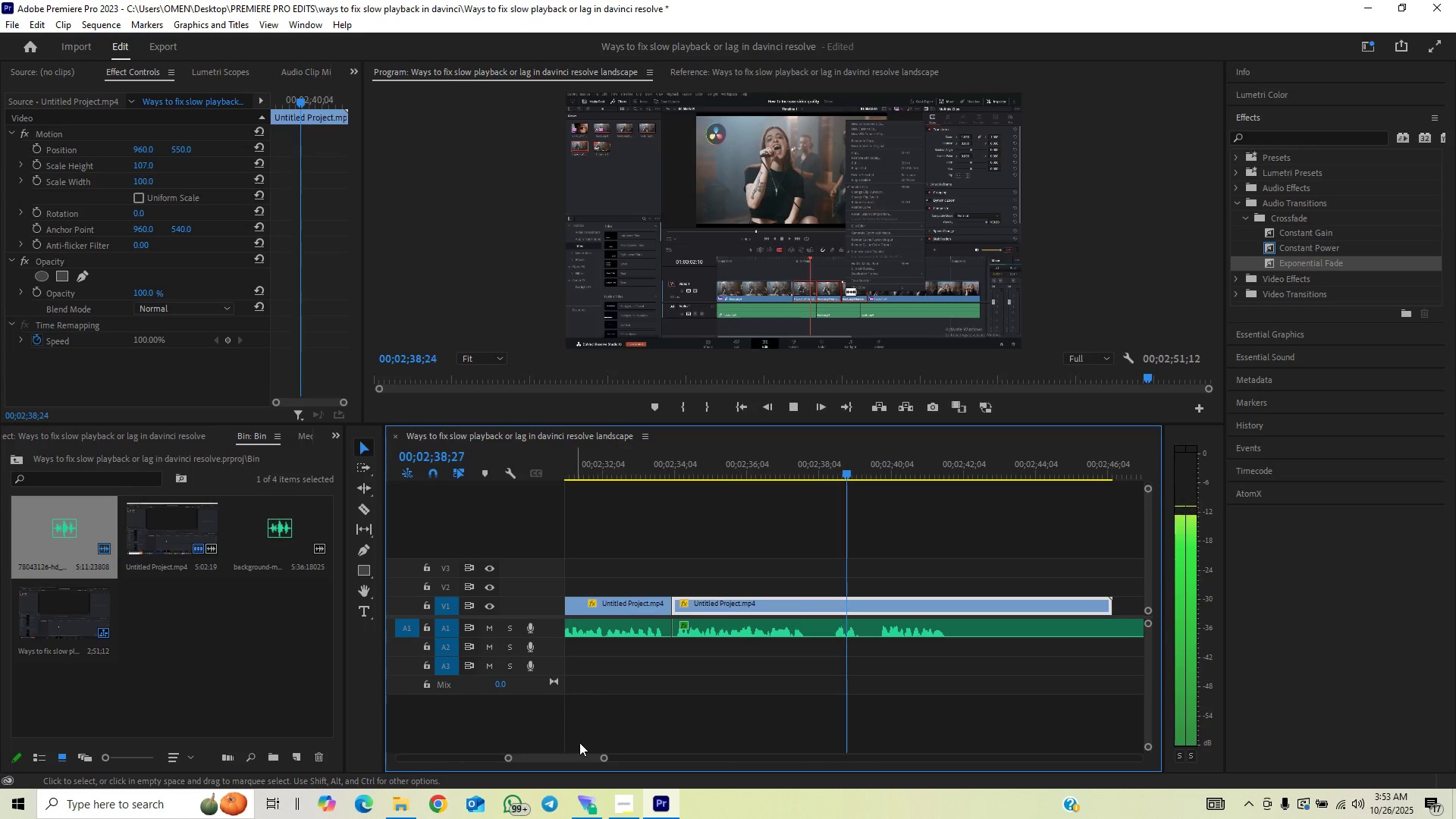 
left_click([598, 755])
 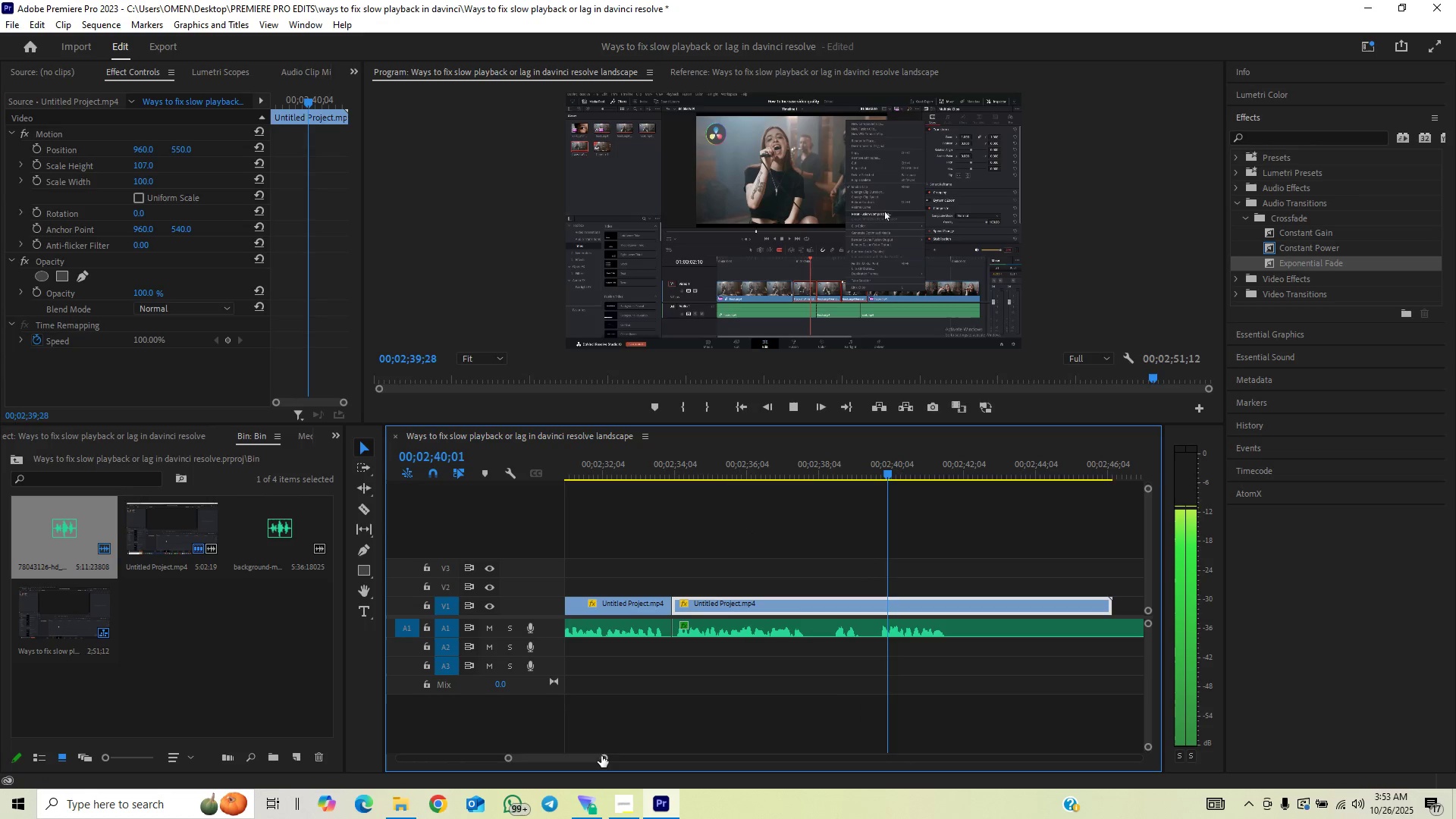 
left_click_drag(start_coordinate=[601, 756], to_coordinate=[620, 748])
 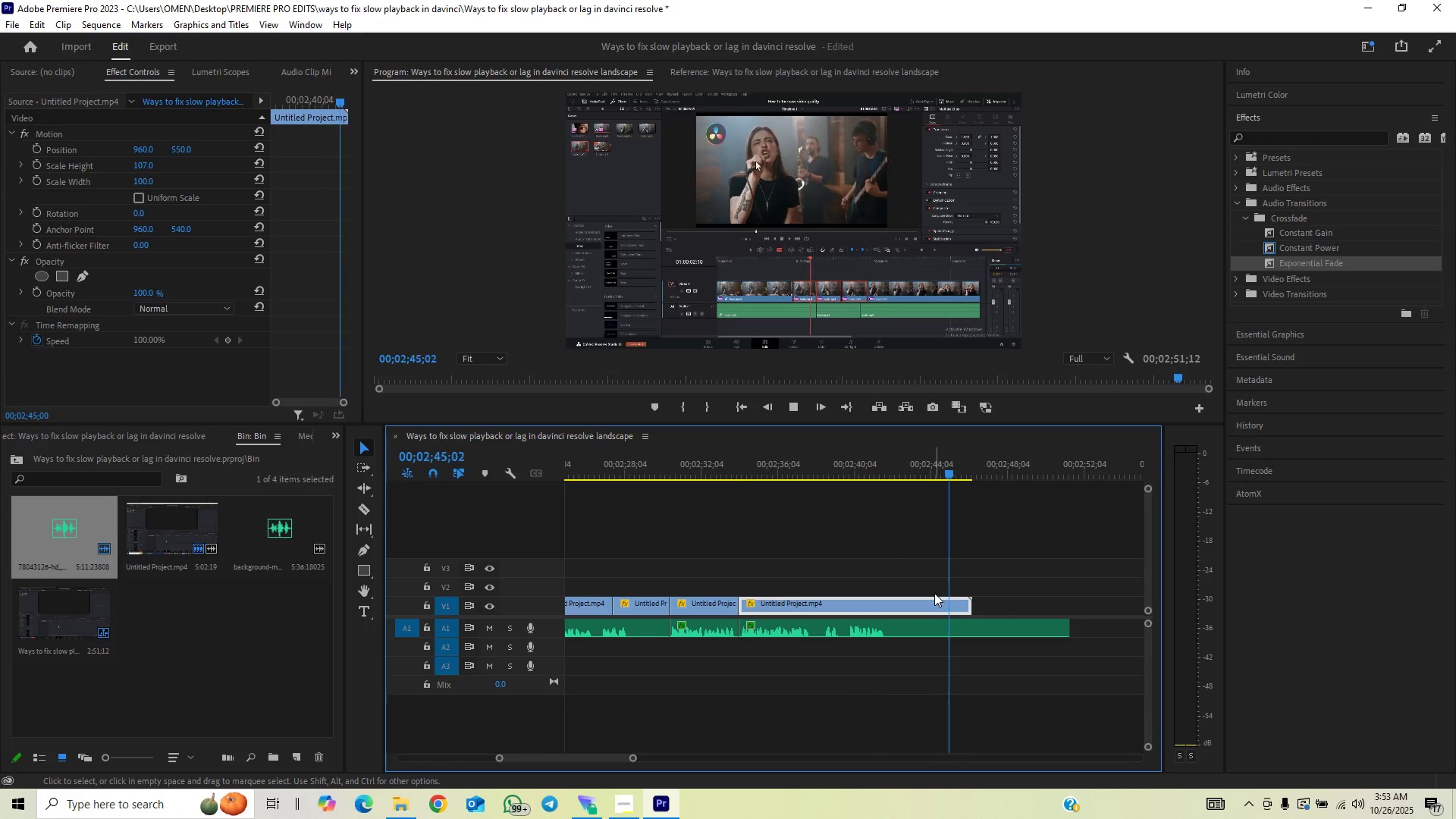 
wait(6.09)
 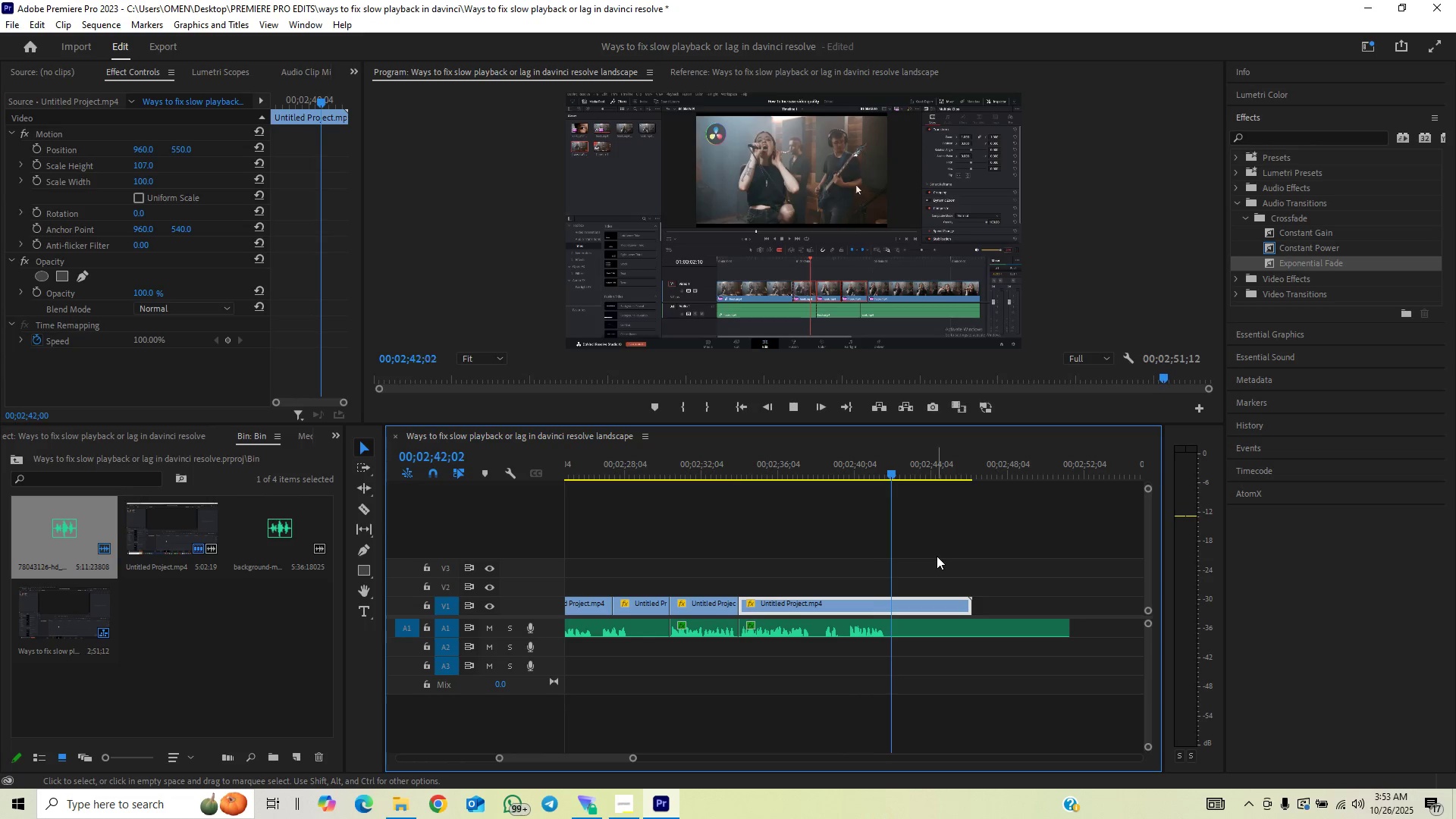 
key(Space)
 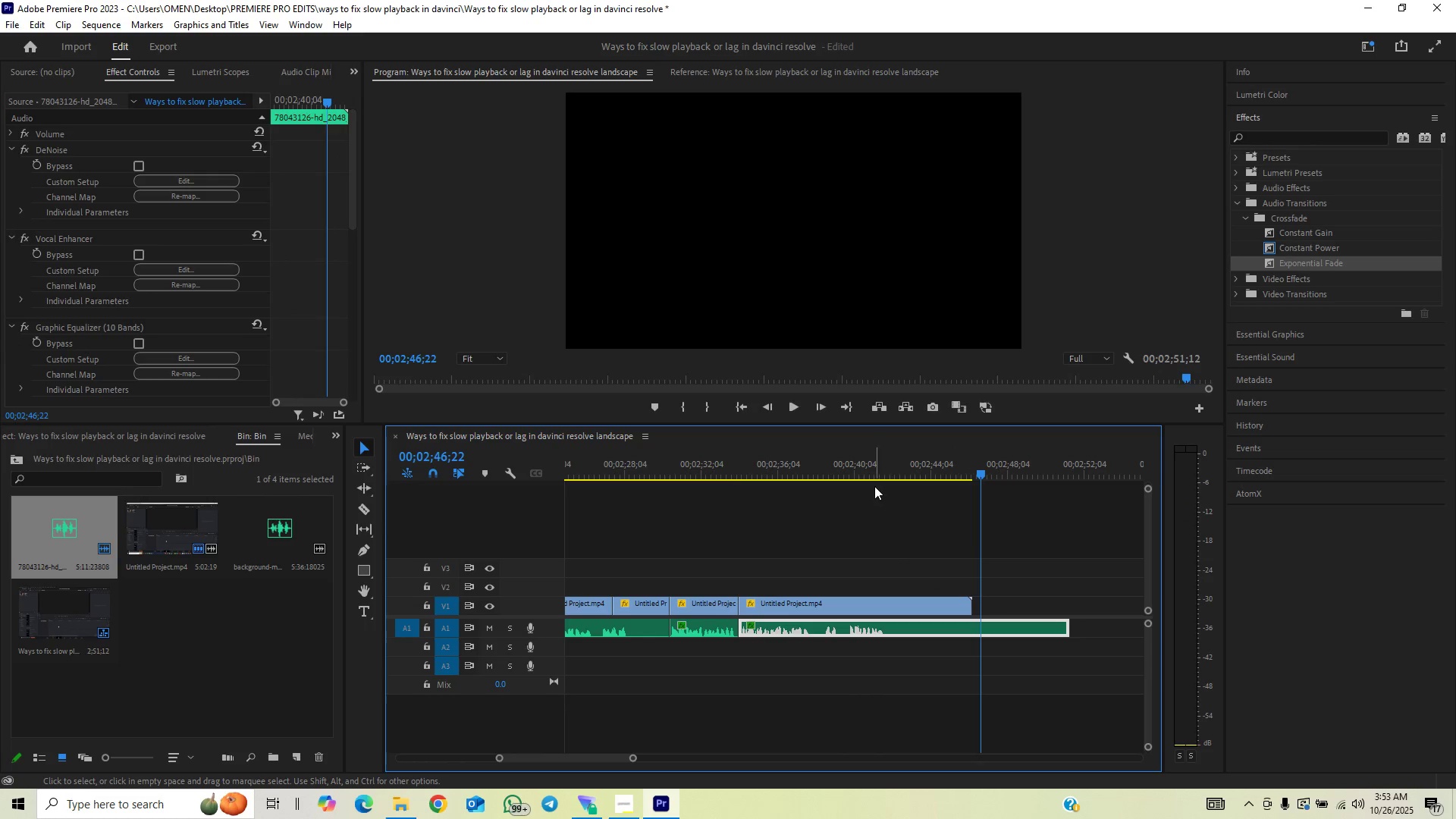 
left_click([864, 479])
 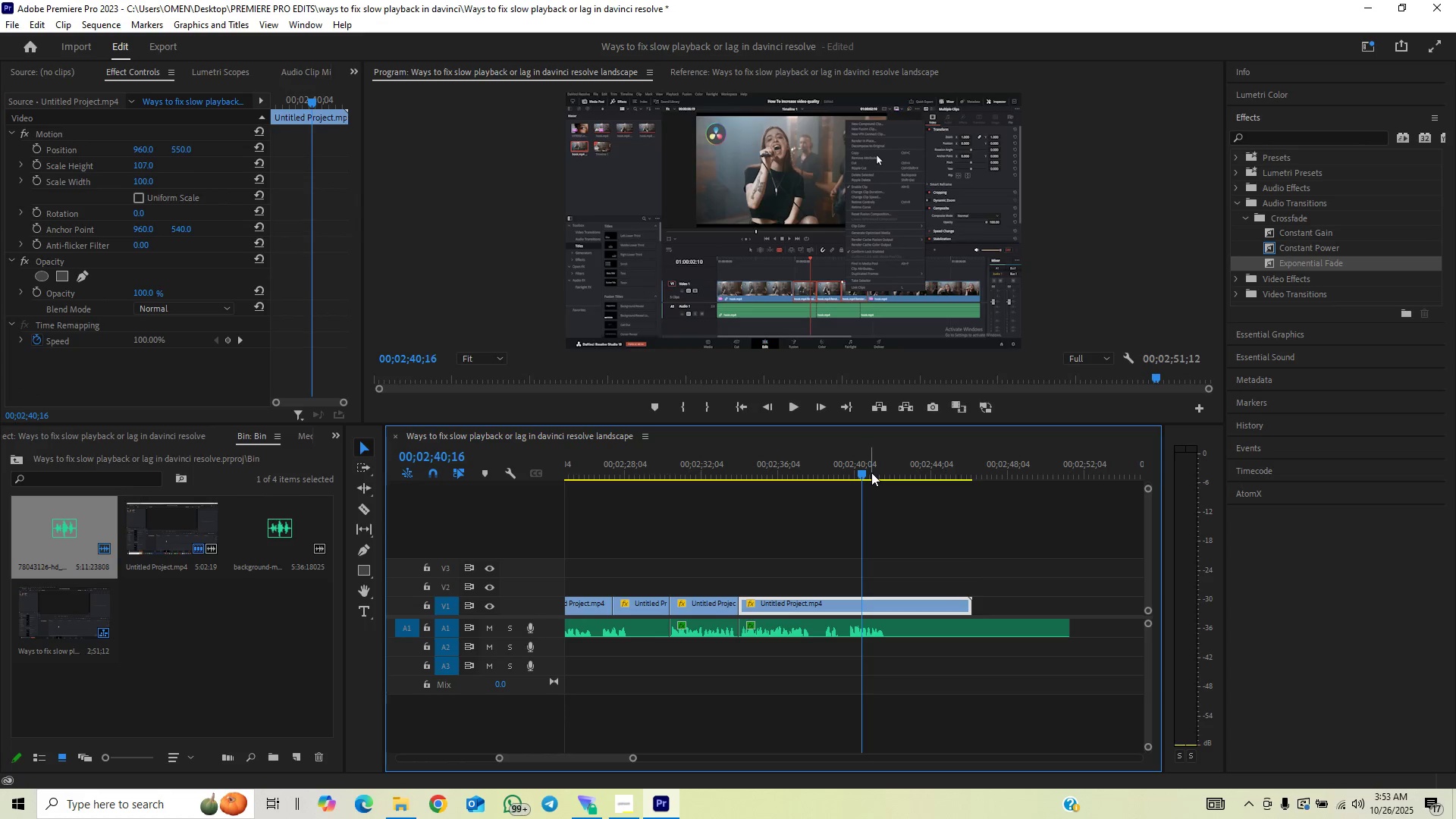 
key(Space)
 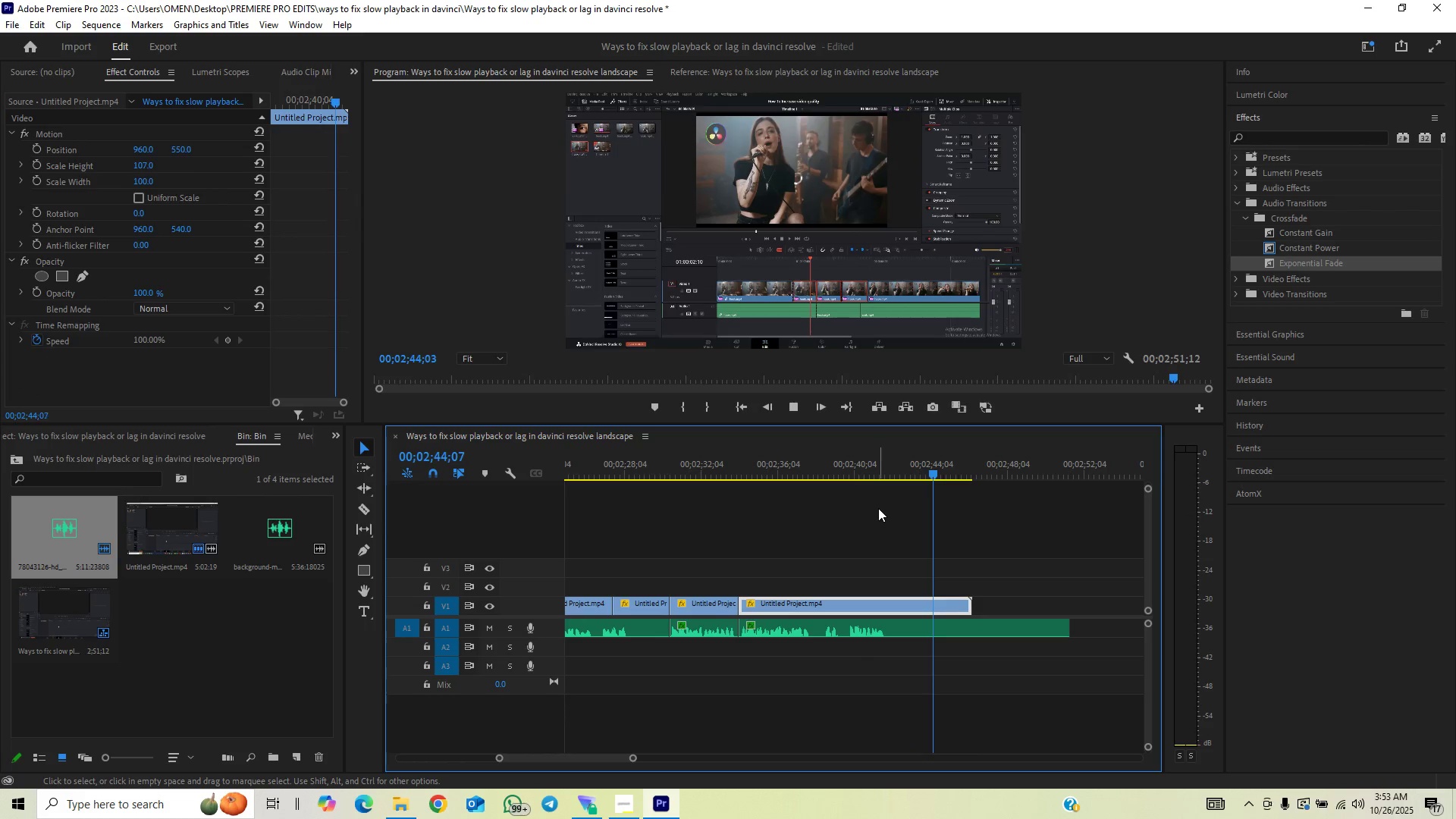 
wait(5.37)
 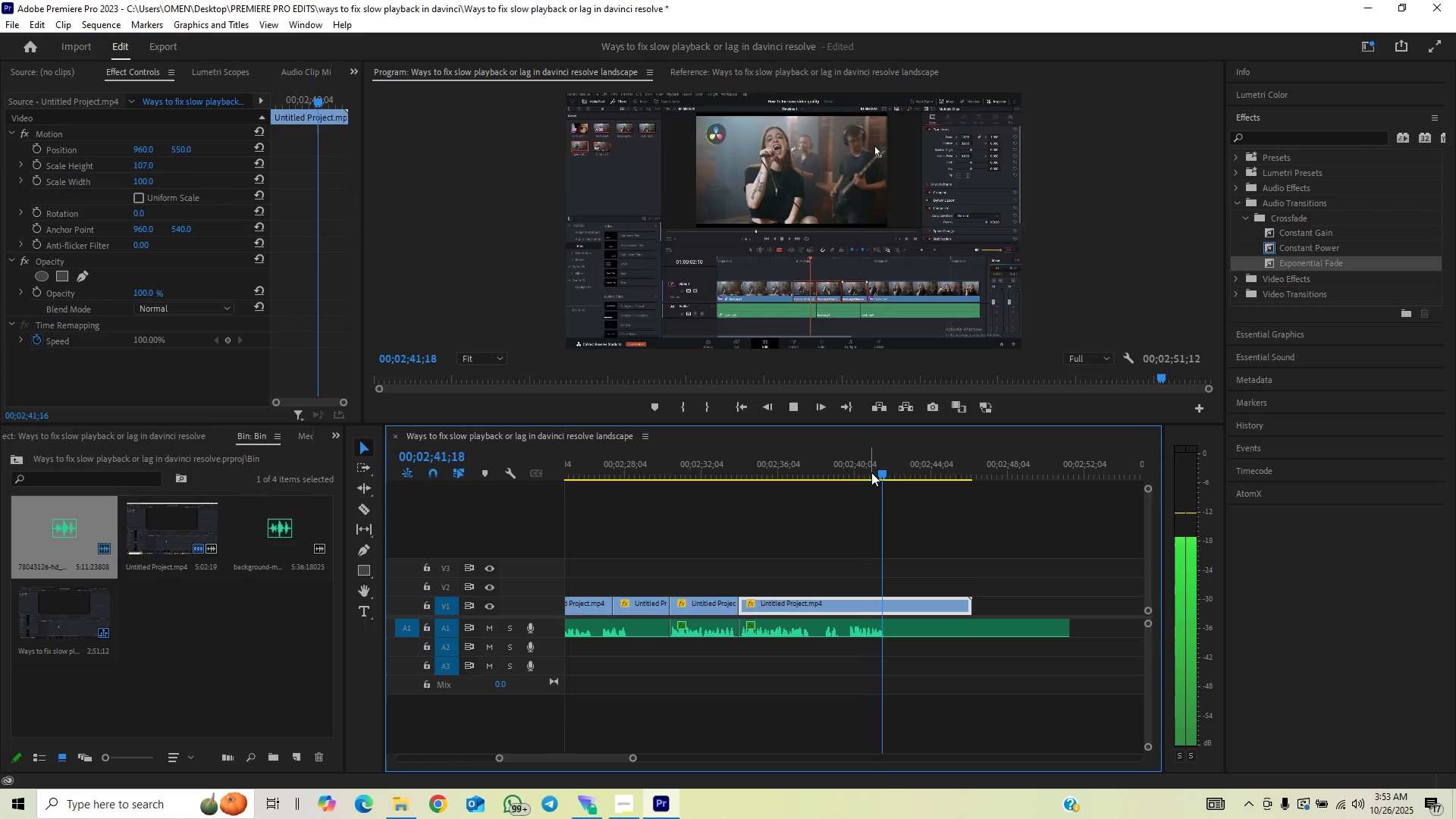 
key(Space)
 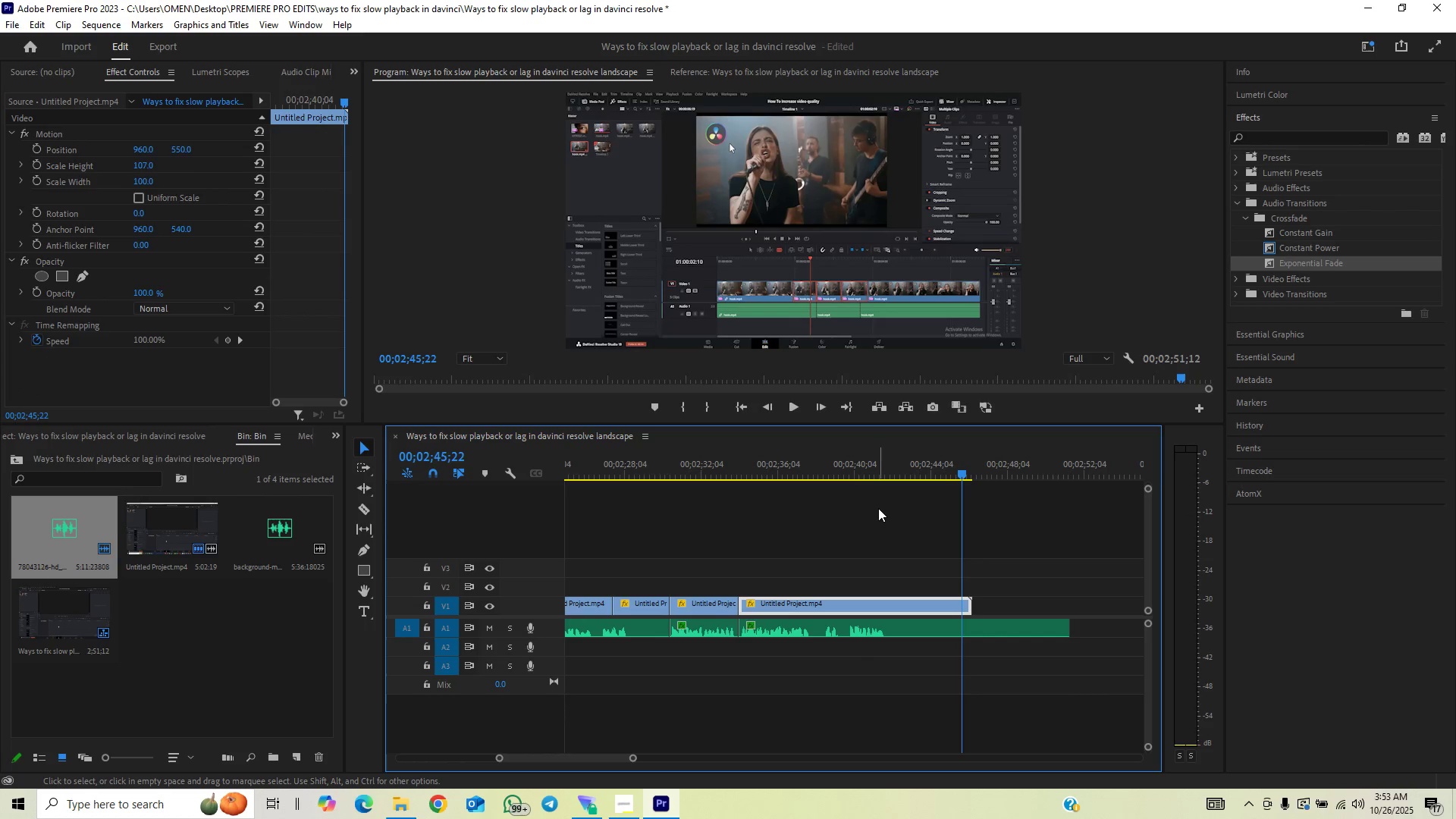 
key(Space)
 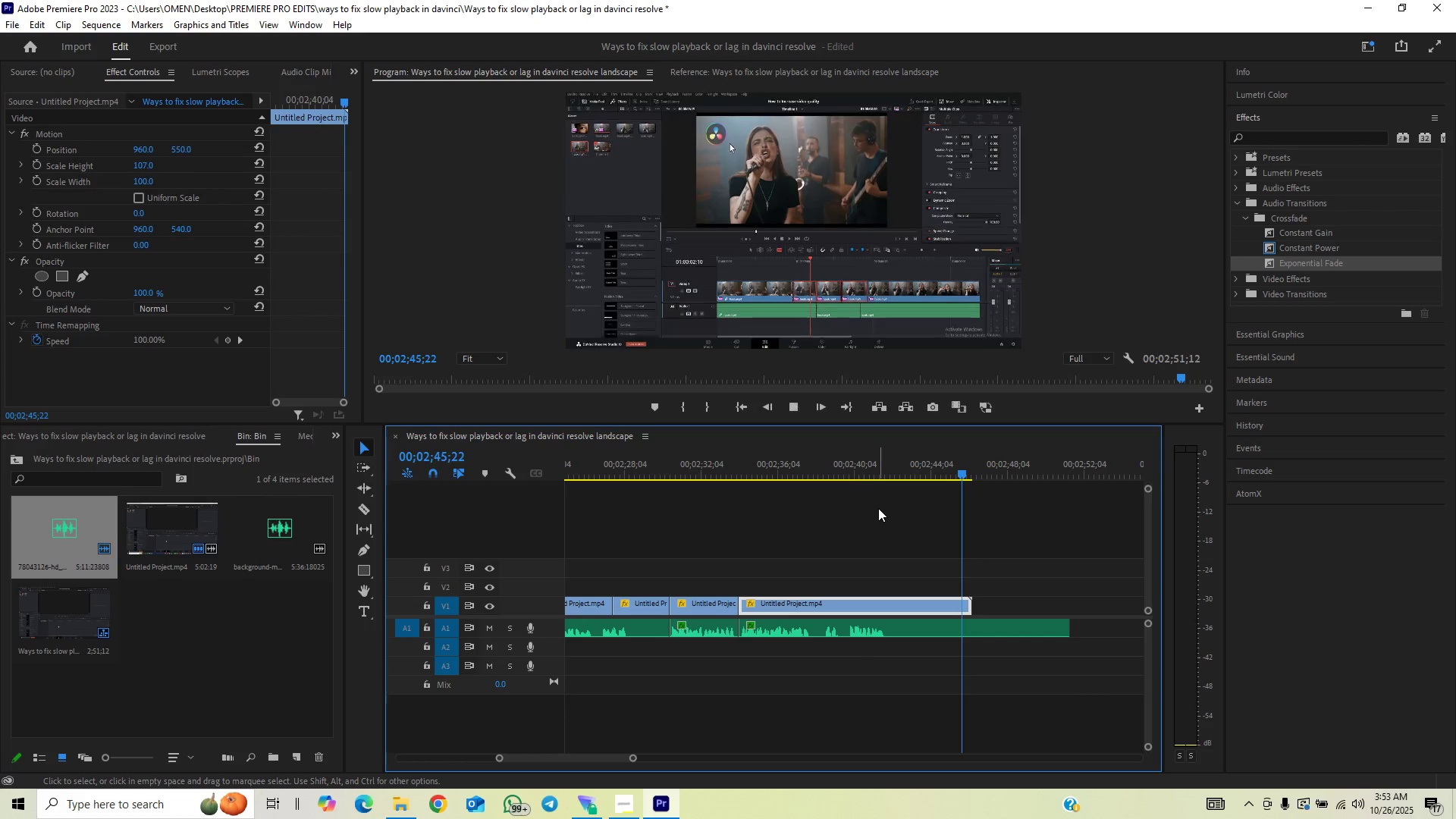 
key(Space)
 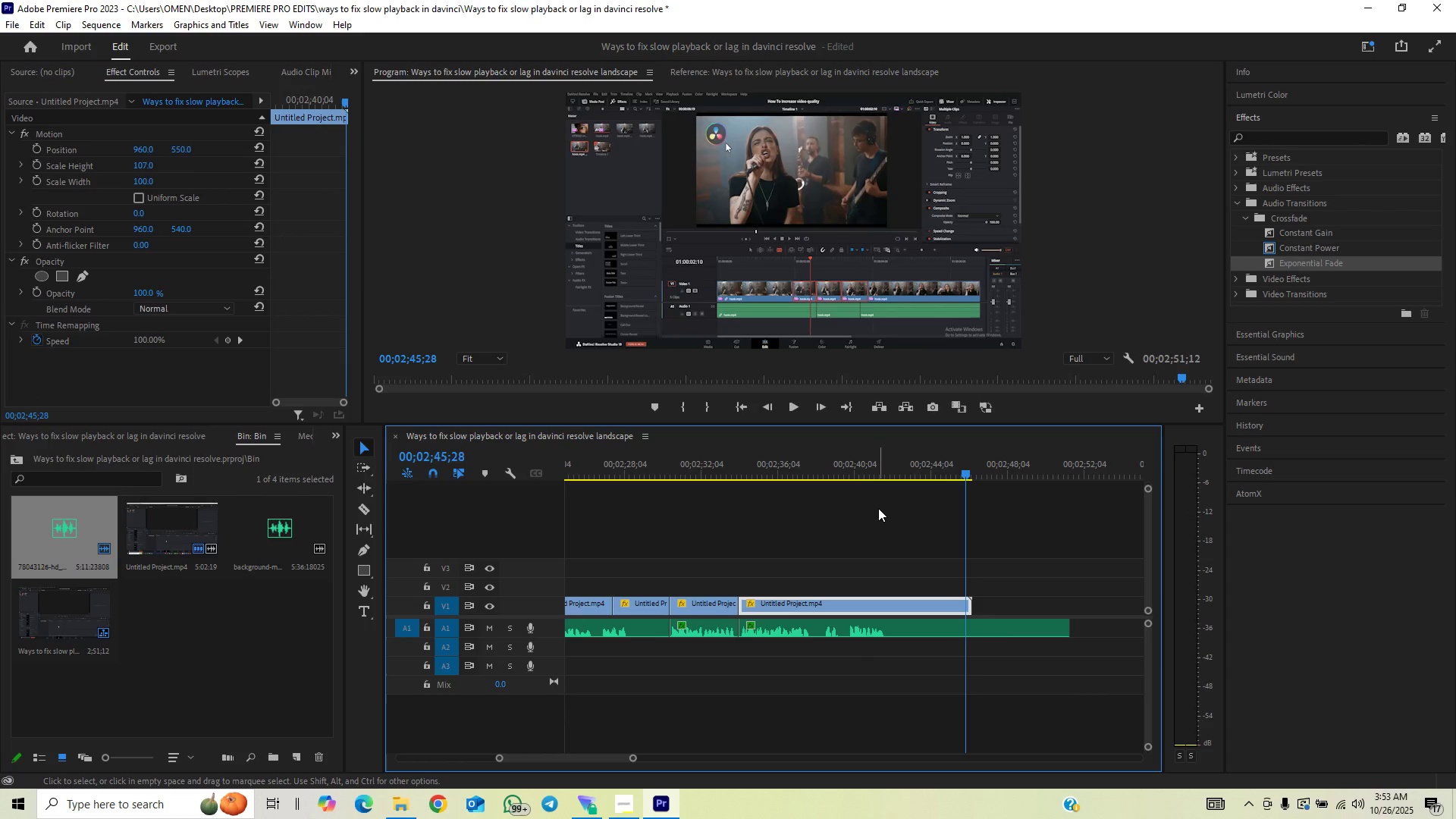 
key(ArrowRight)
 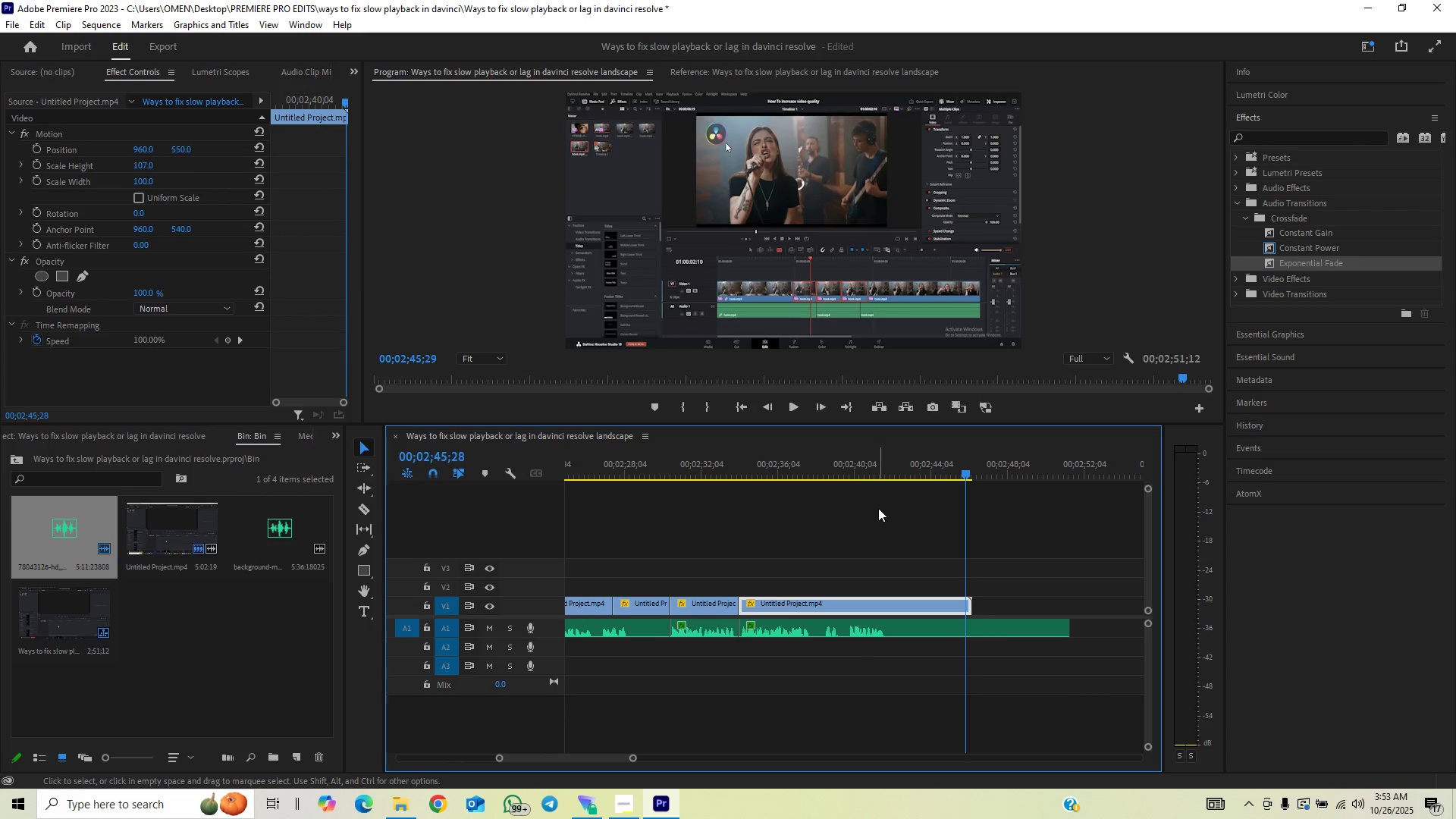 
key(ArrowRight)
 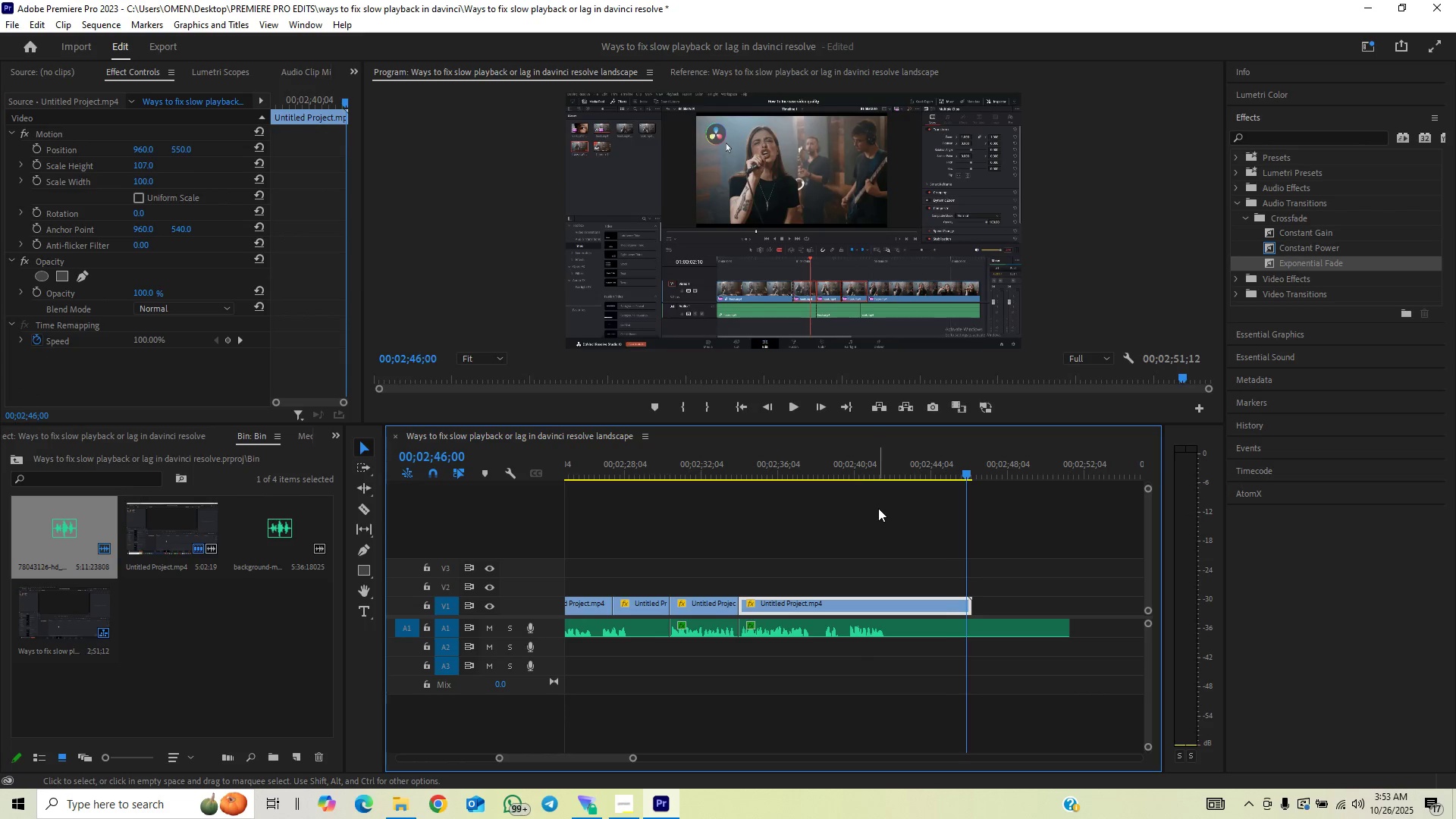 
key(ArrowRight)
 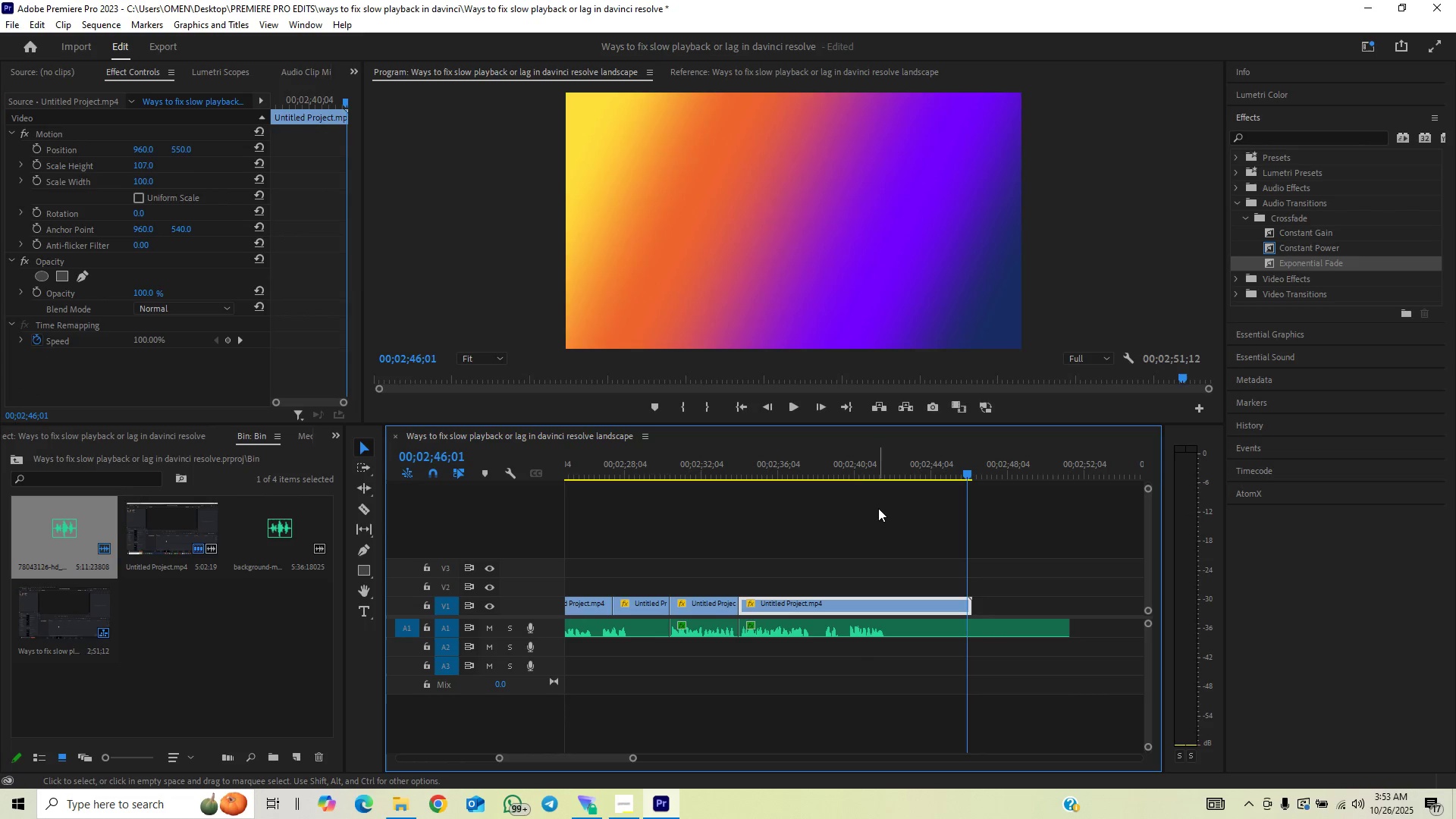 
key(ArrowLeft)
 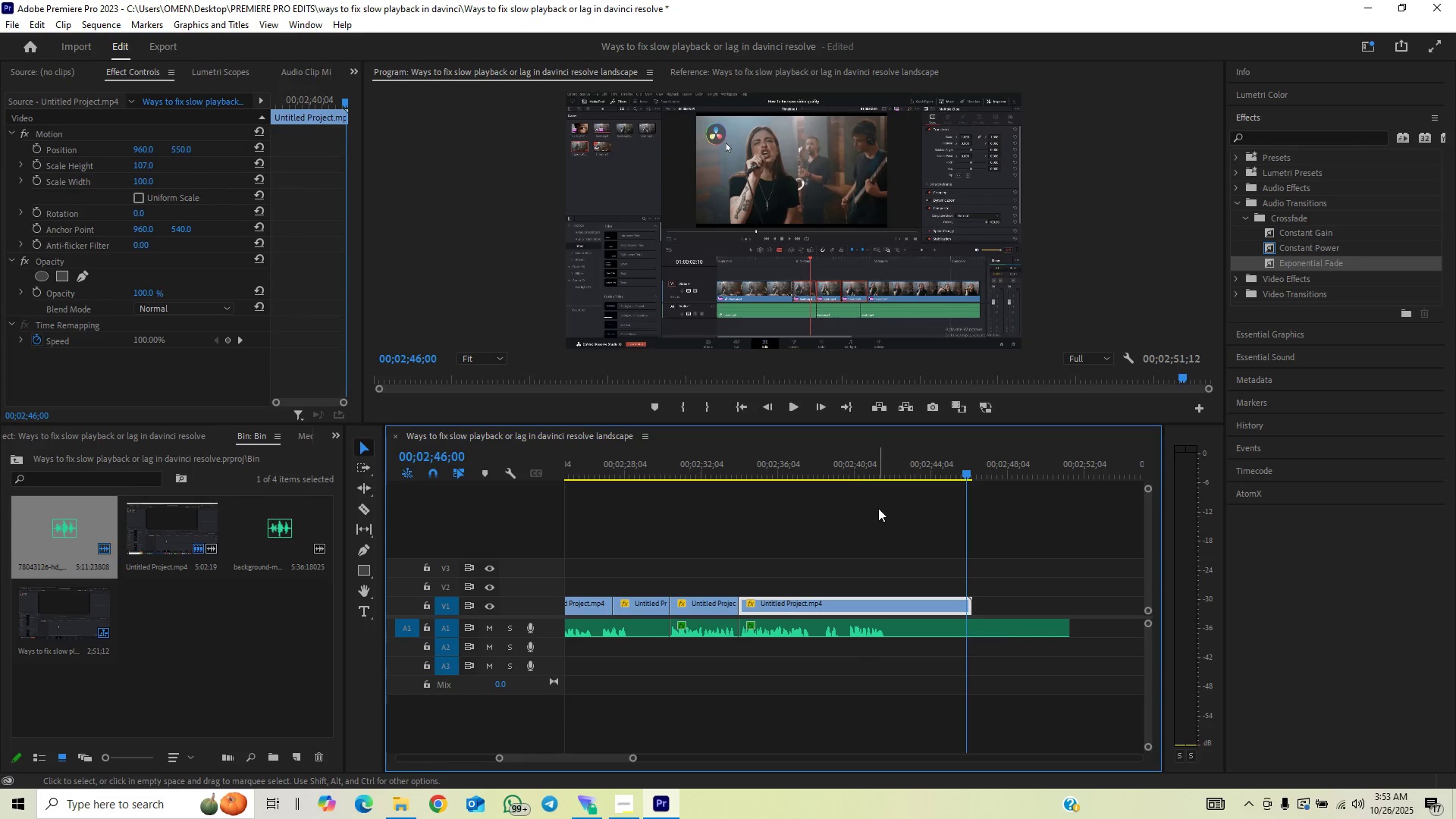 
key(ArrowRight)
 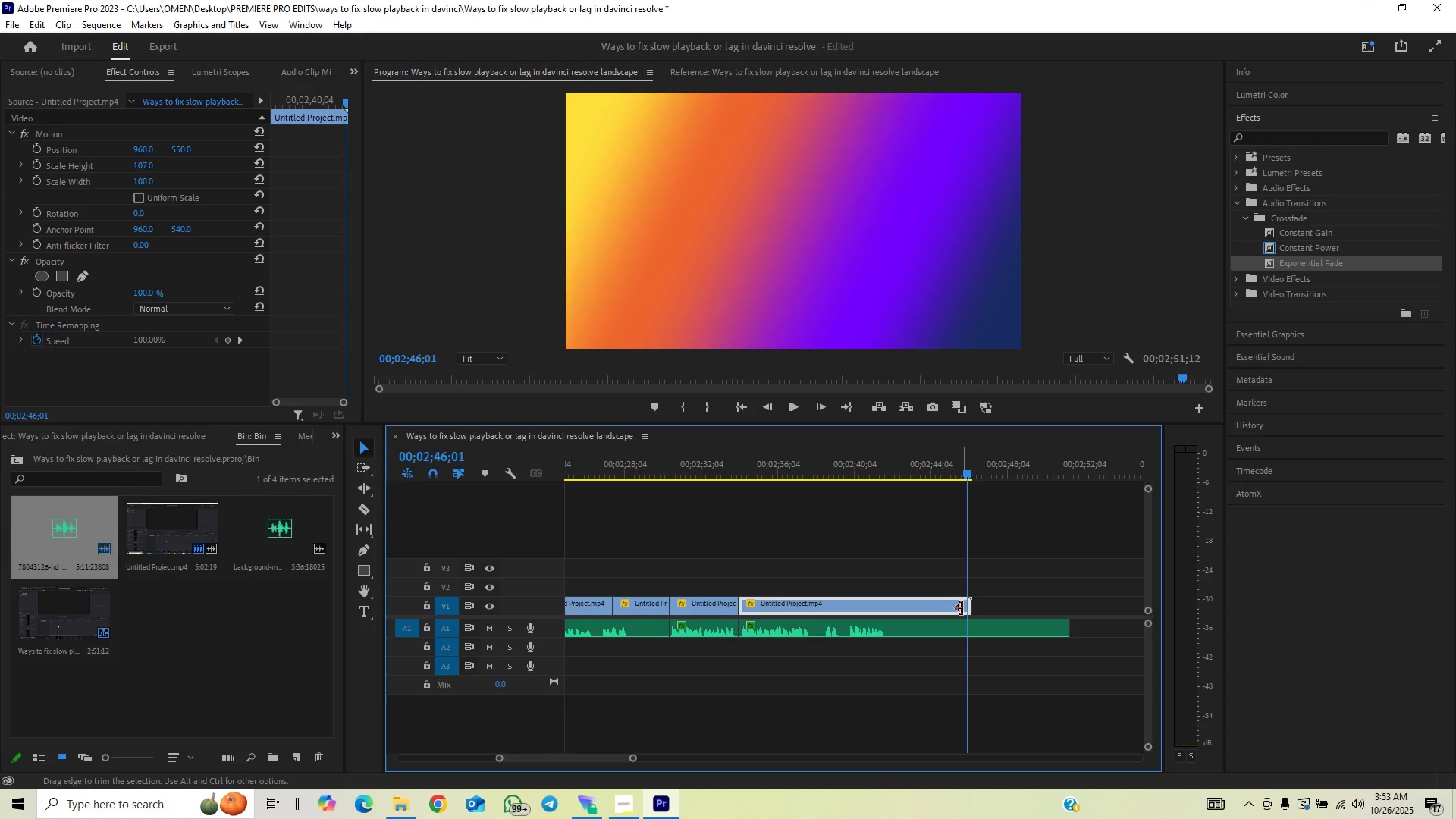 
wait(5.6)
 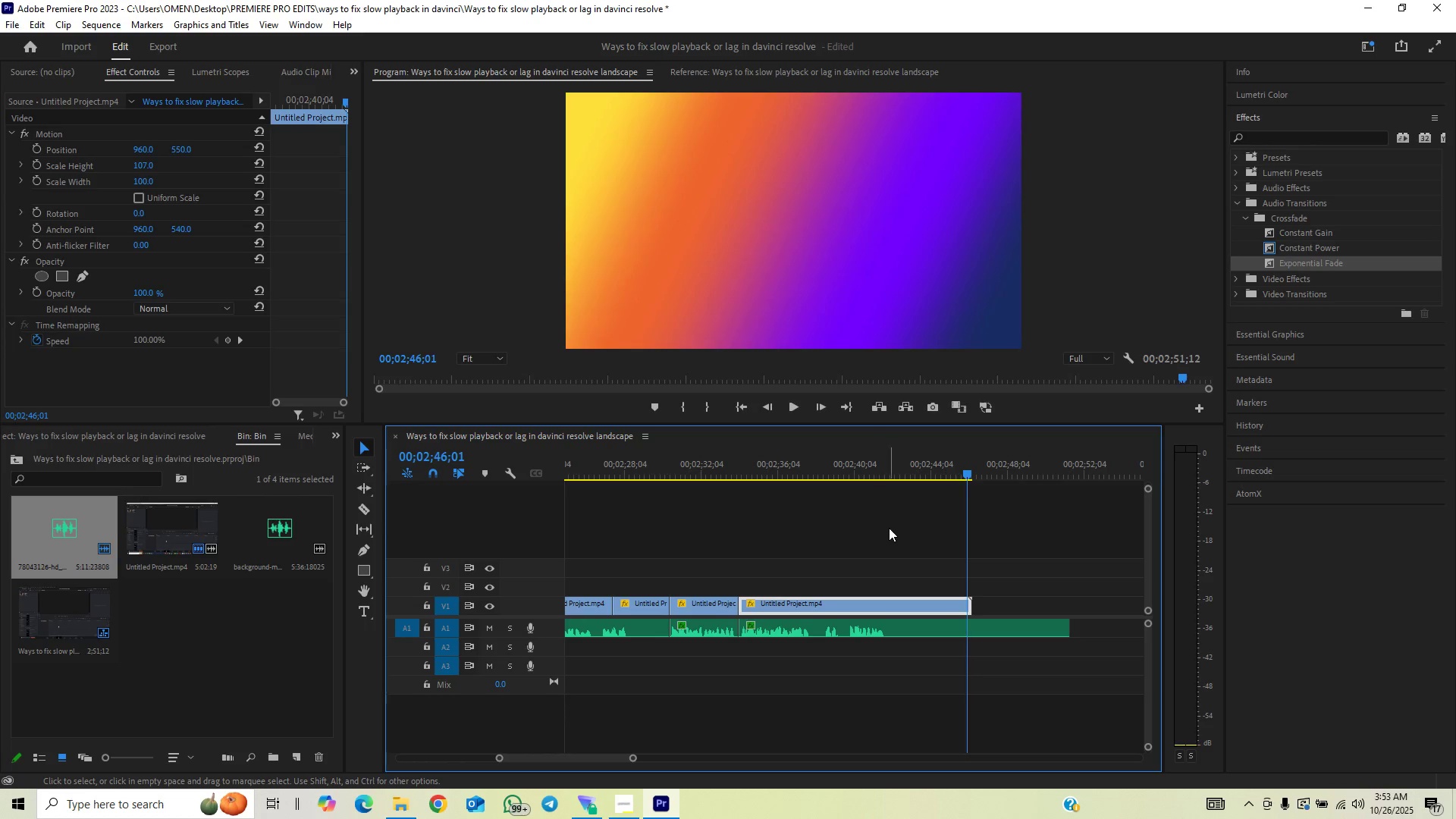 
right_click([946, 604])
 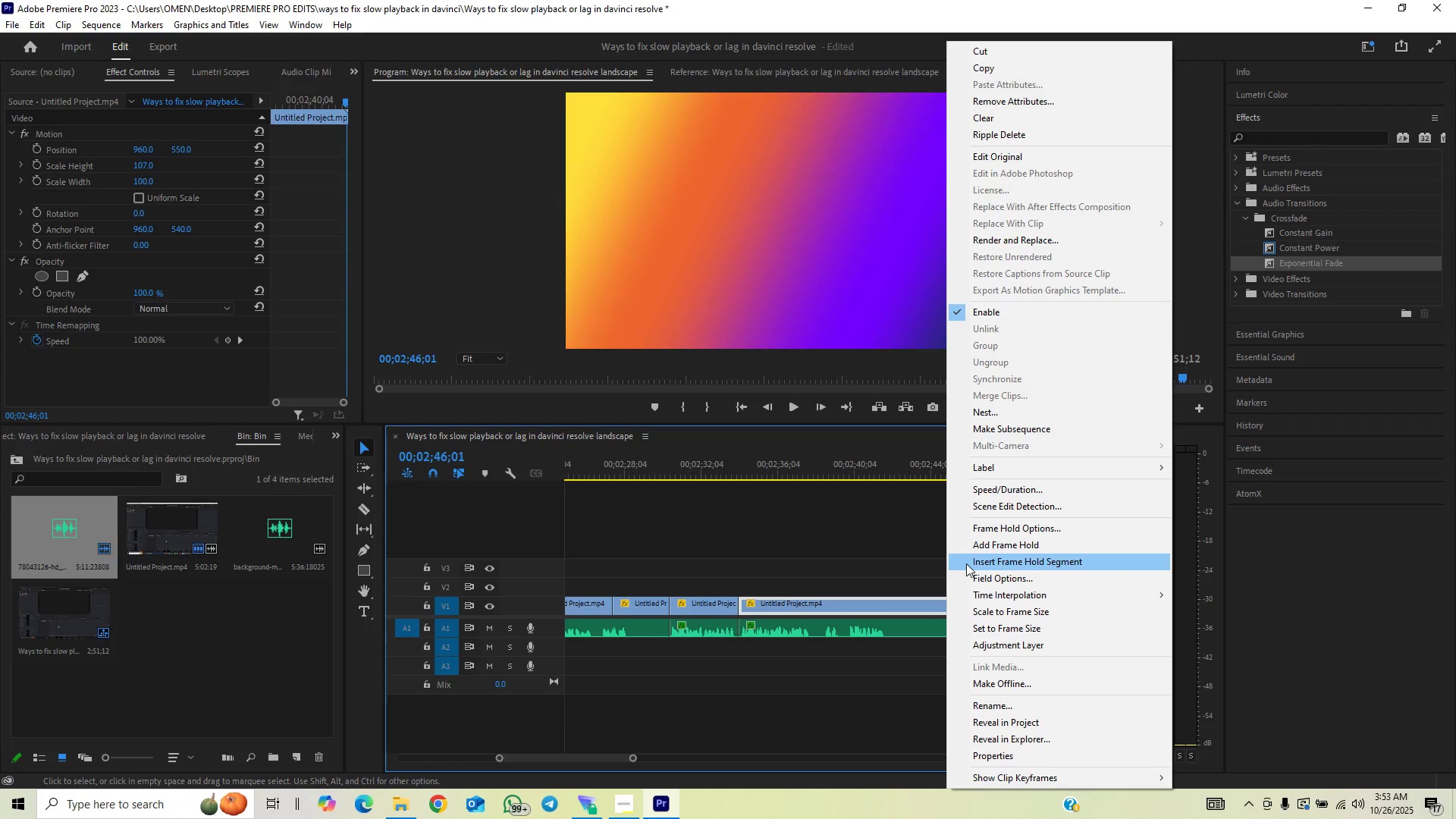 
left_click([968, 551])
 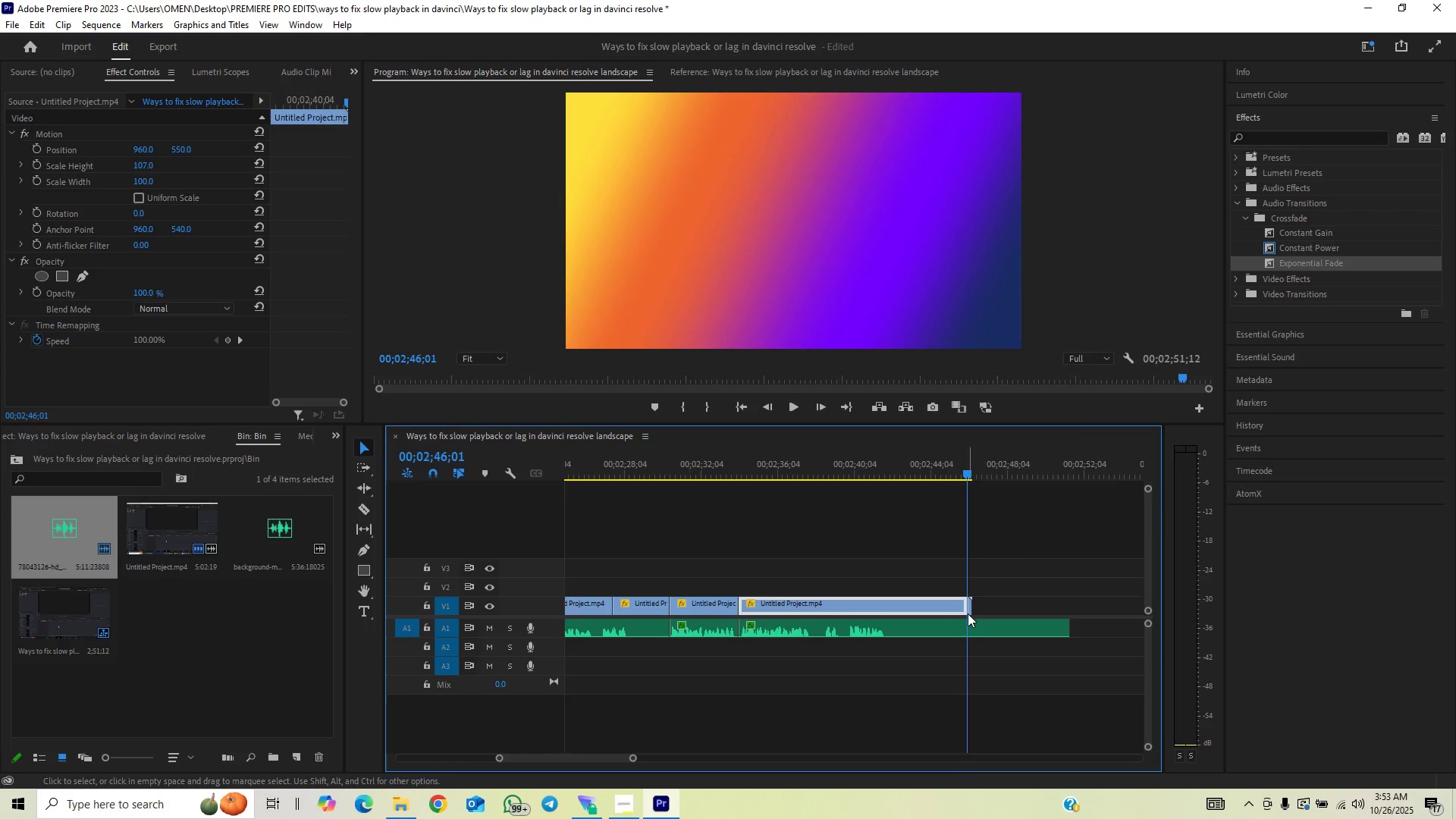 
left_click_drag(start_coordinate=[974, 609], to_coordinate=[996, 608])
 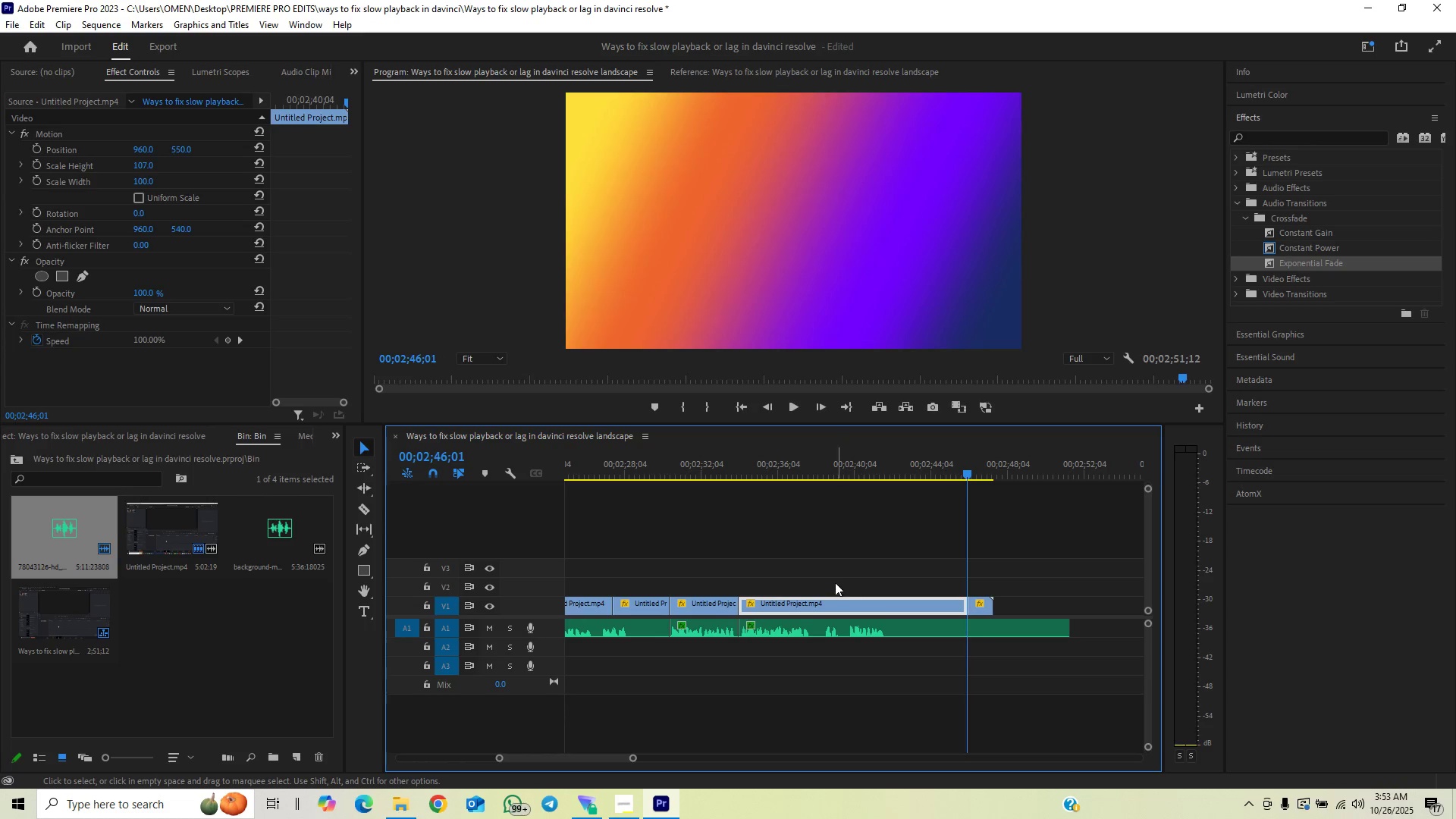 
left_click([812, 470])
 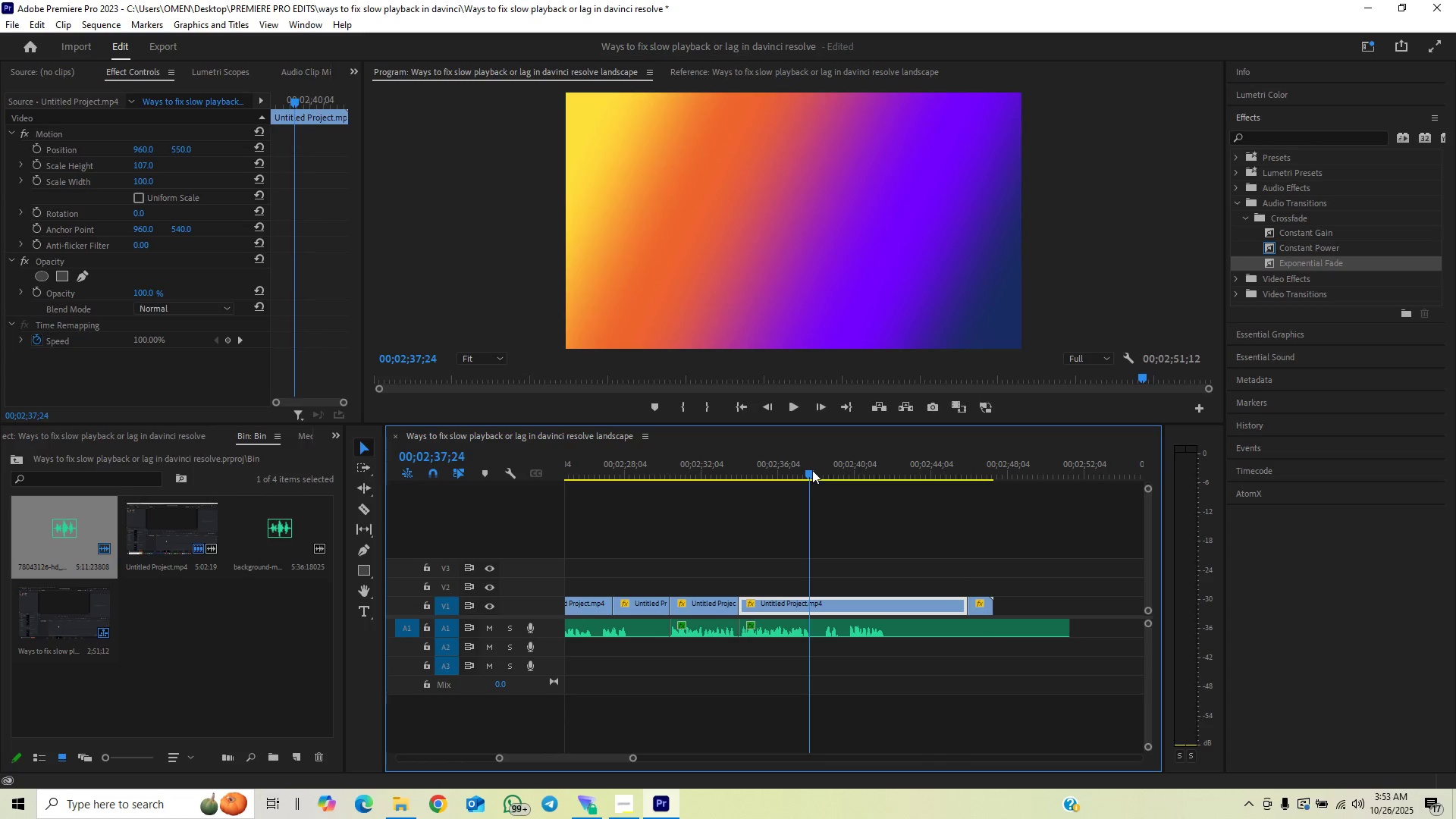 
key(Space)
 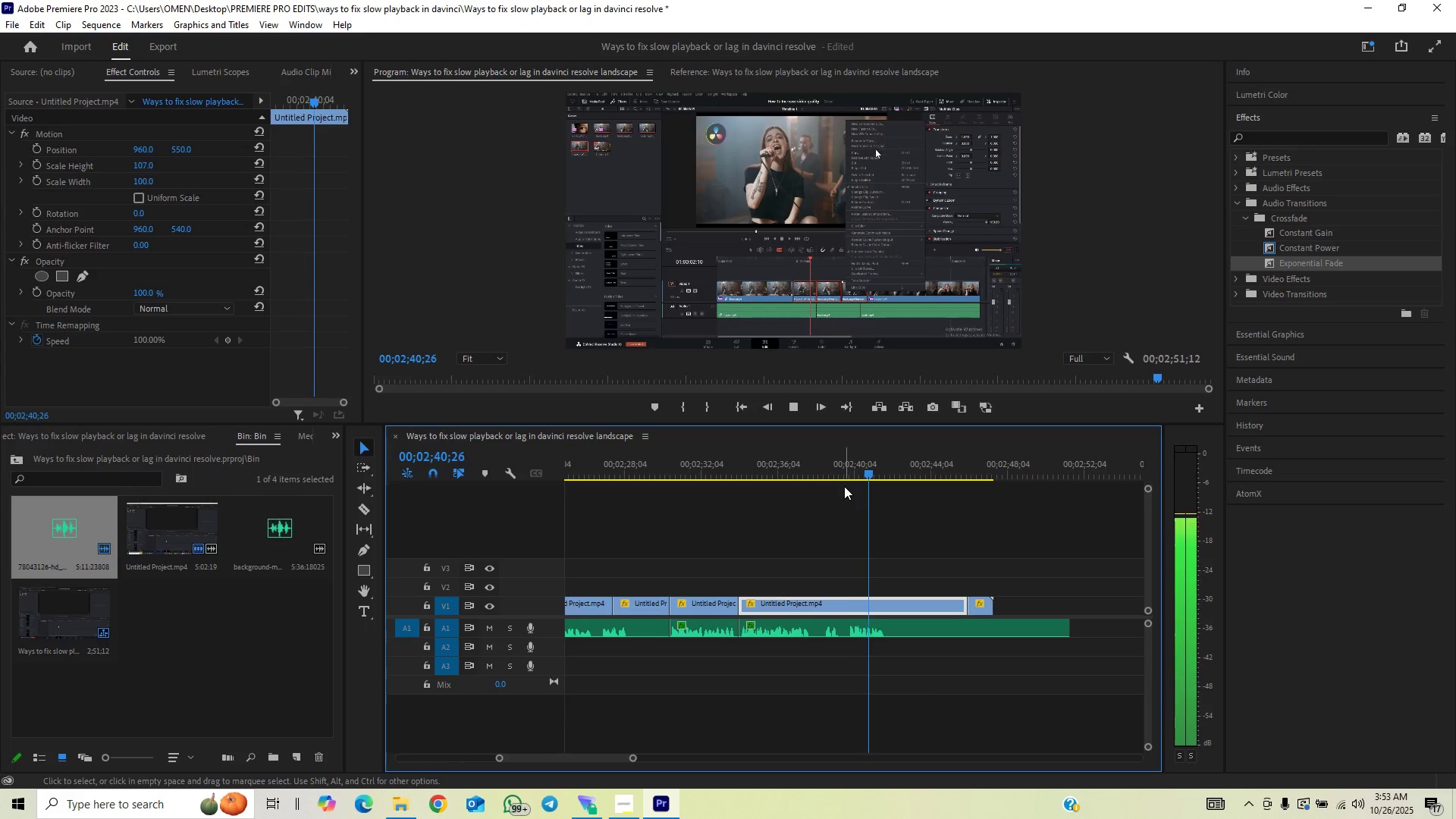 
key(Space)
 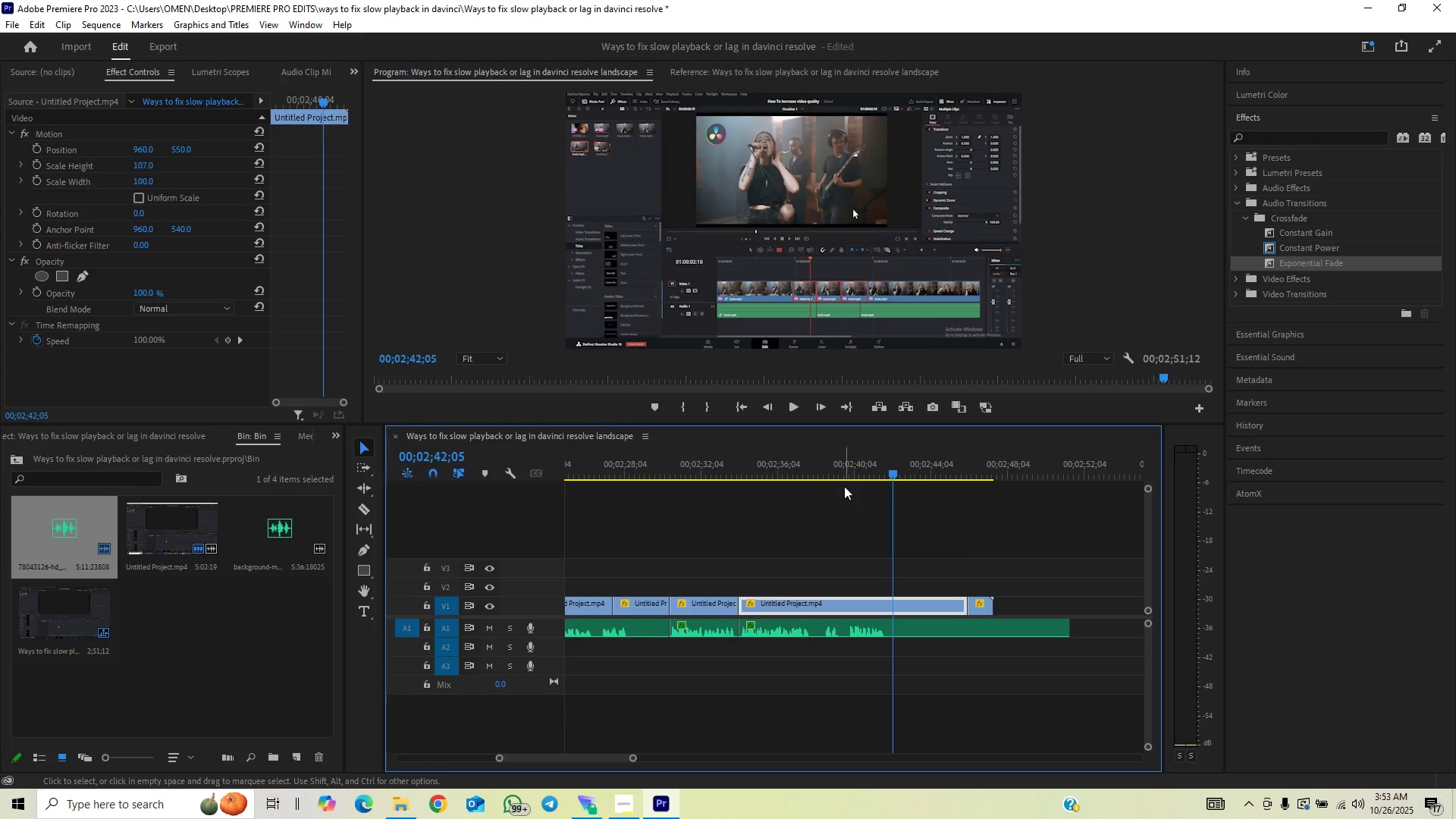 
key(Space)
 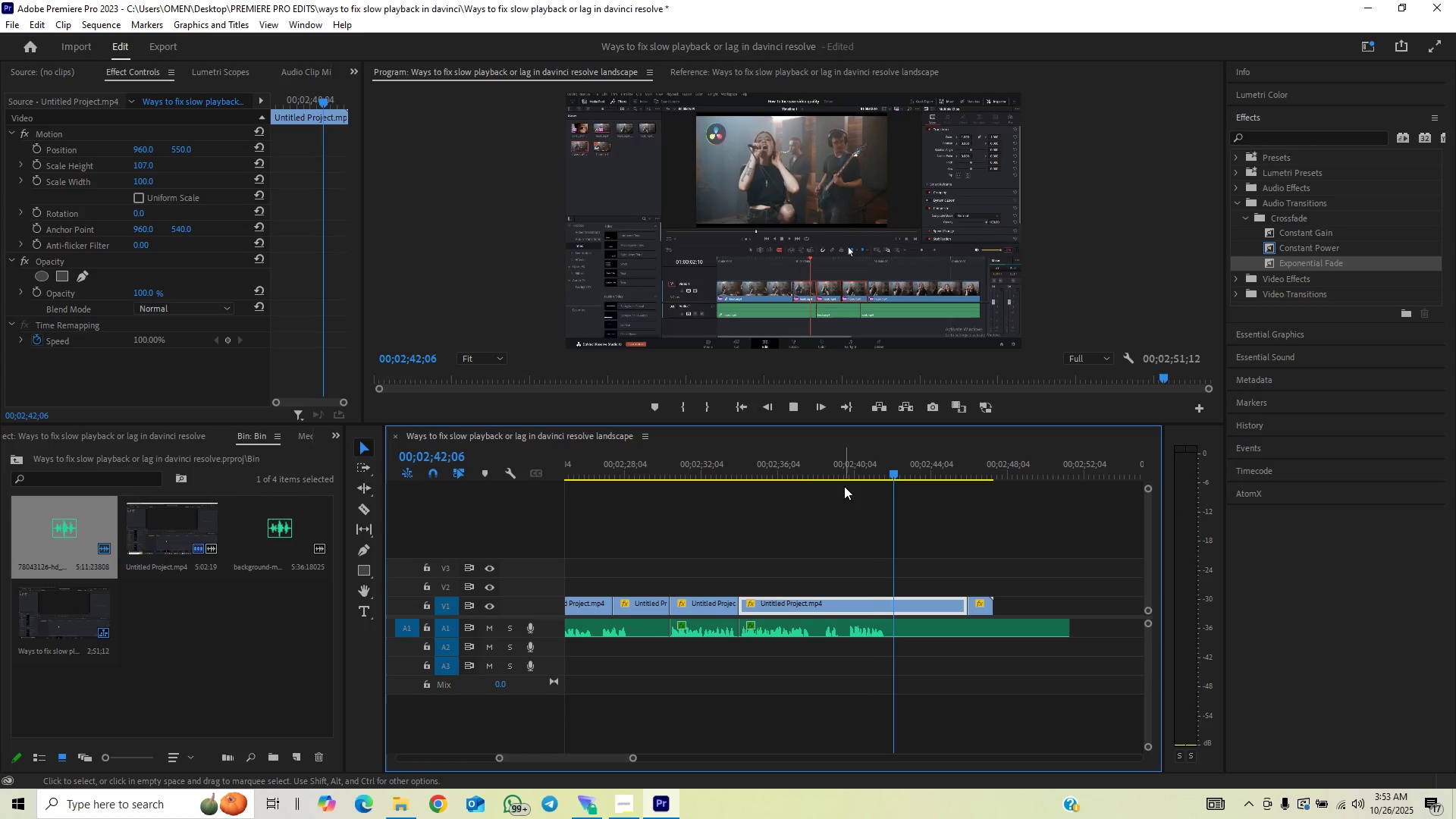 
key(Space)
 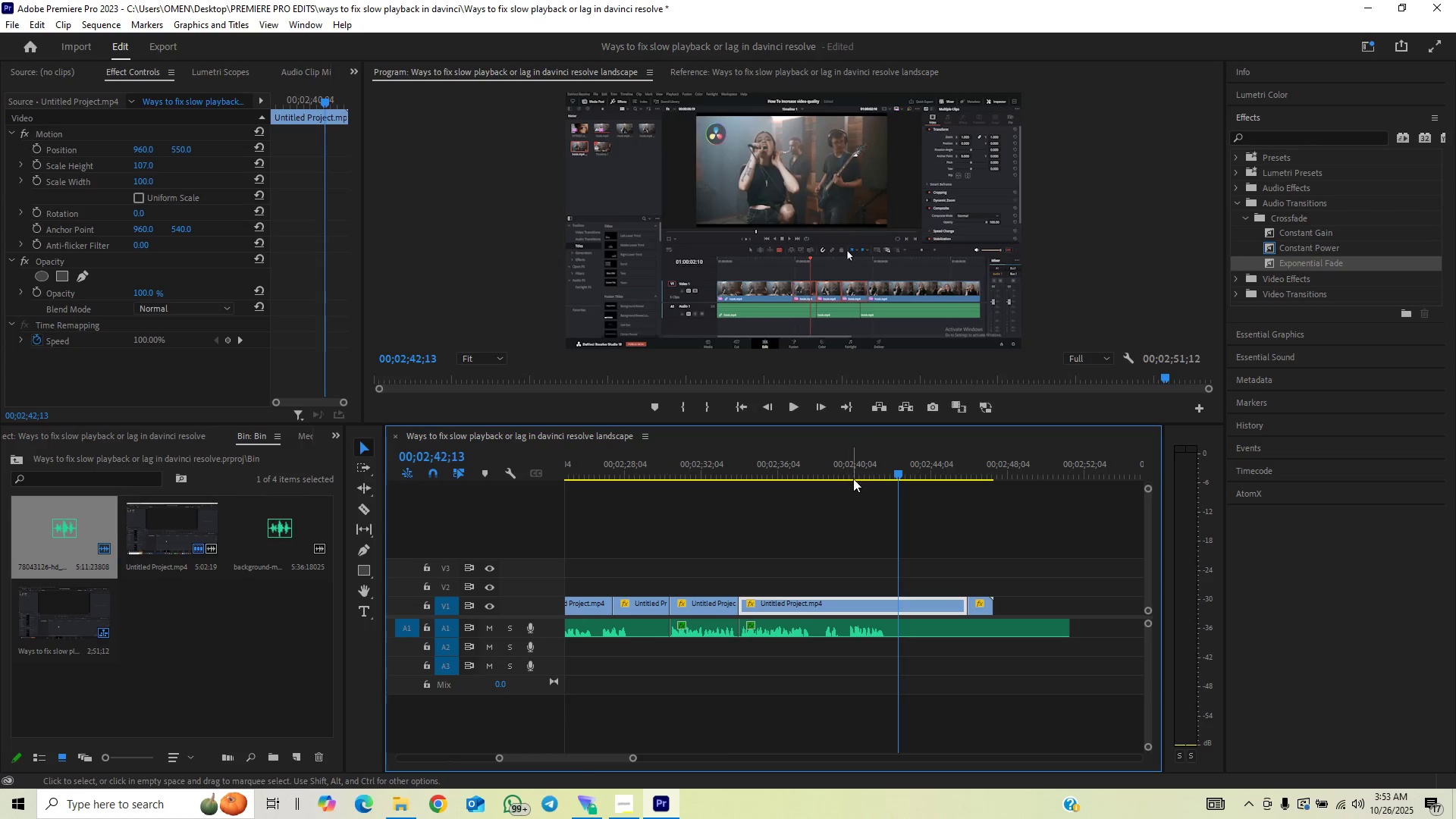 
left_click([864, 470])
 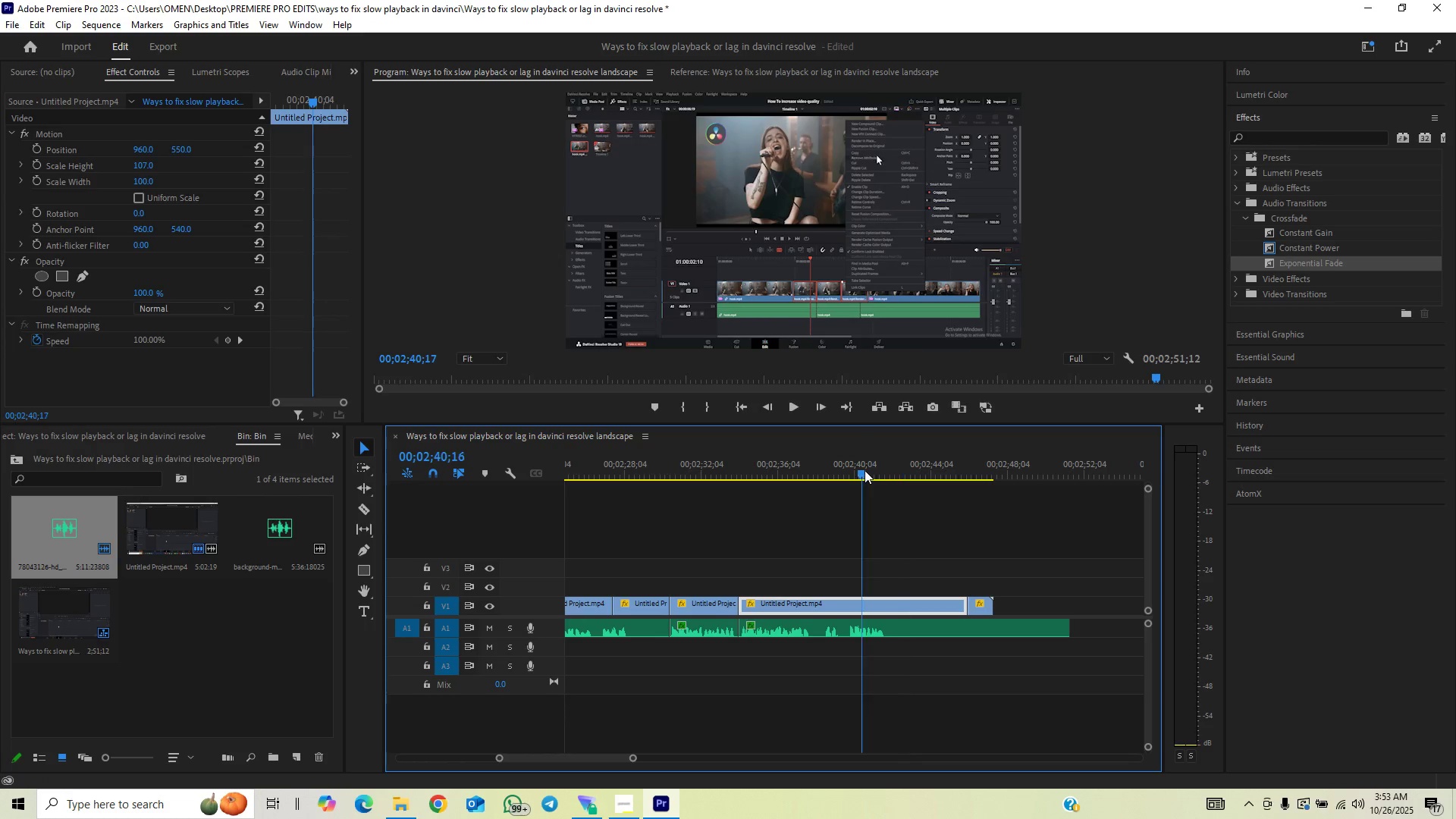 
key(Space)
 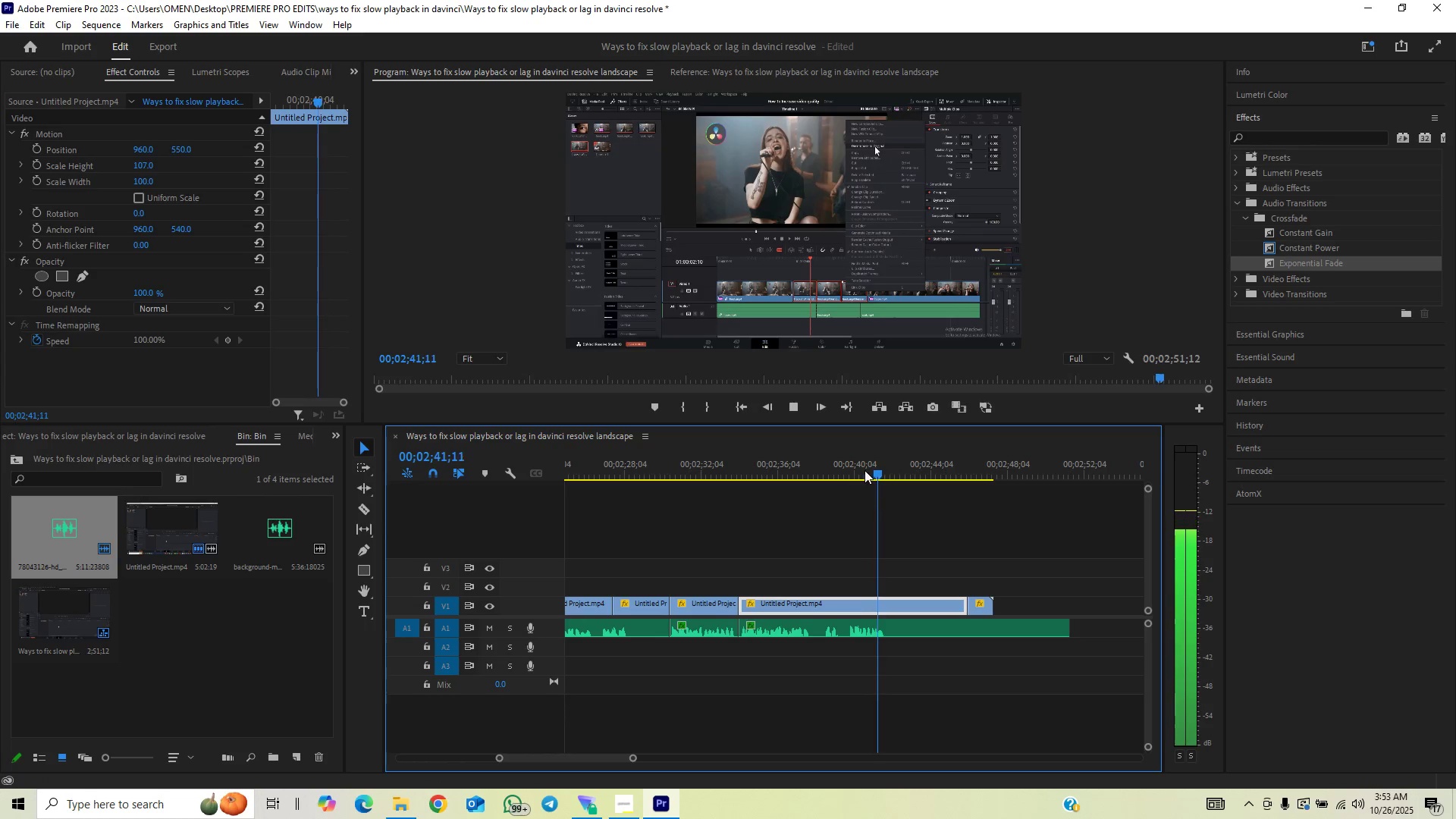 
key(Space)
 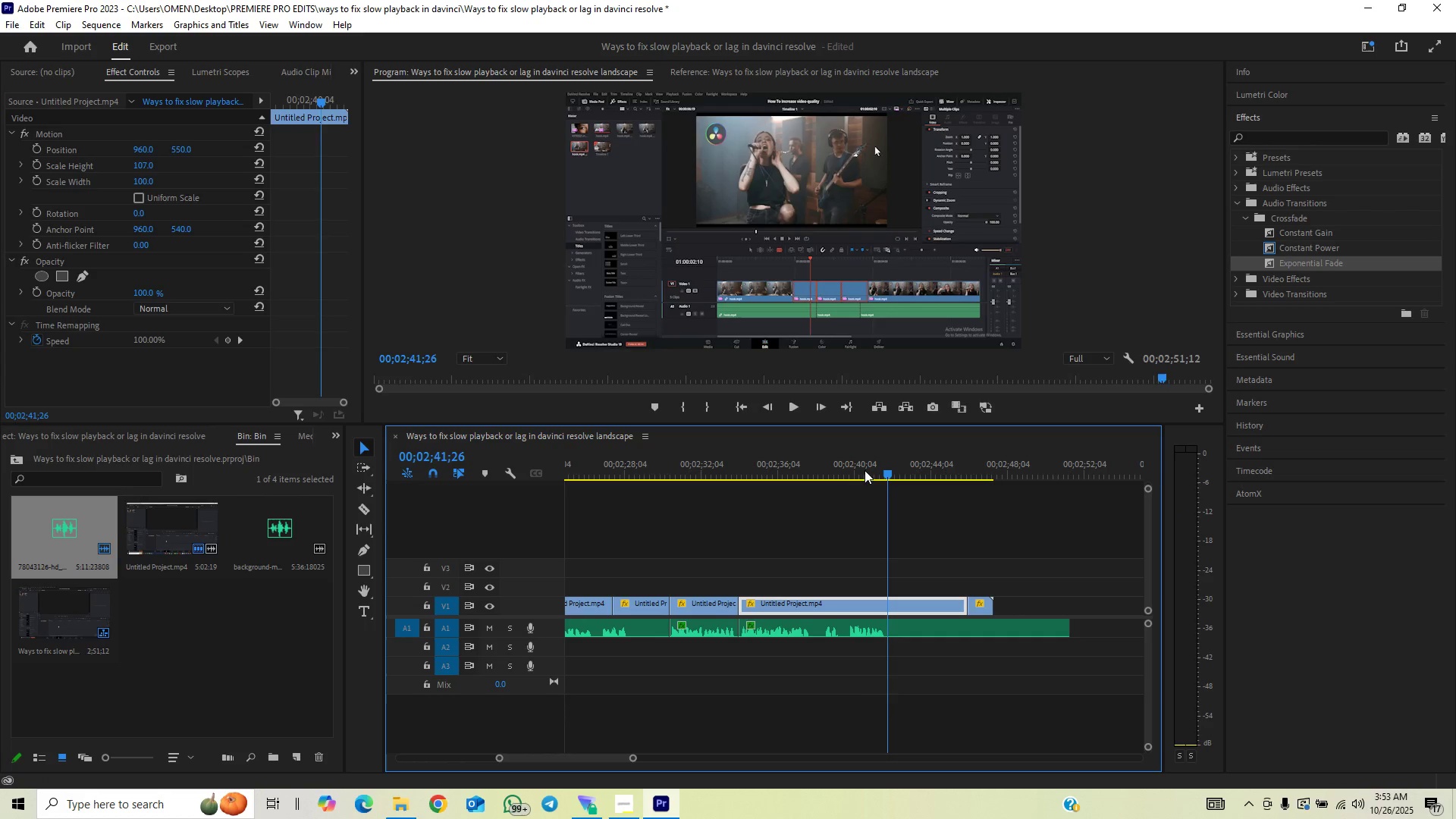 
key(Space)
 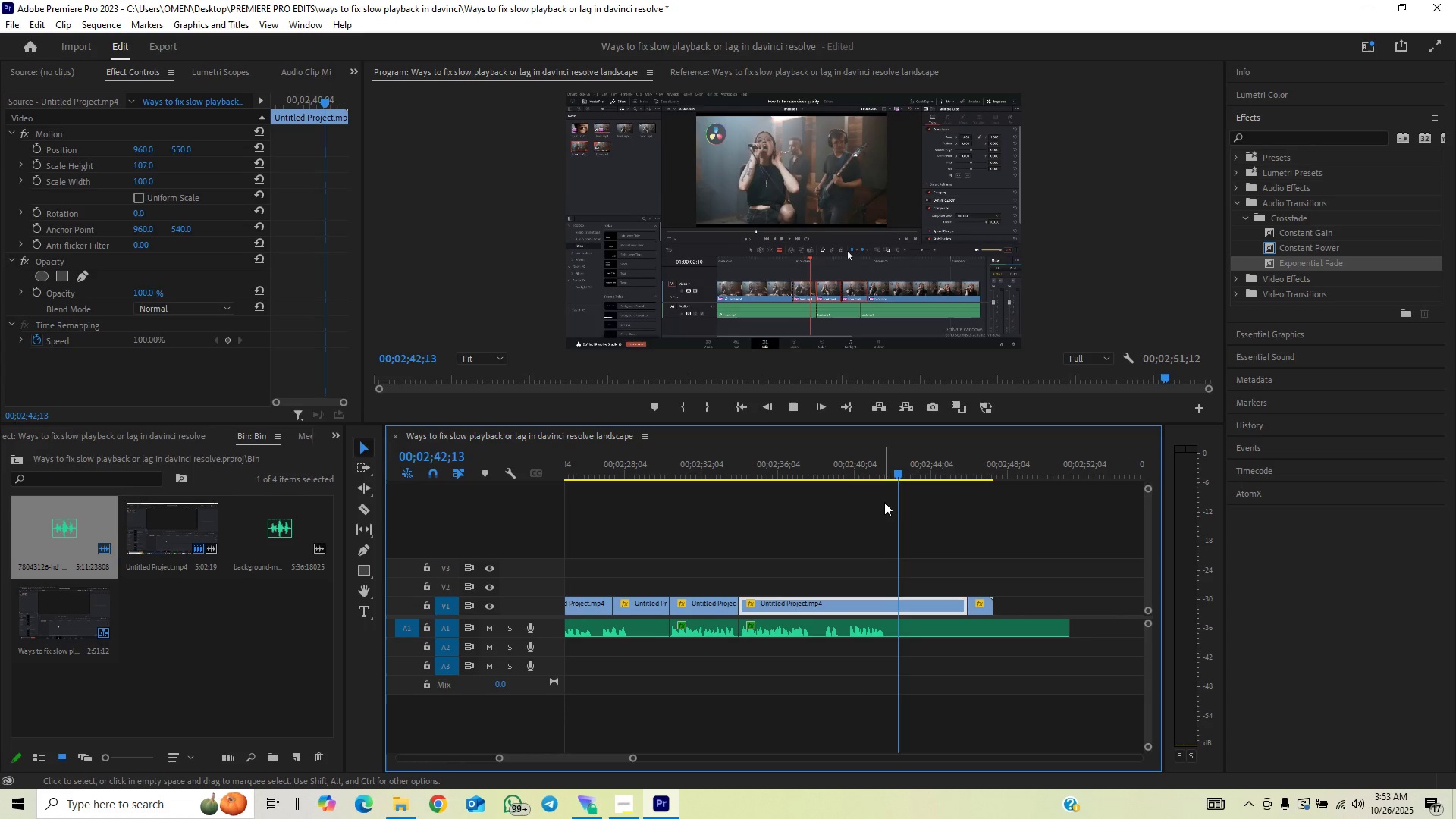 
key(Space)
 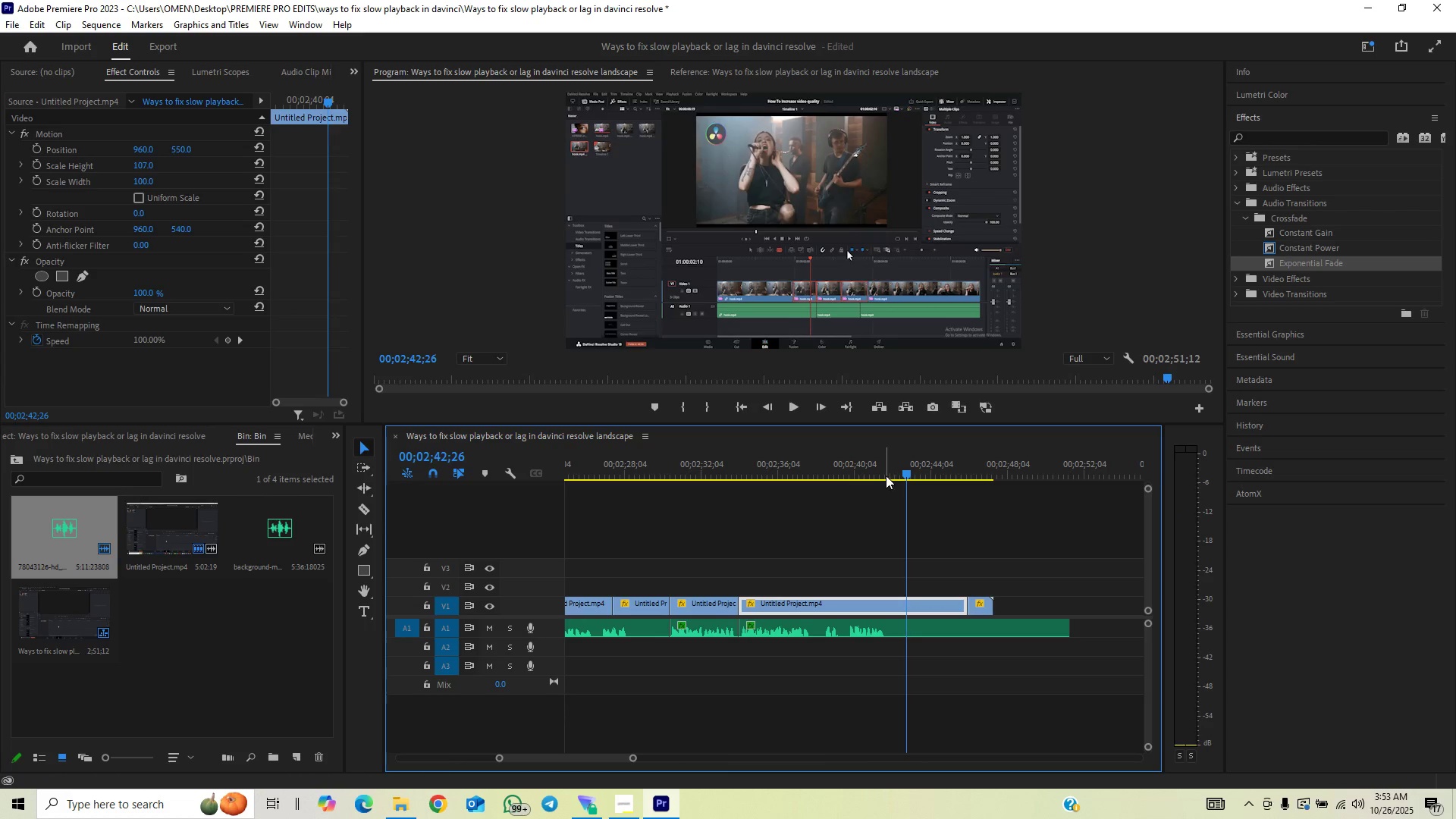 
left_click([886, 475])
 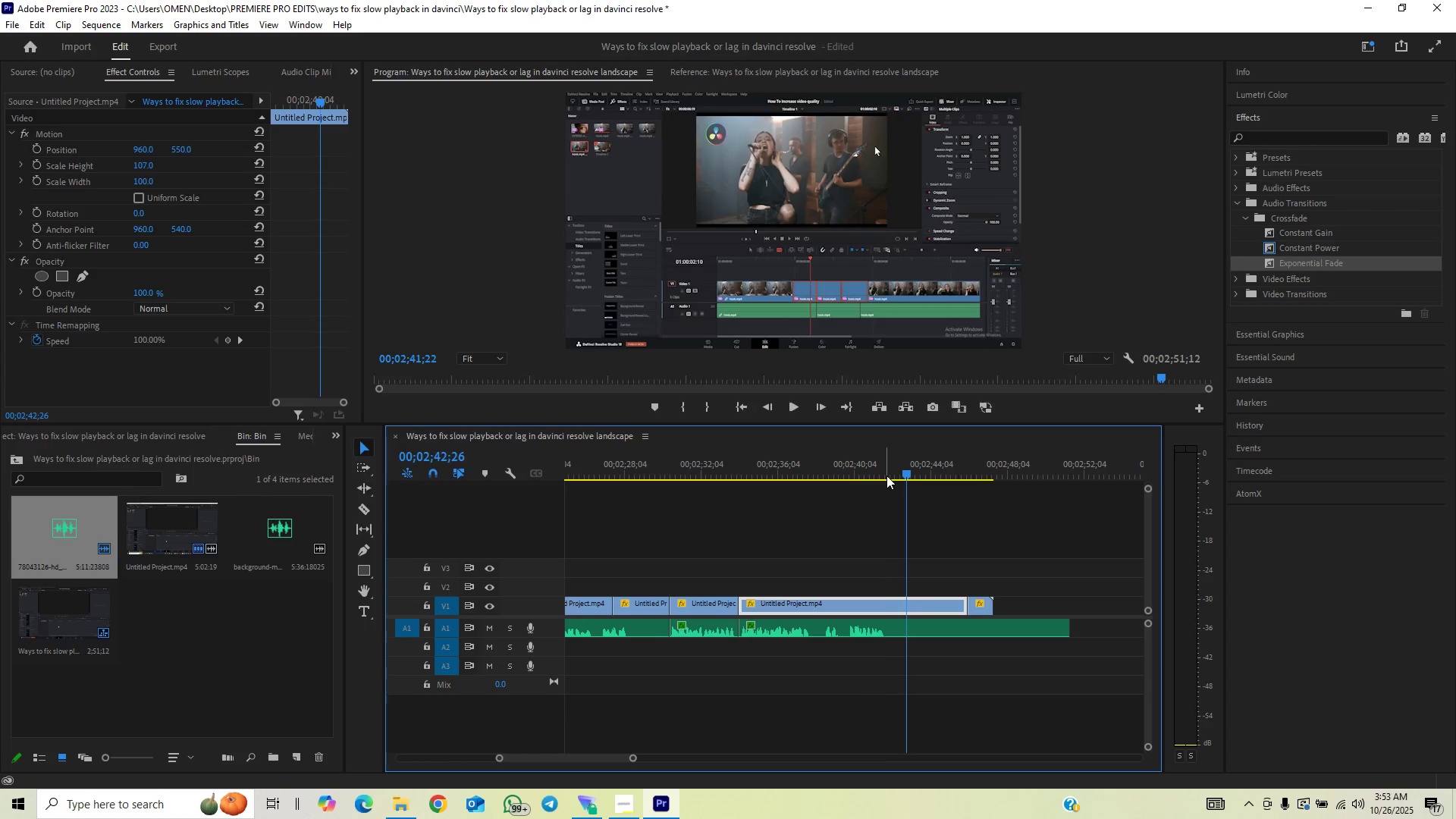 
key(Space)
 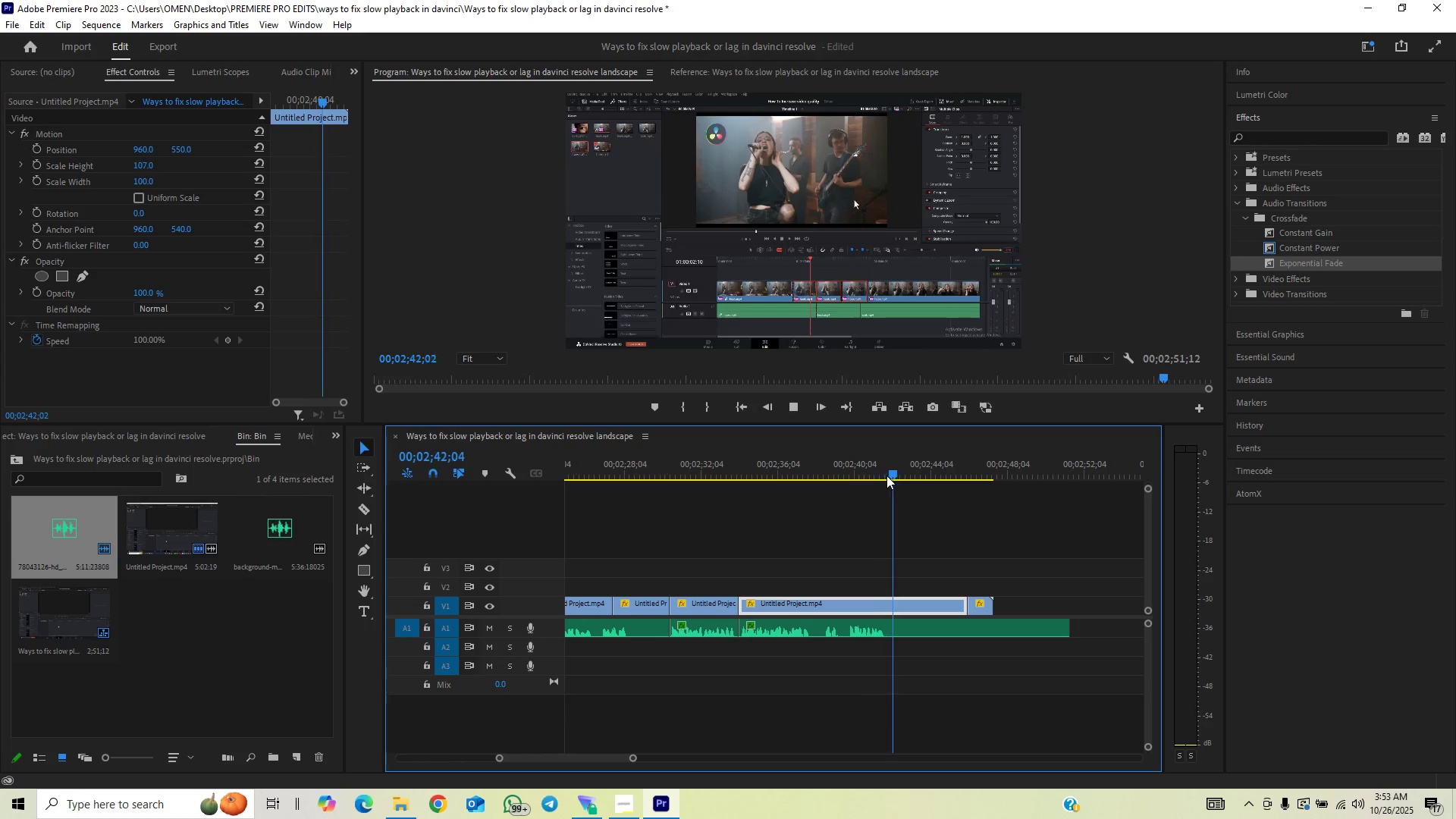 
key(Space)
 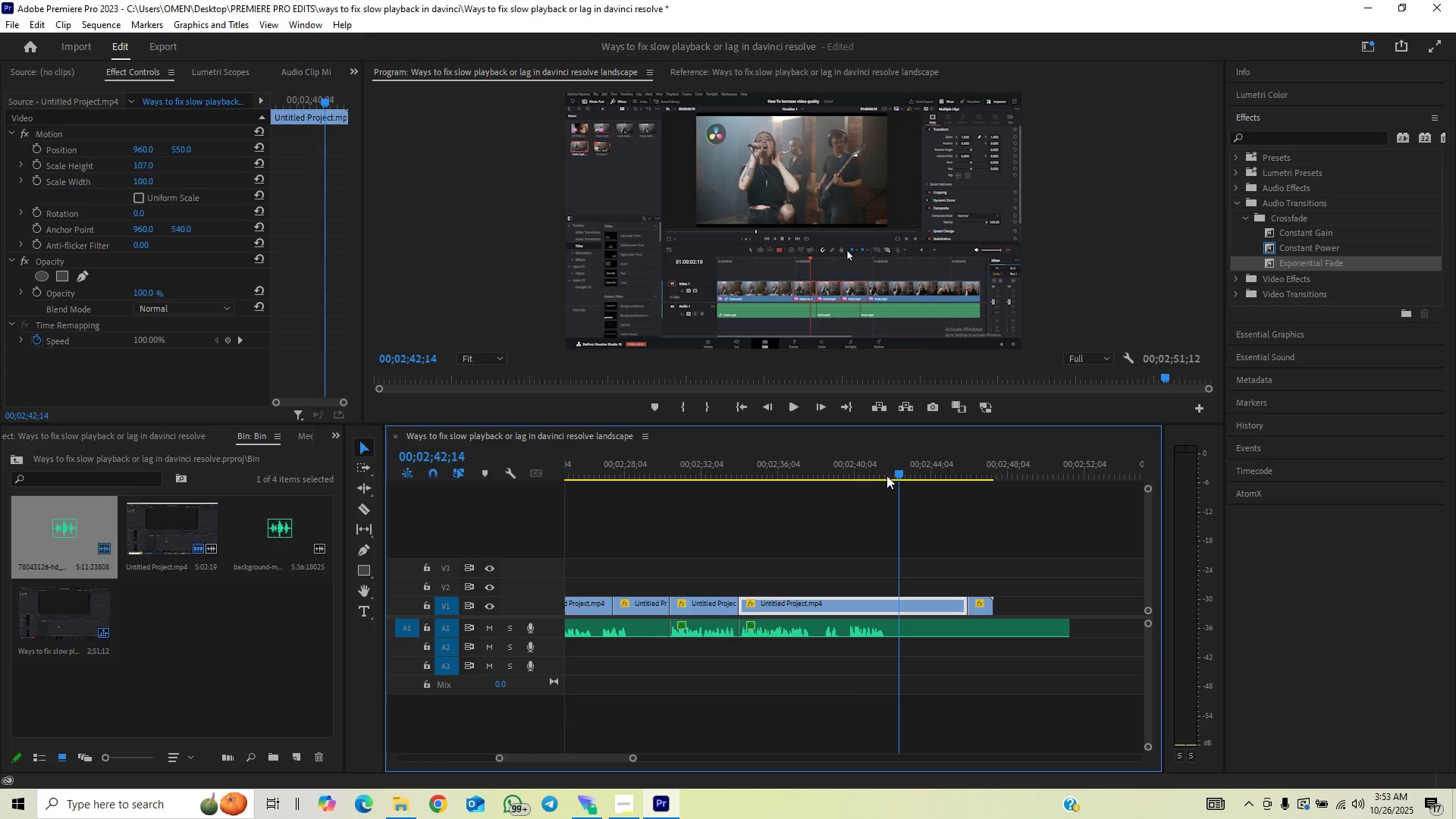 
left_click([886, 475])
 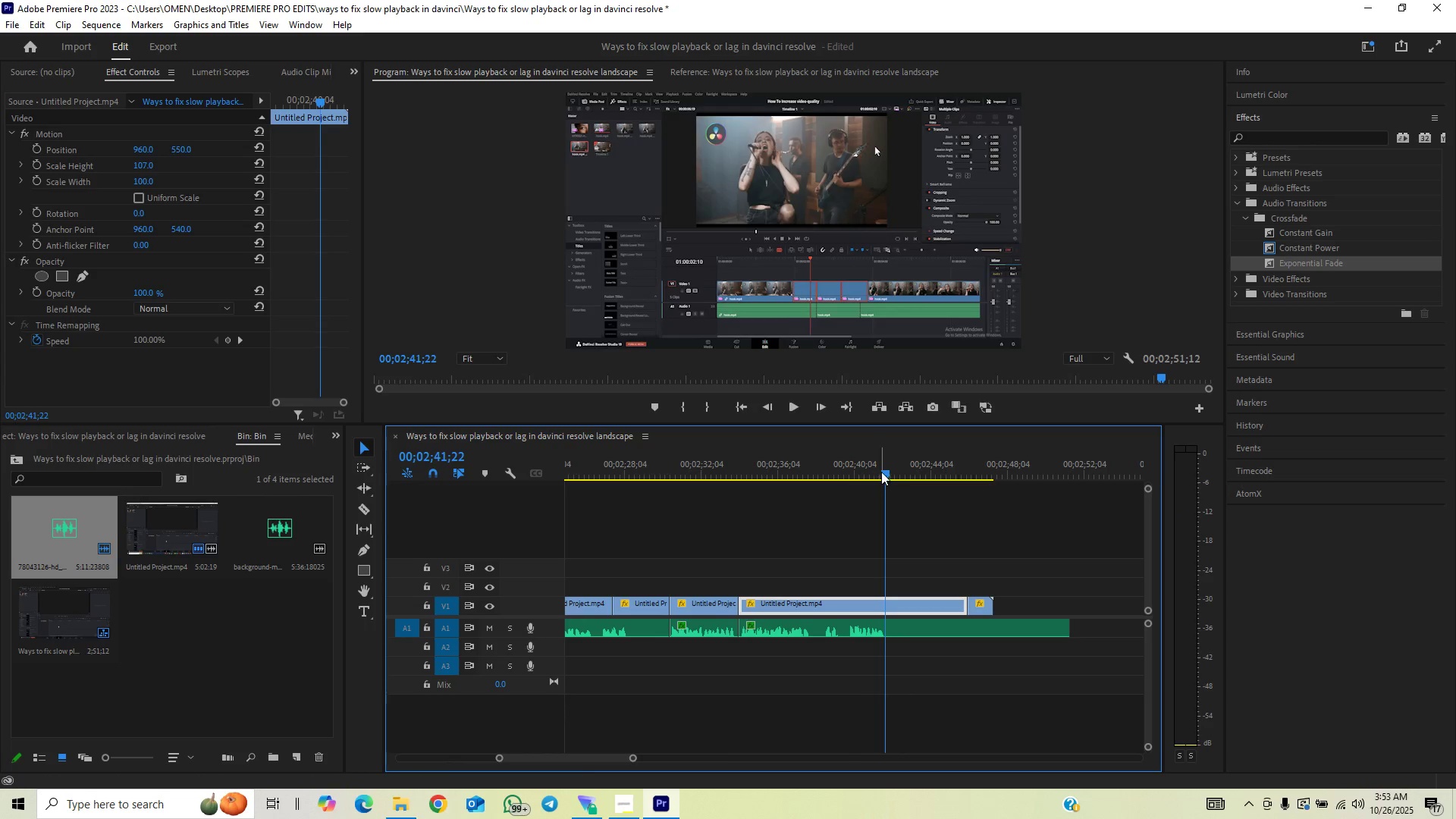 
left_click([881, 472])
 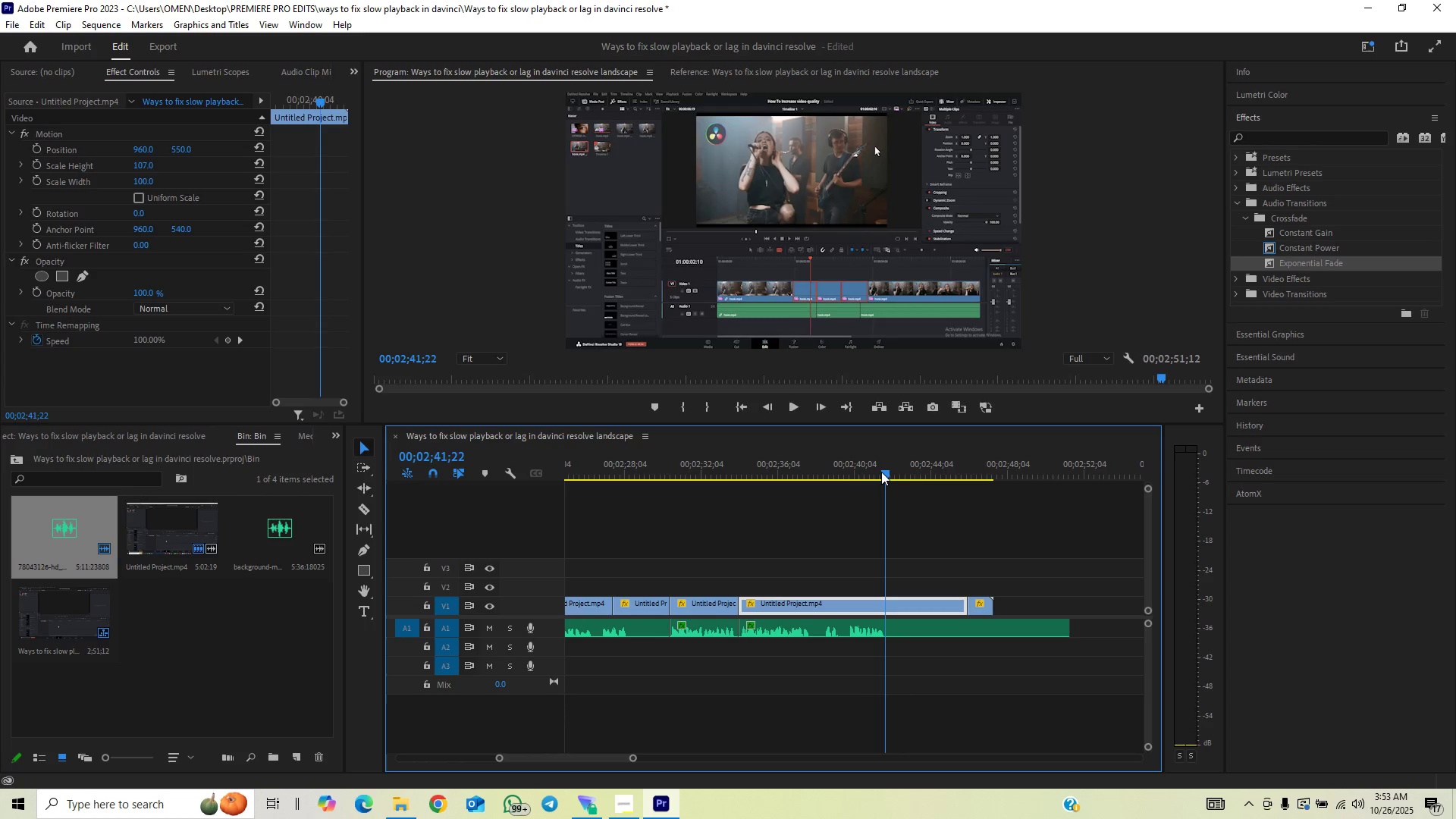 
left_click_drag(start_coordinate=[881, 472], to_coordinate=[864, 494])
 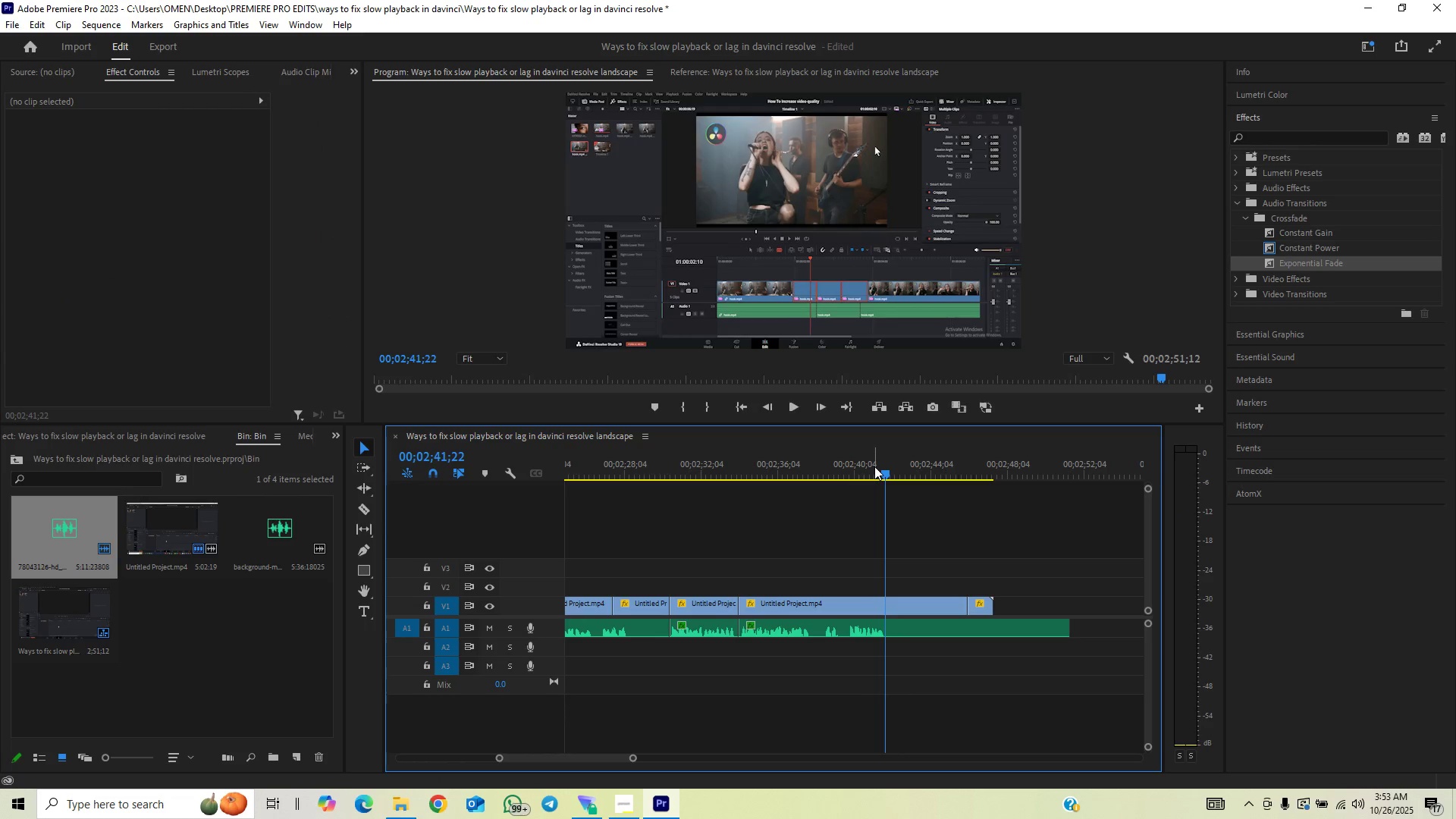 
left_click([874, 466])
 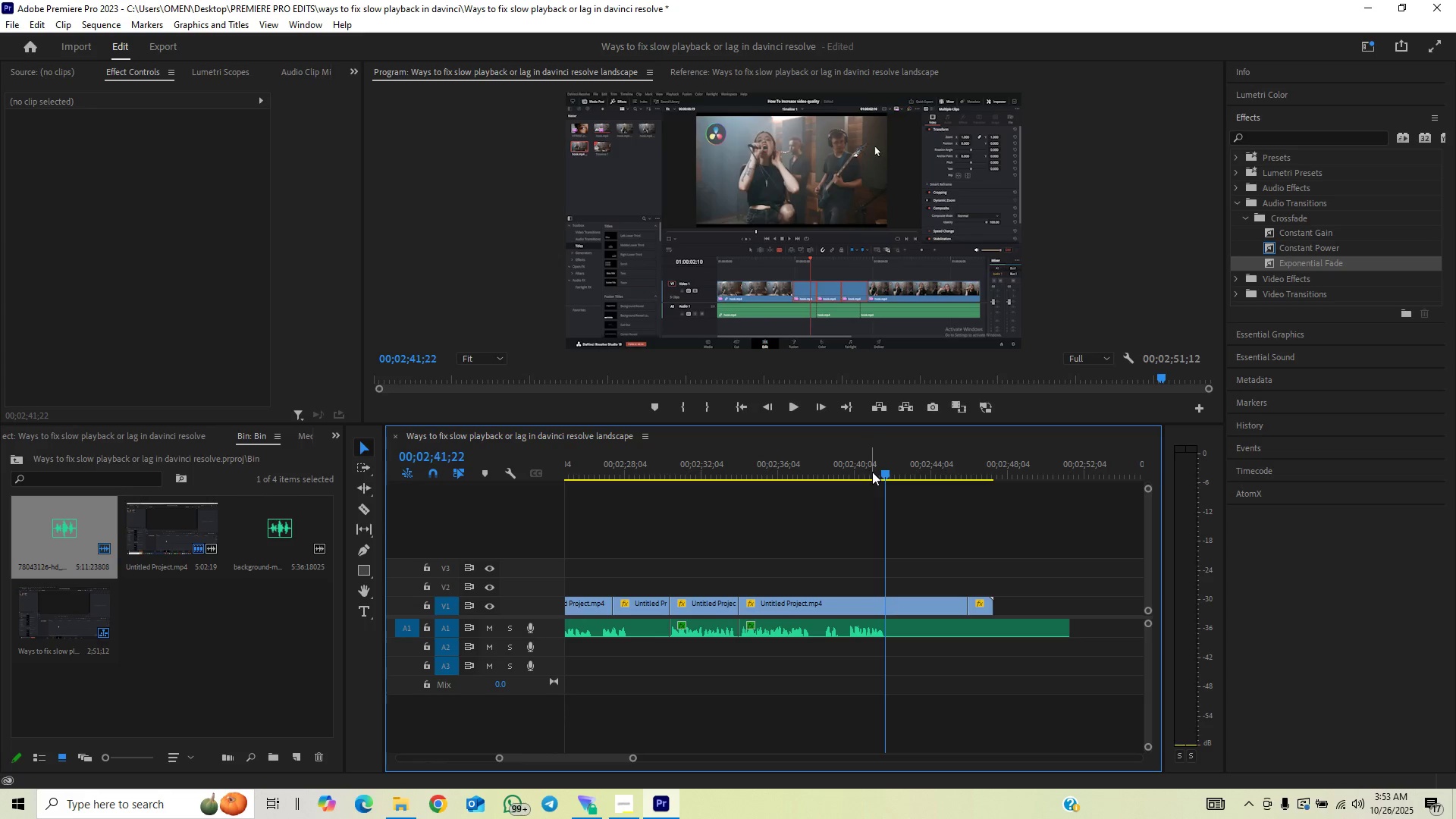 
double_click([869, 475])
 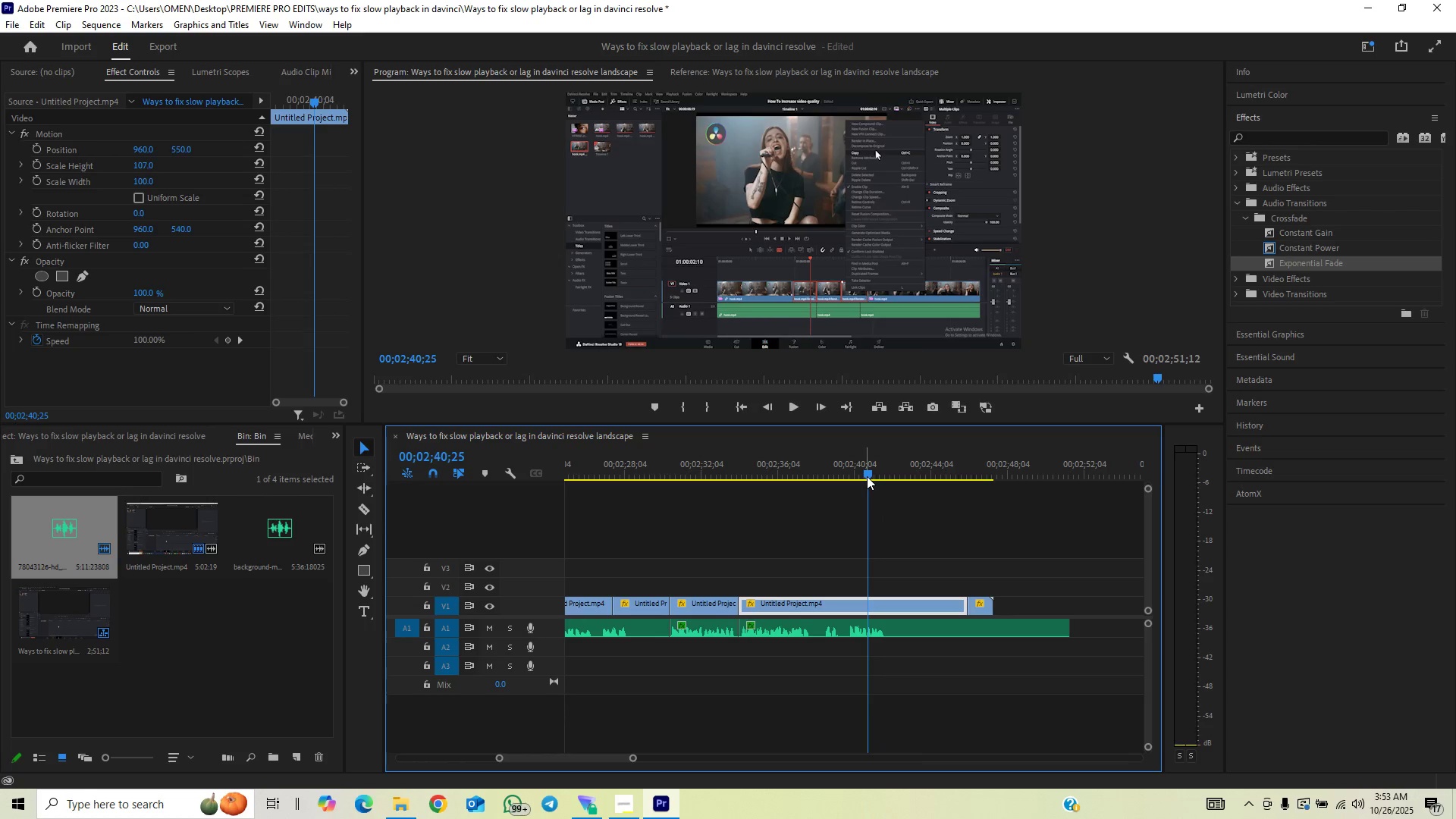 
key(Space)
 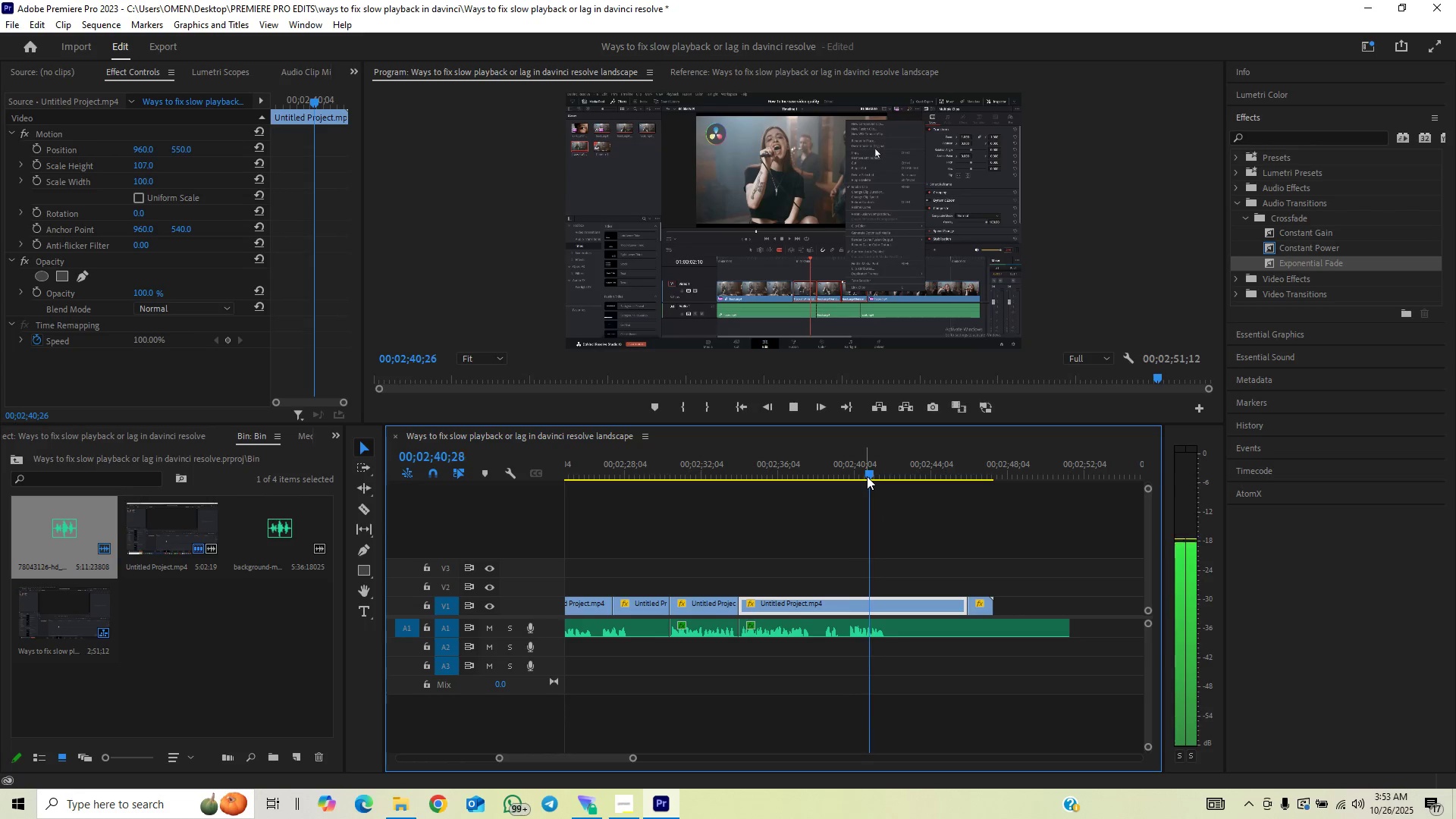 
key(Space)
 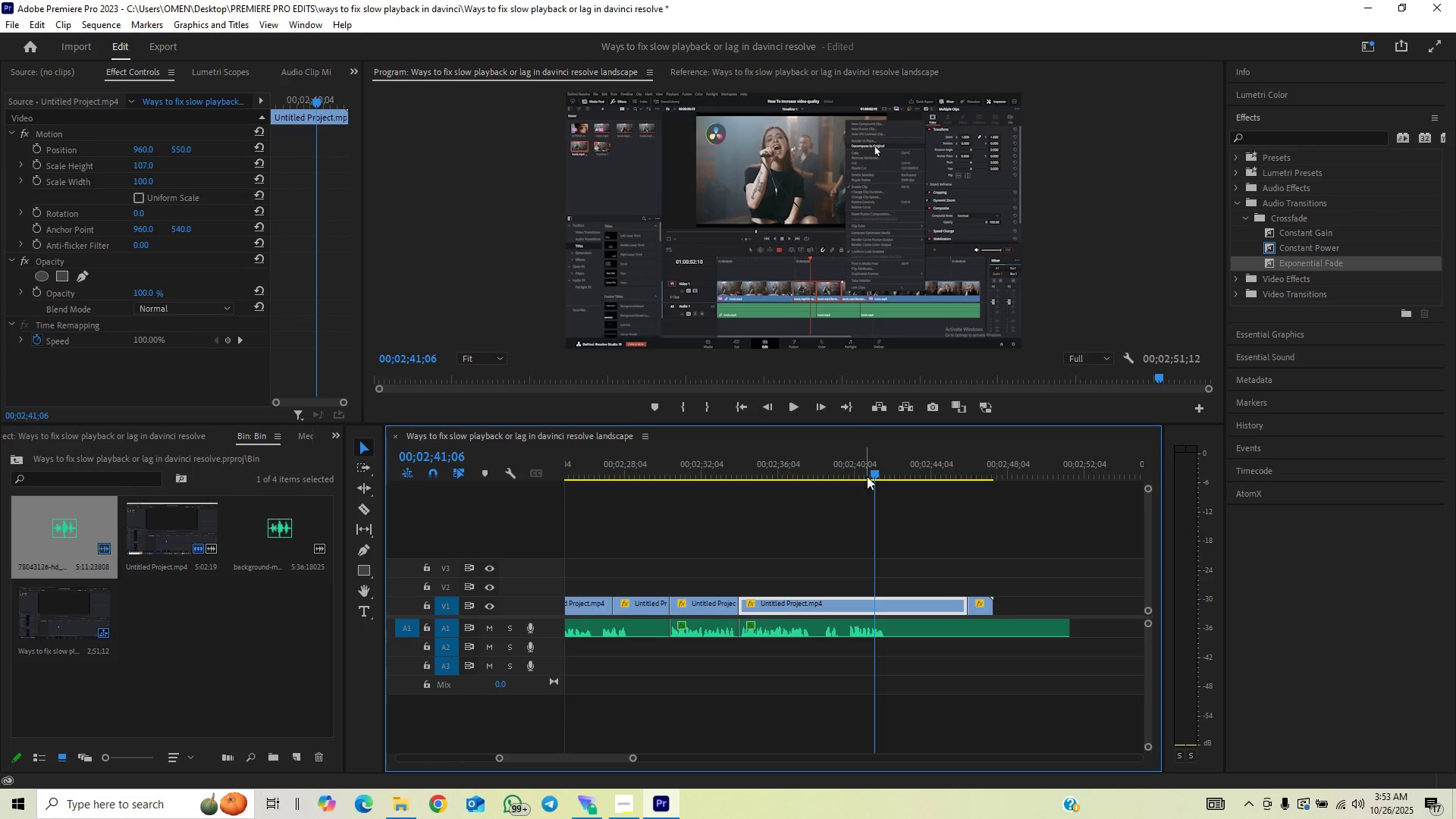 
key(Space)
 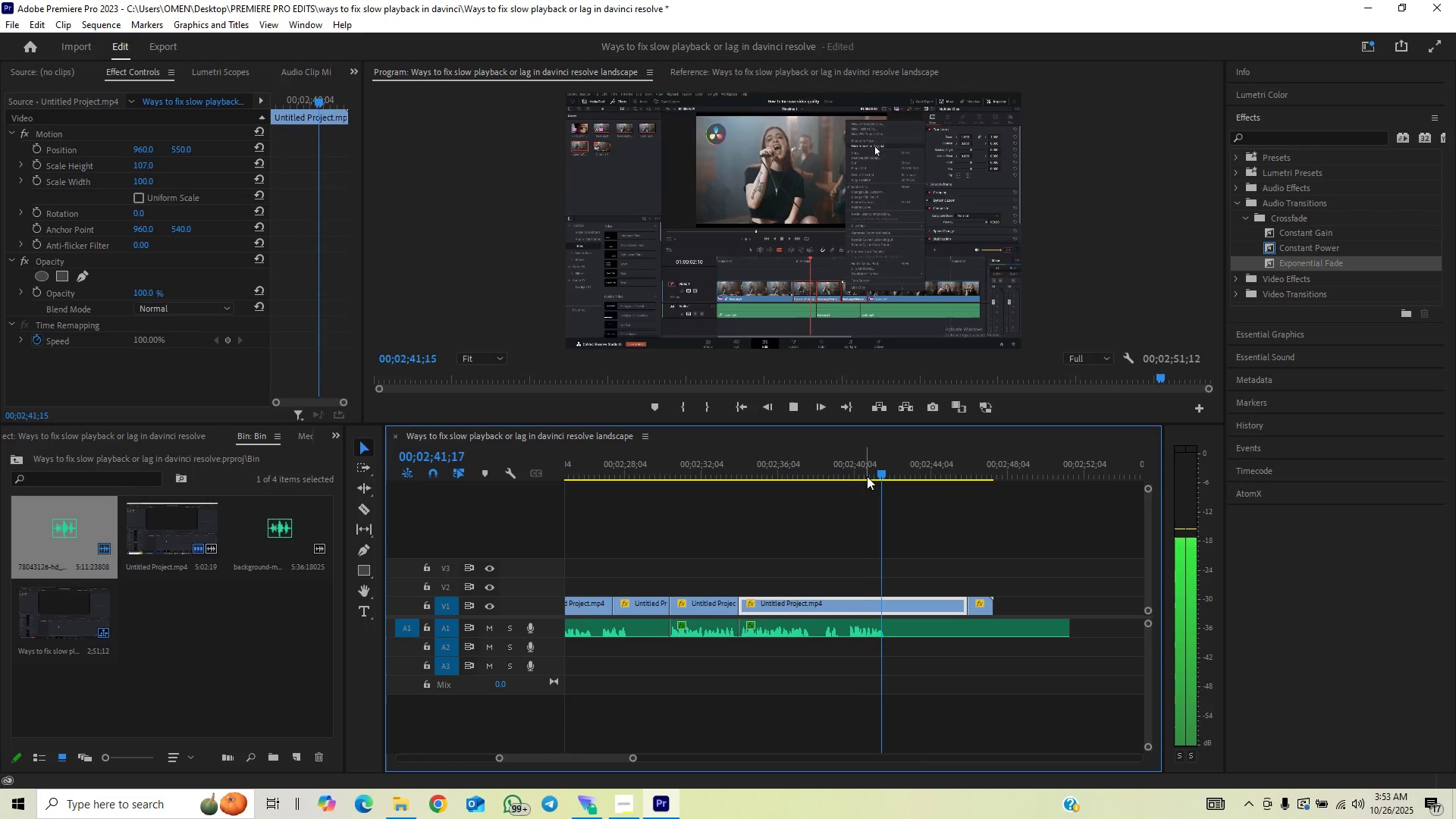 
key(Space)
 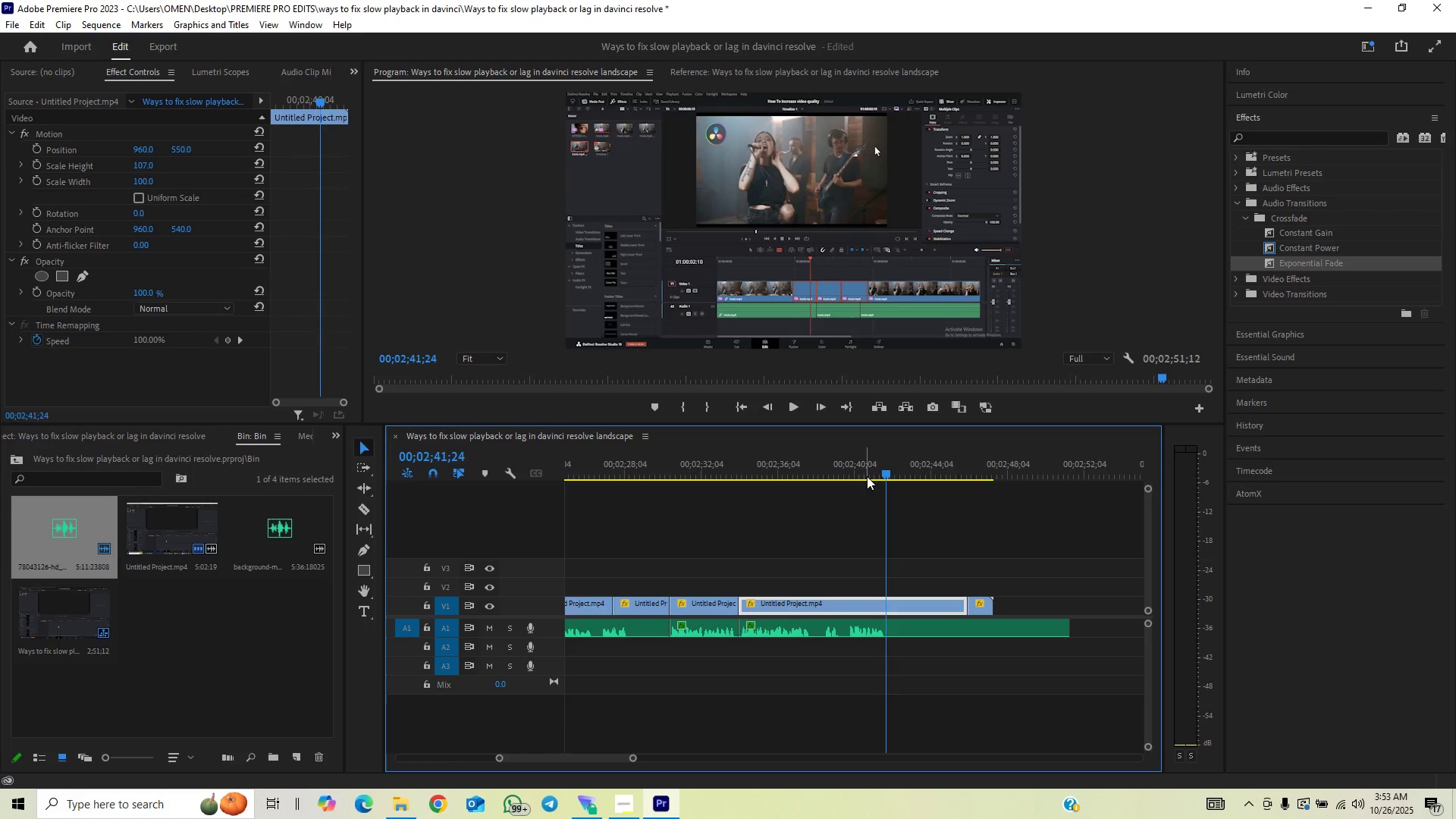 
key(Space)
 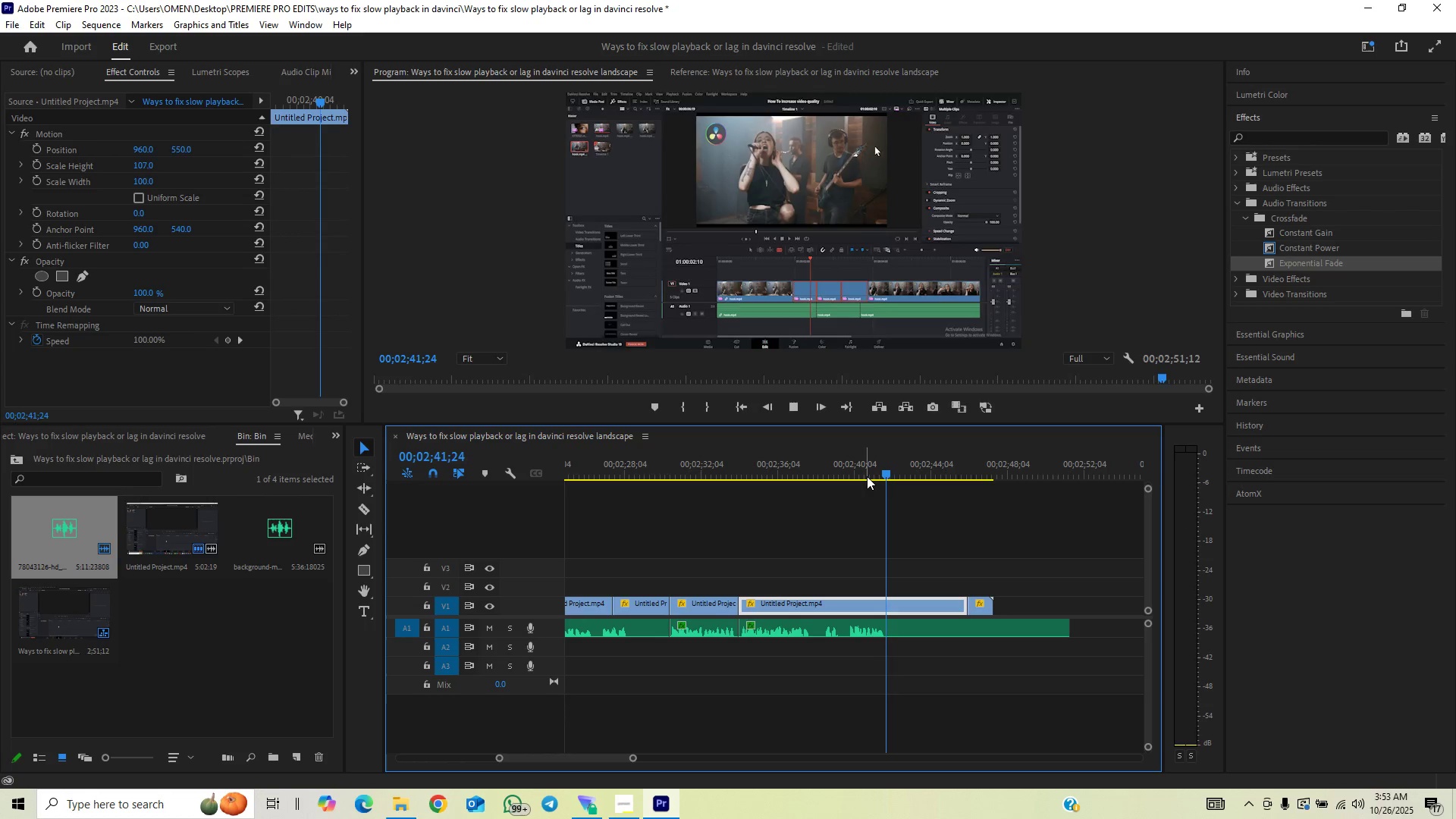 
key(Space)
 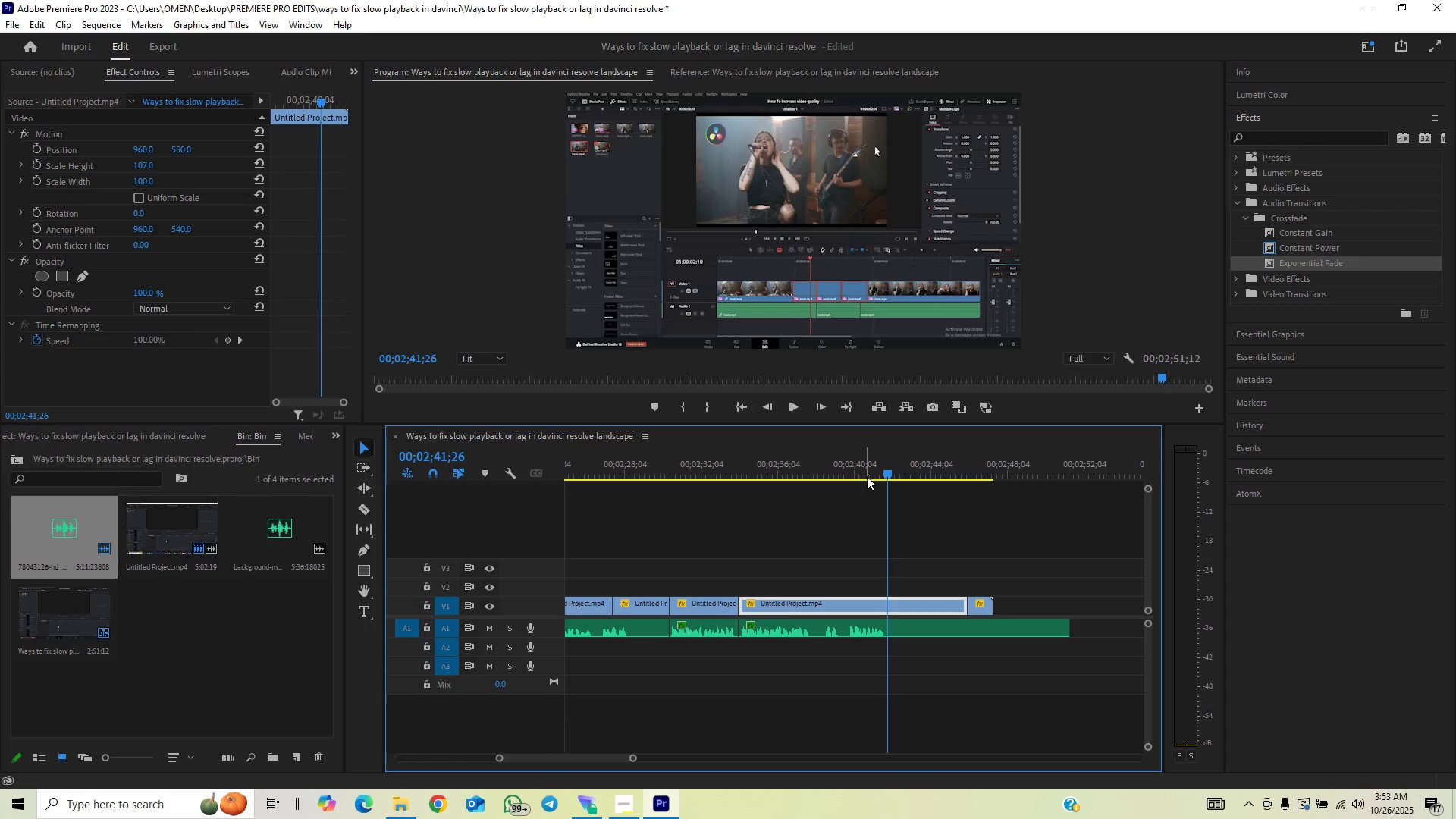 
key(Space)
 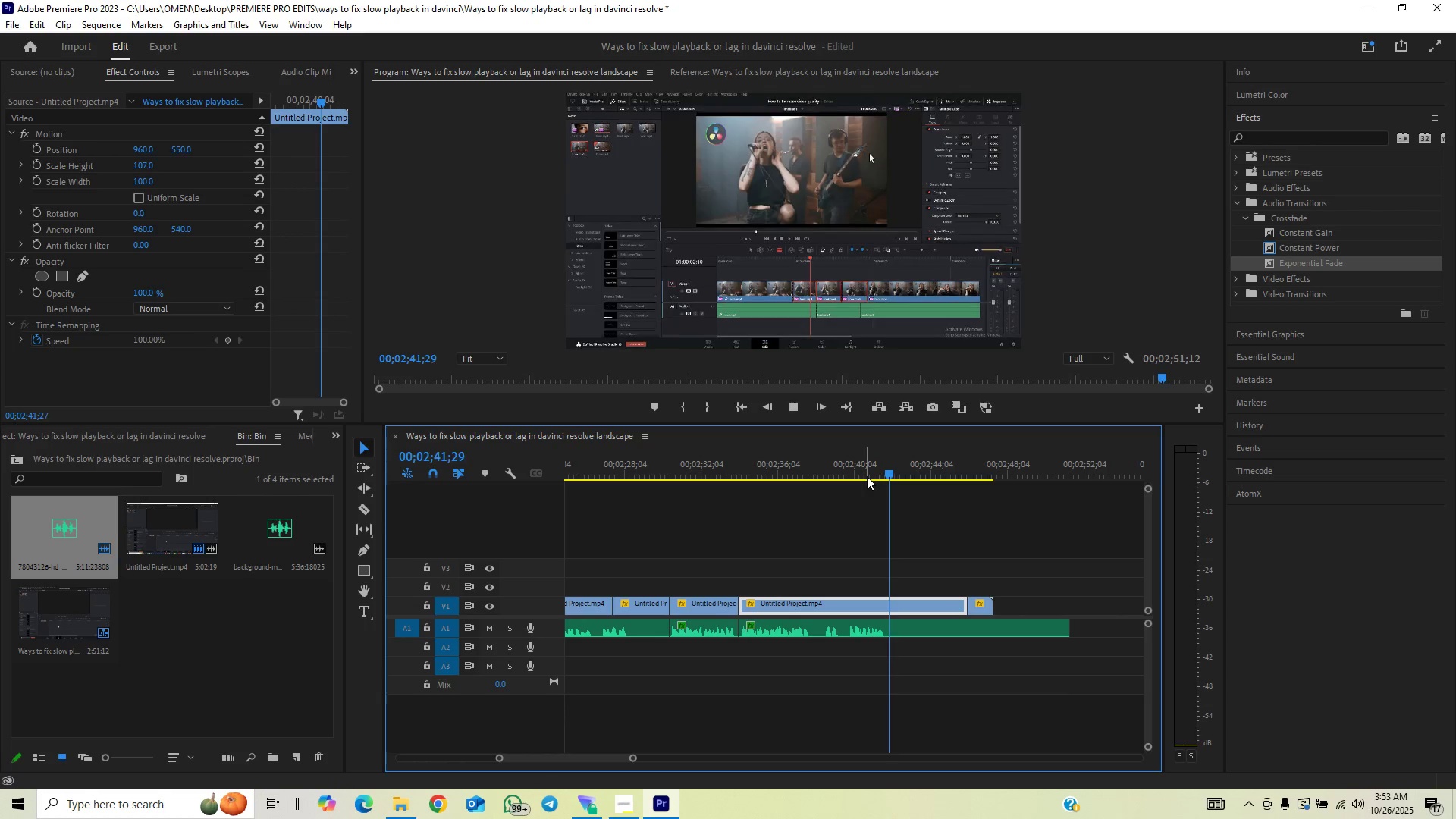 
key(Space)
 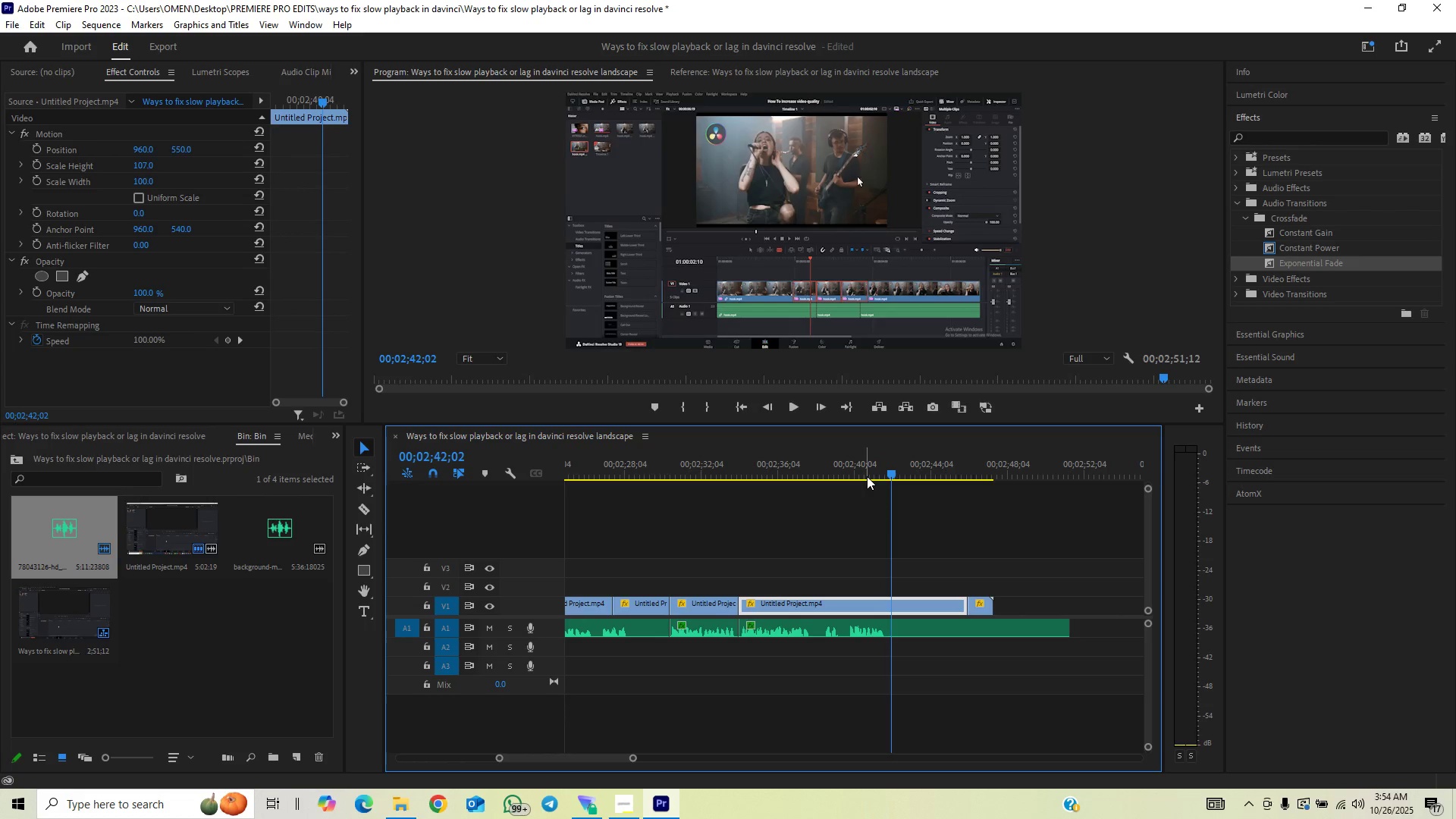 
key(ArrowLeft)
 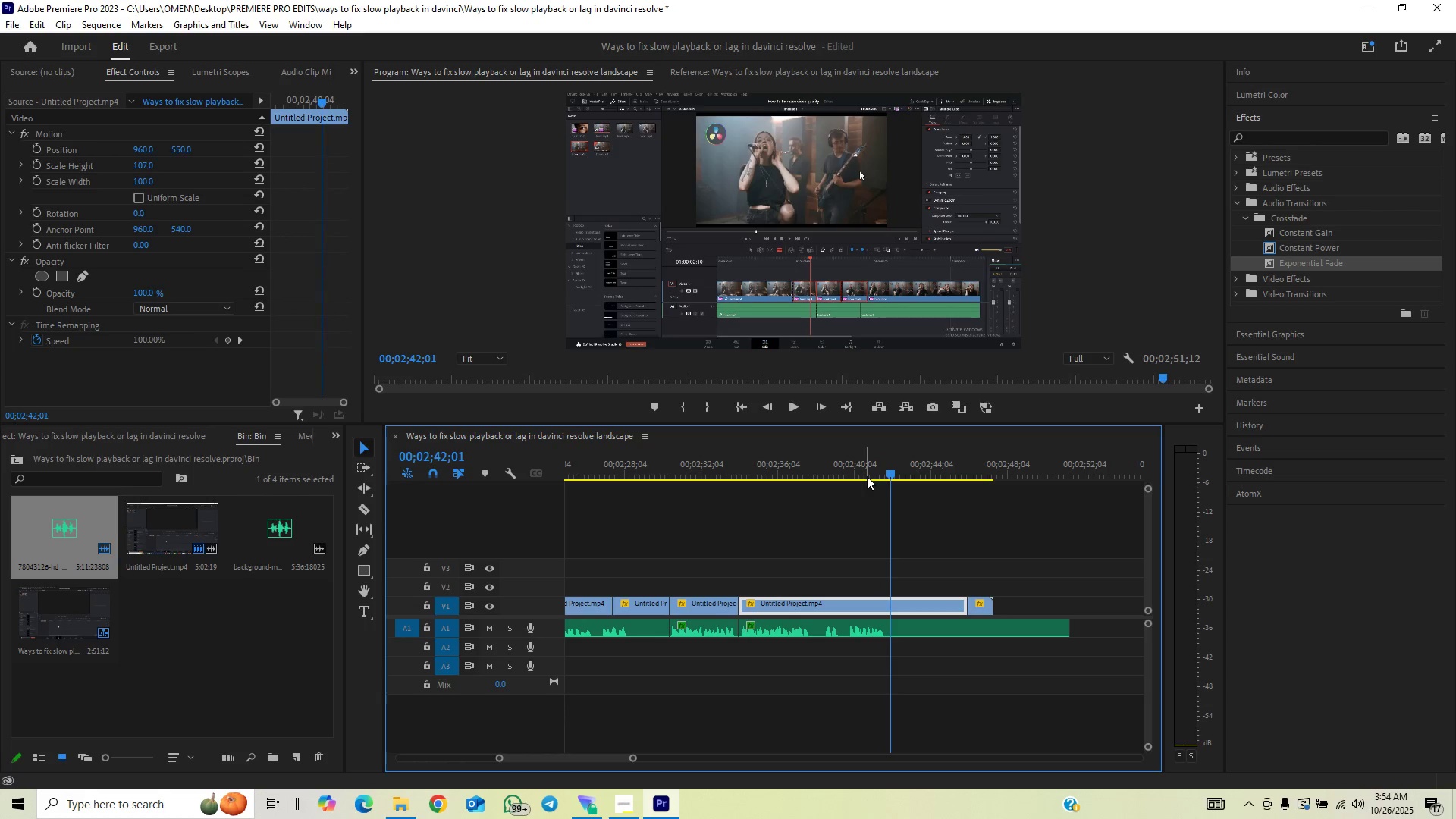 
key(ArrowLeft)
 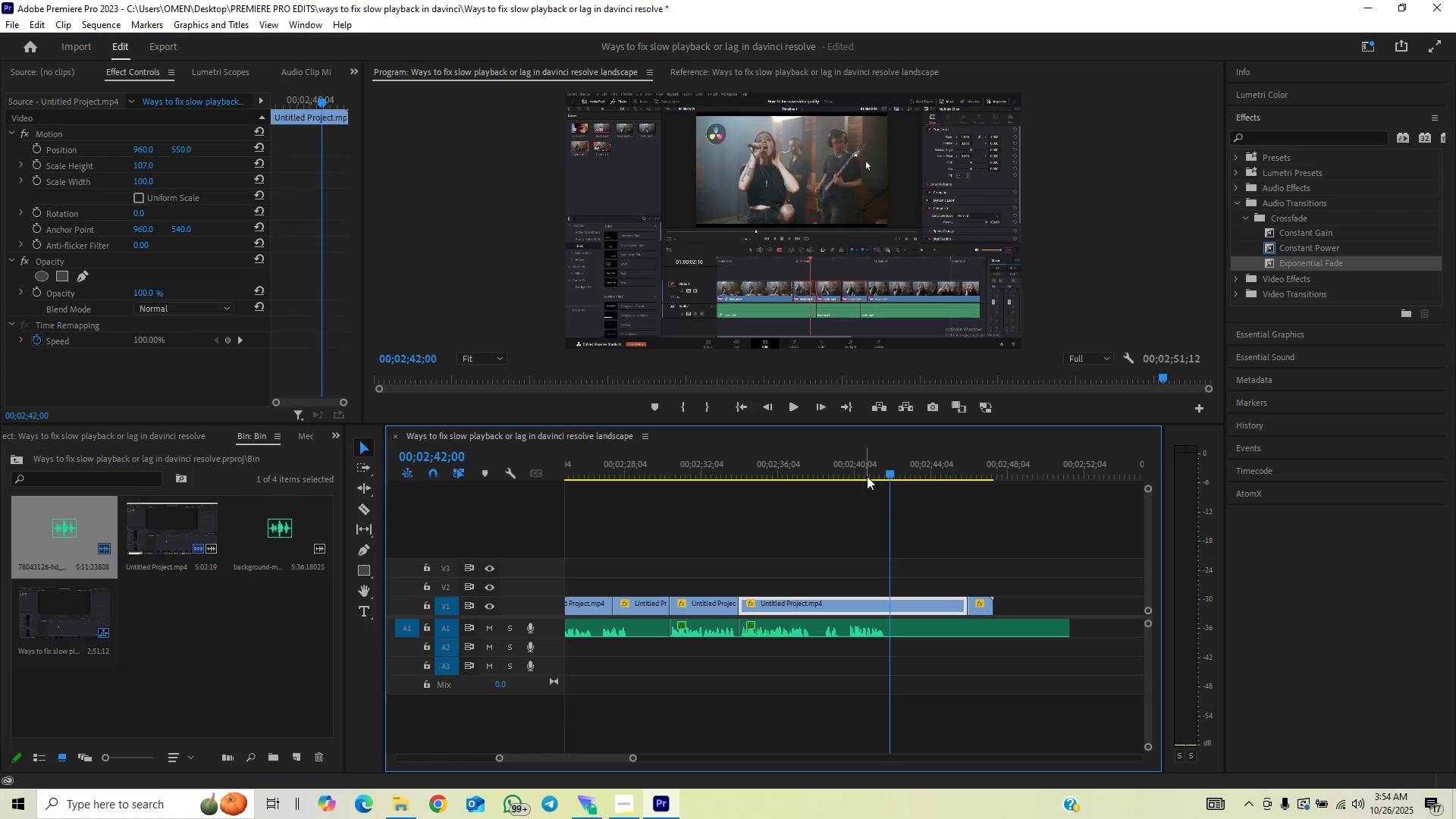 
key(ArrowLeft)
 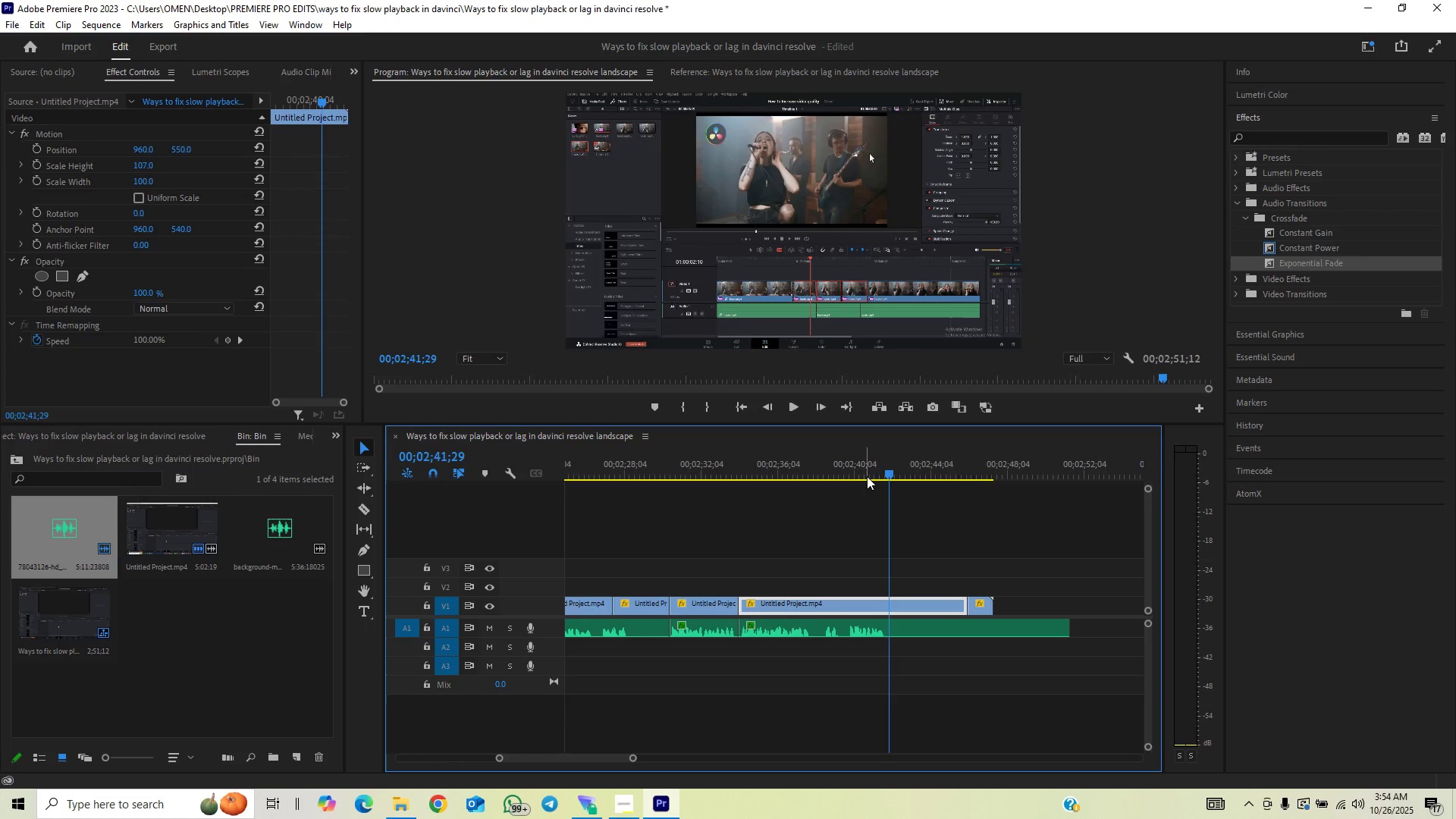 
key(ArrowLeft)
 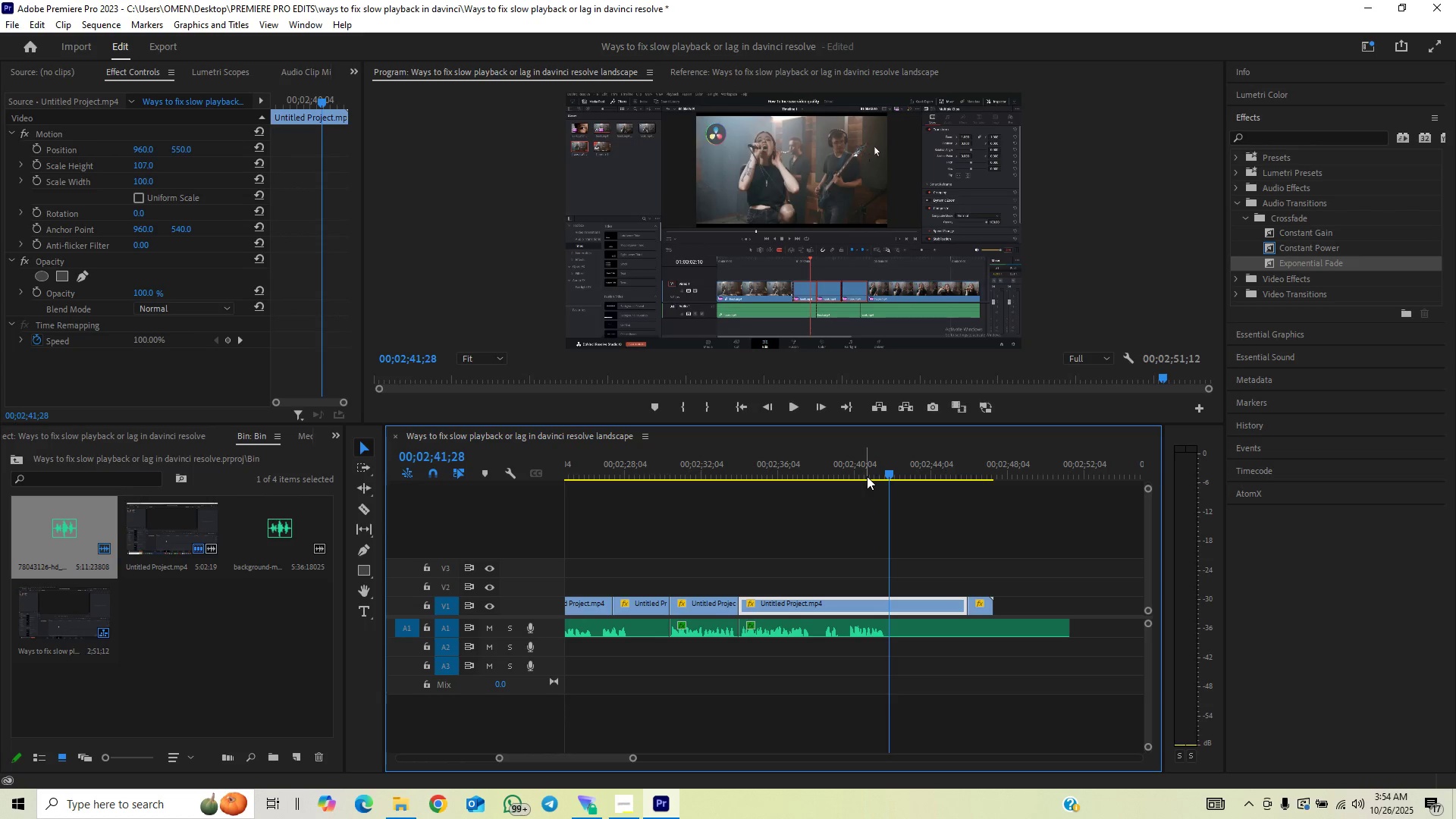 
key(ArrowRight)
 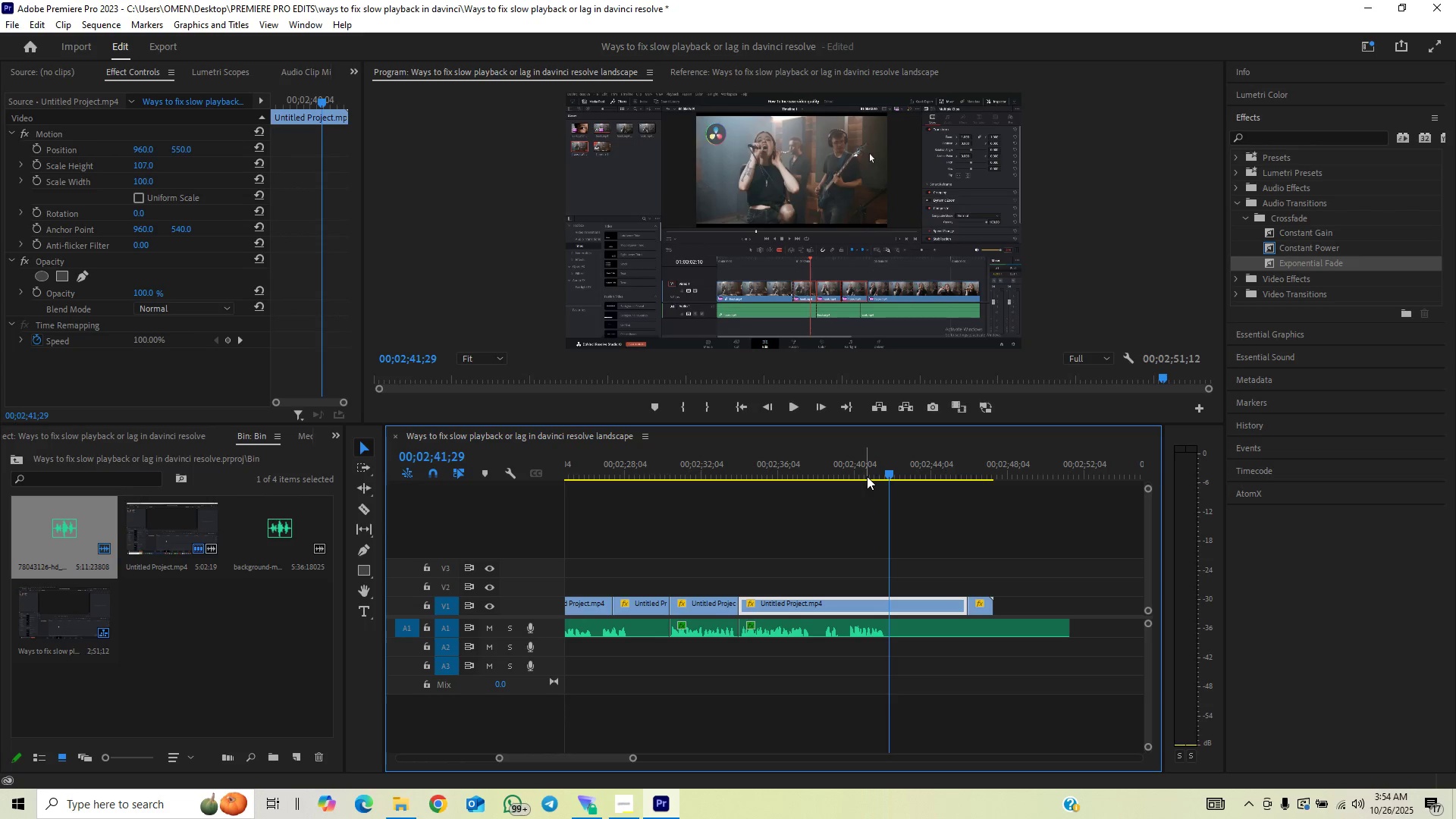 
left_click([867, 476])
 